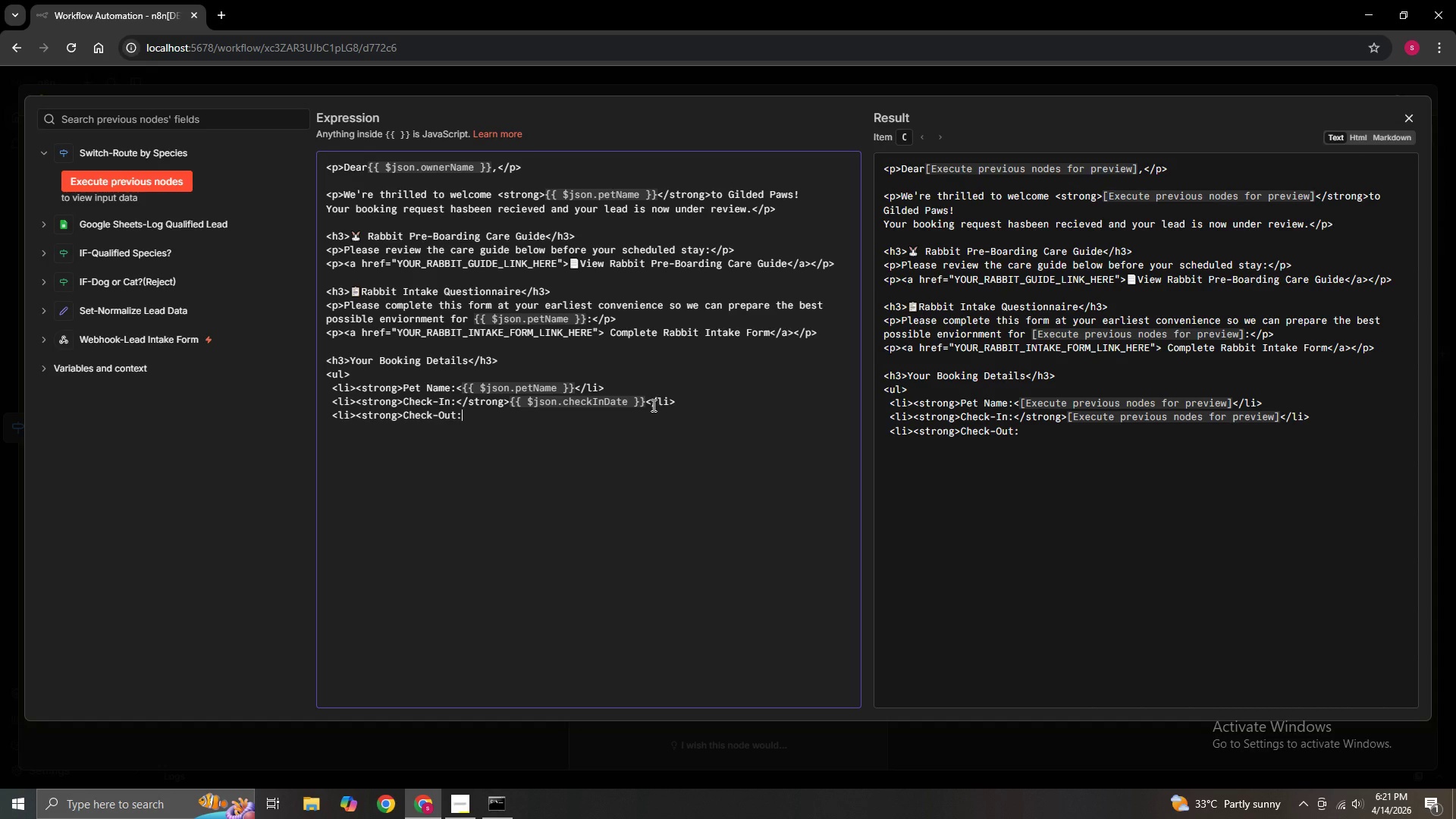 
key(Shift+Comma)
 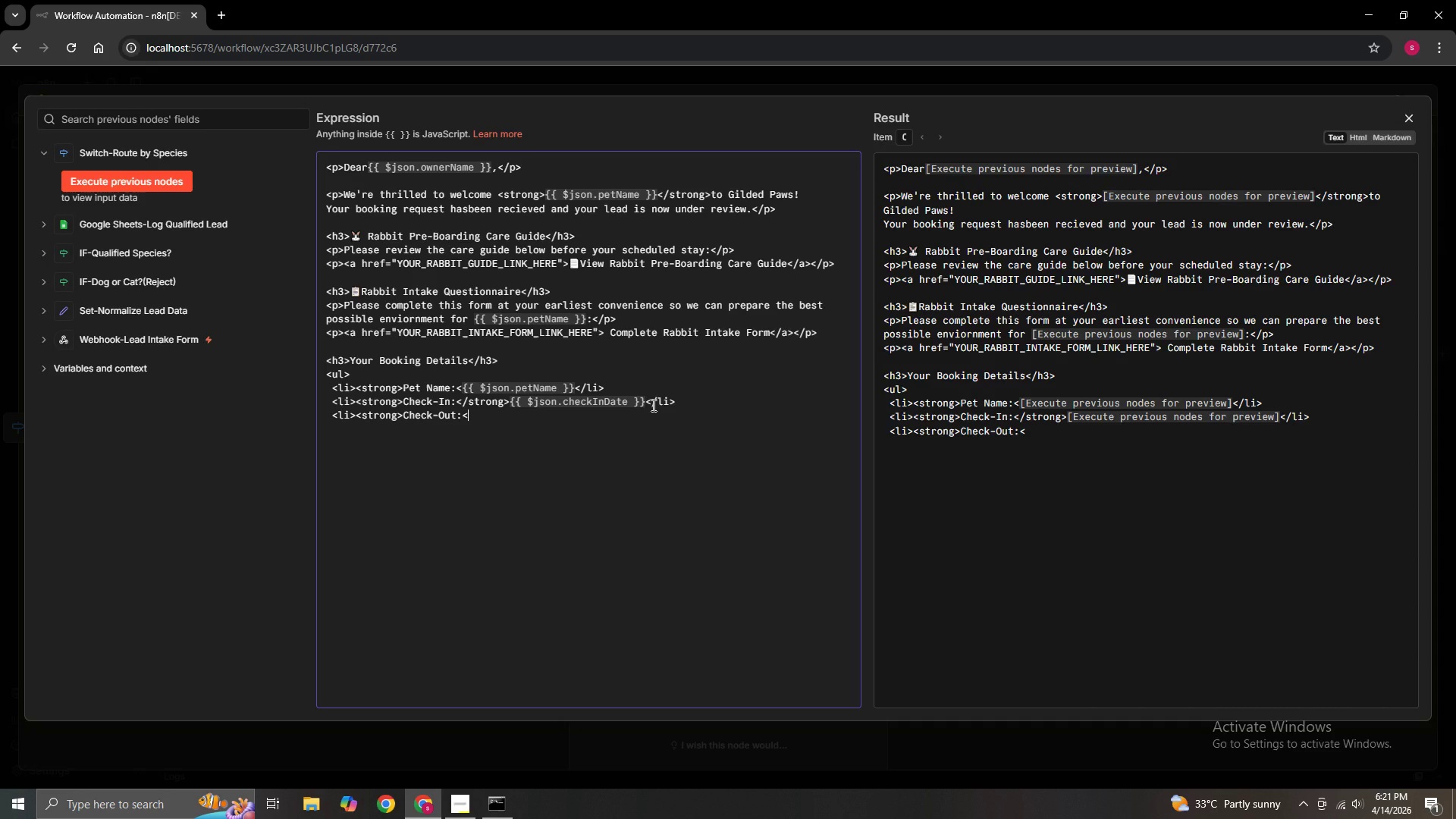 
wait(5.7)
 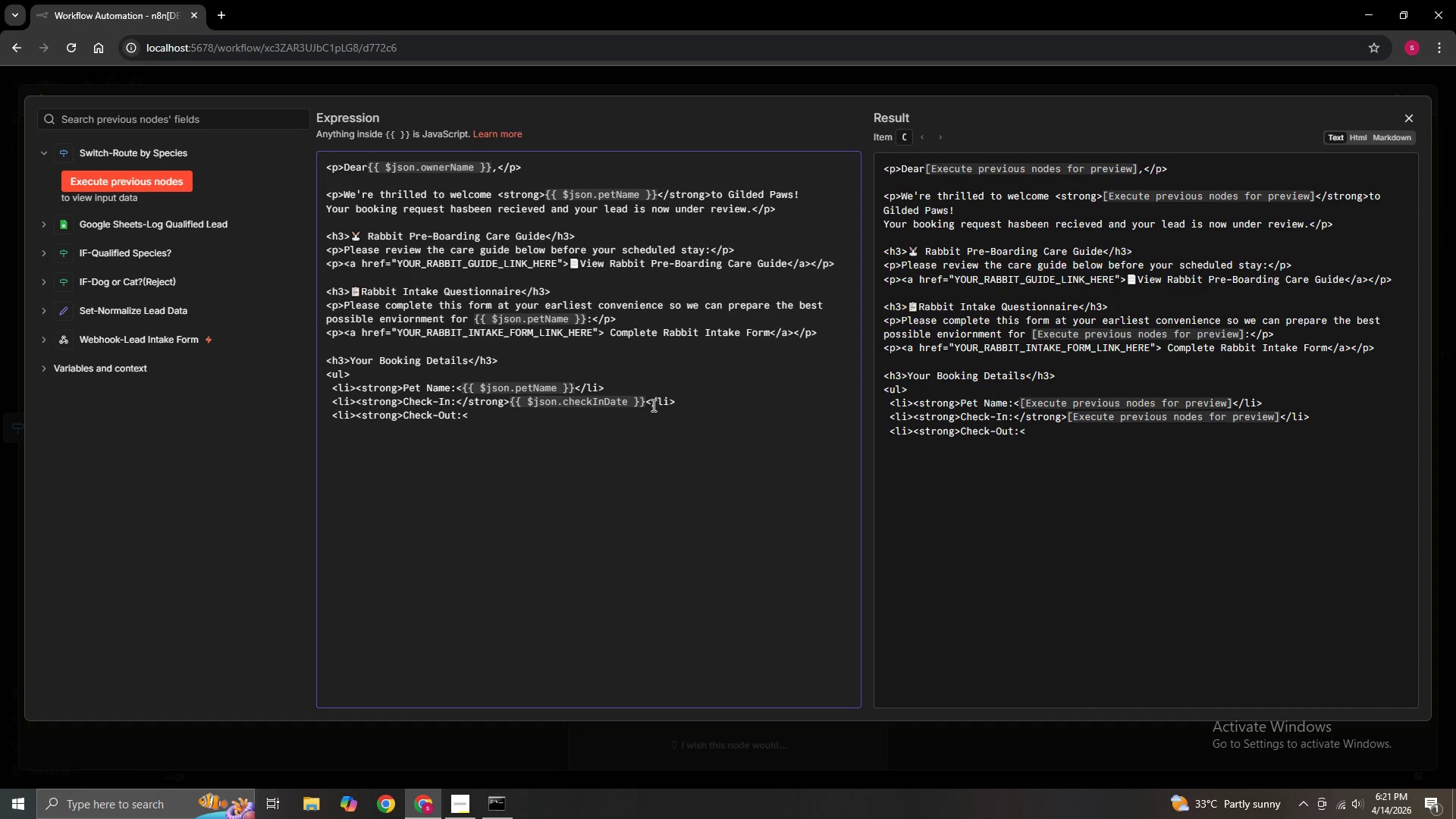 
key(Slash)
 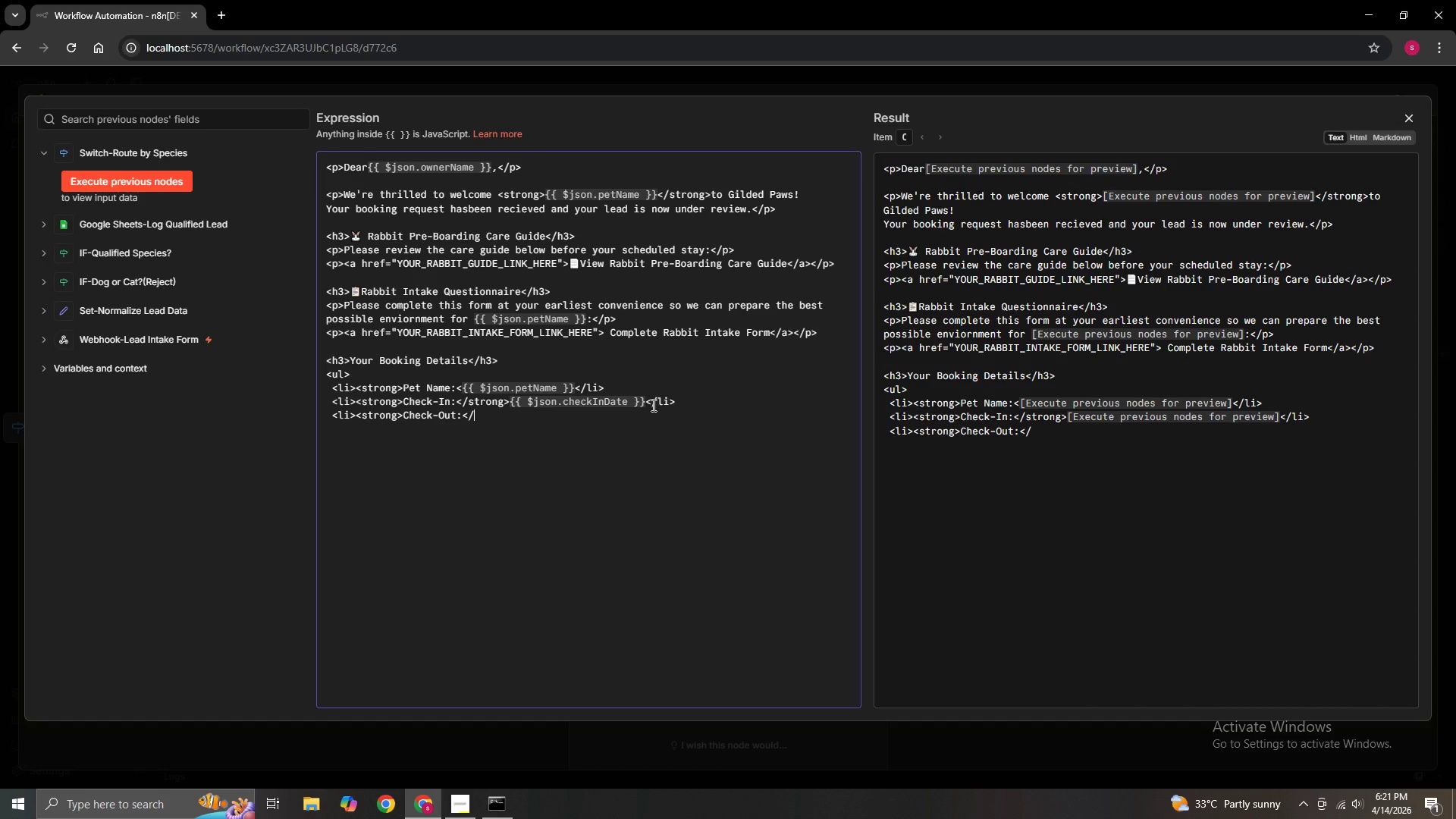 
wait(5.74)
 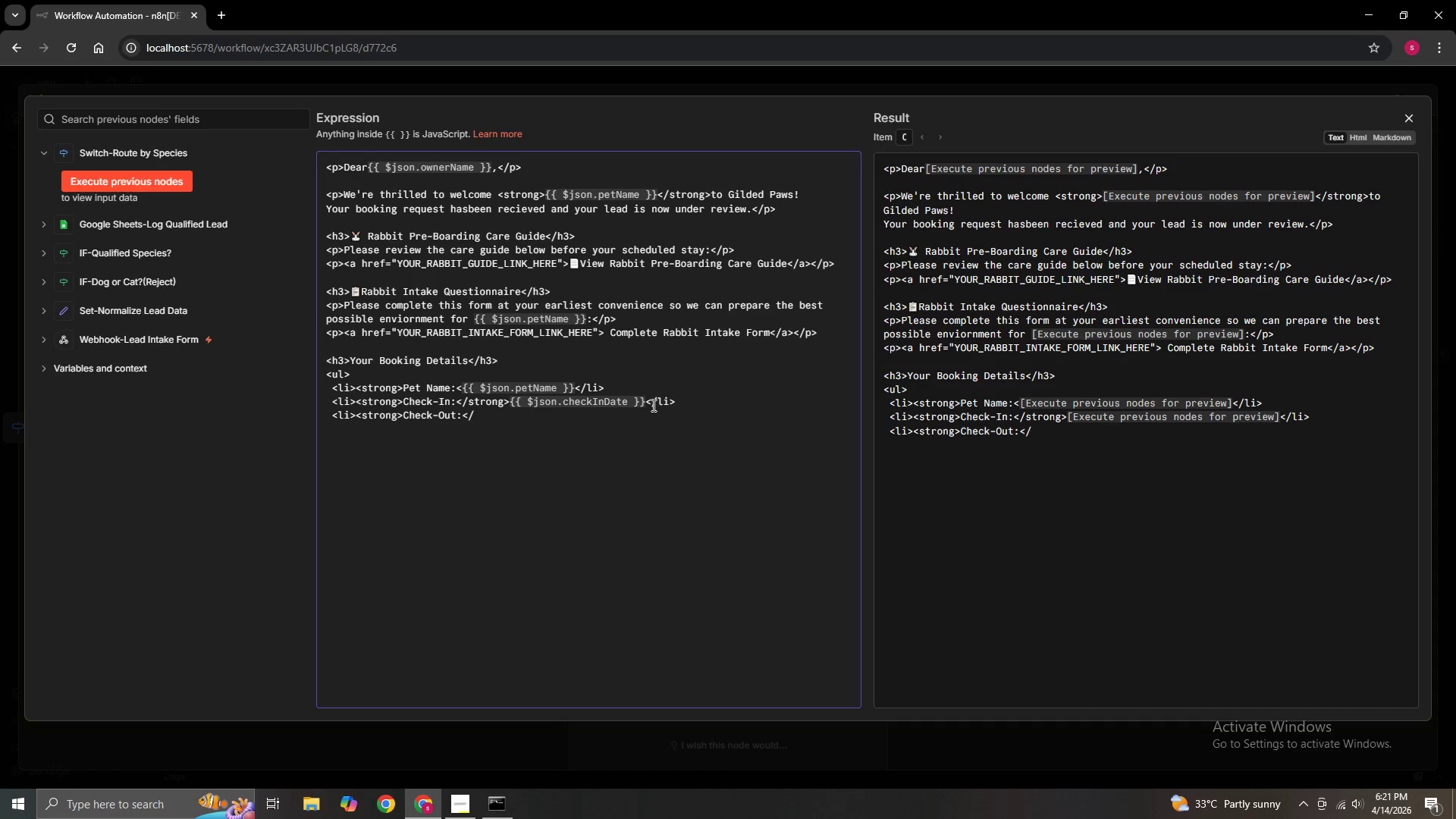 
type(strong)
 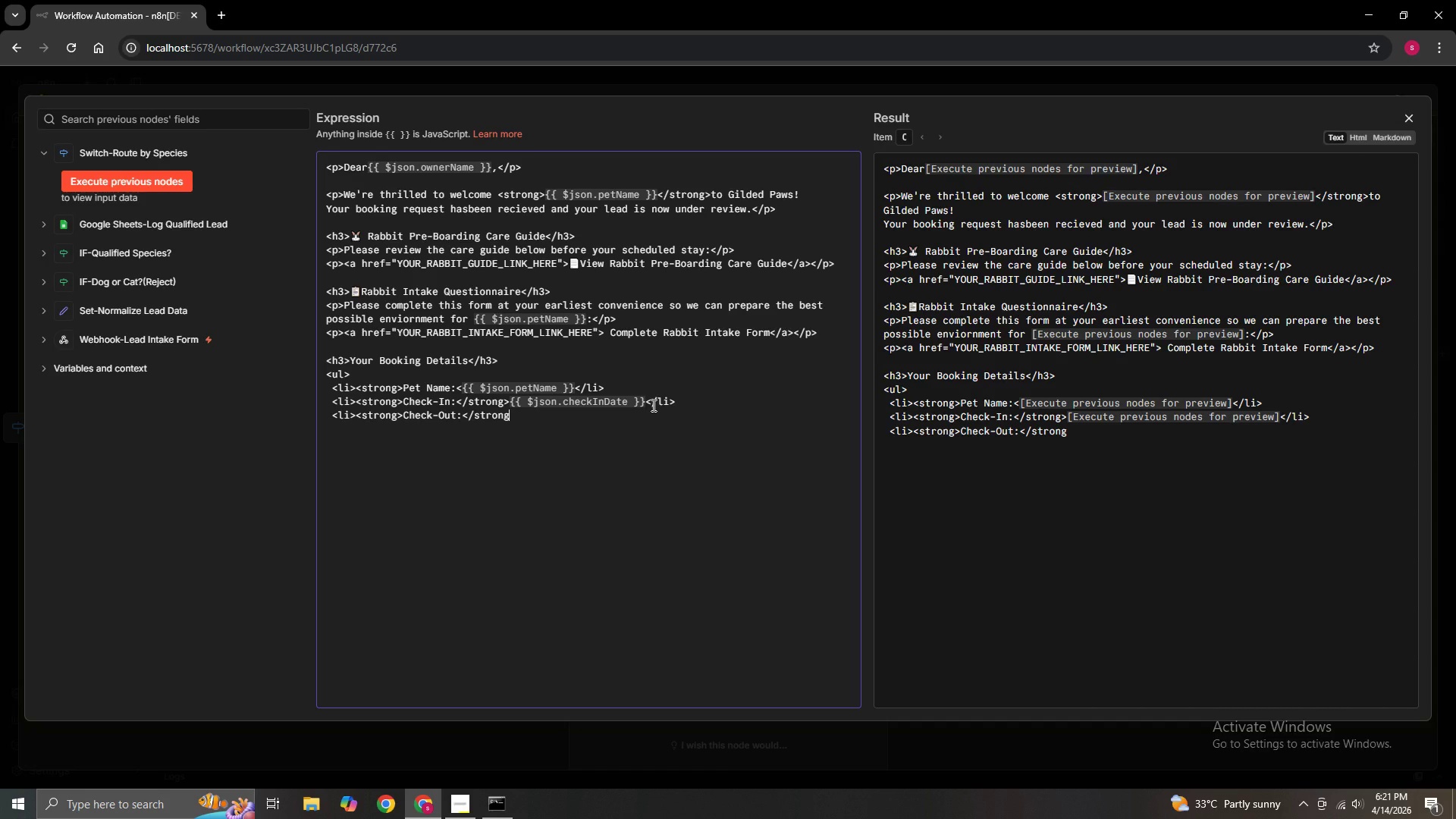 
key(Shift+Period)
 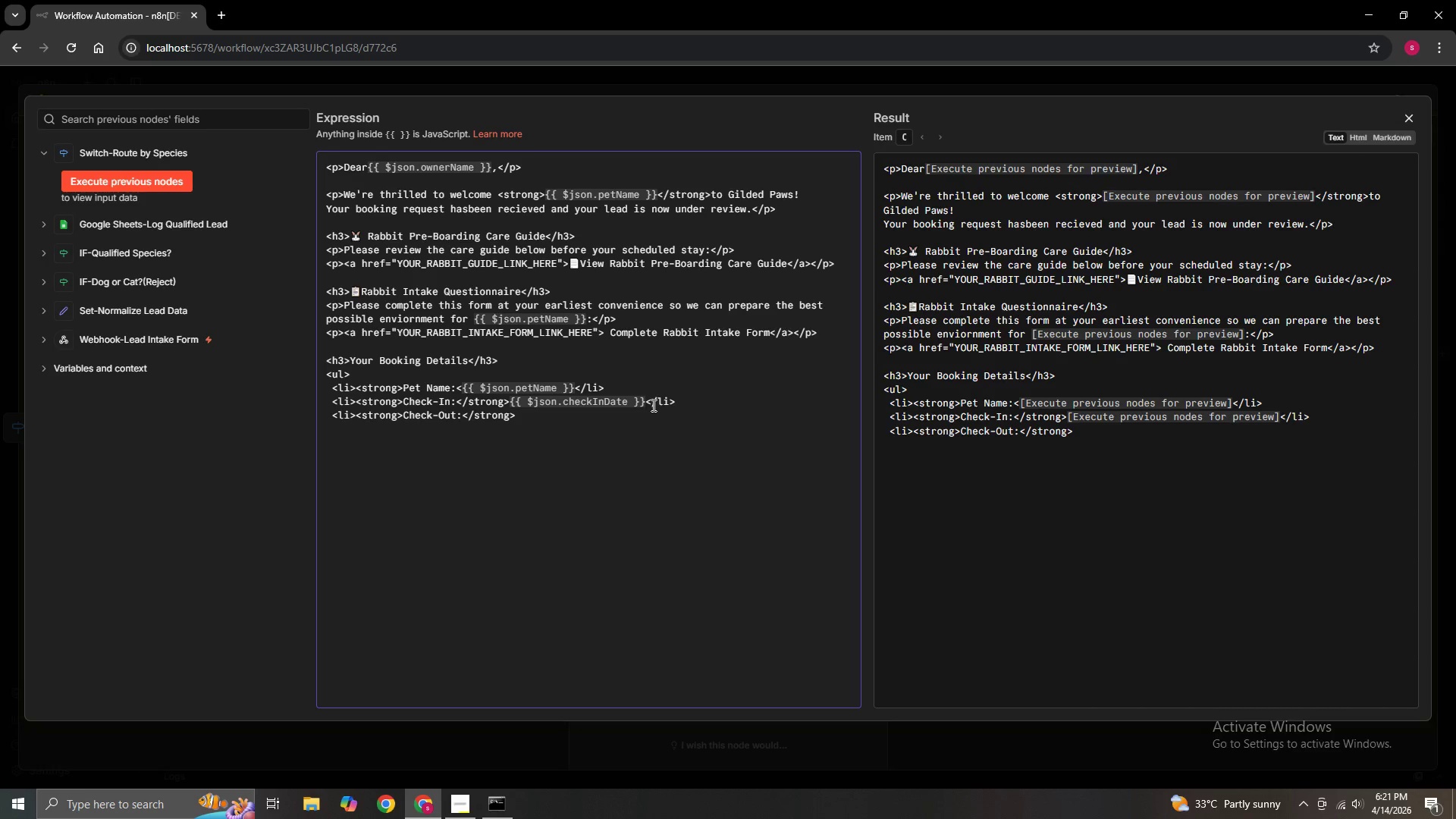 
key(Shift+BracketLeft)
 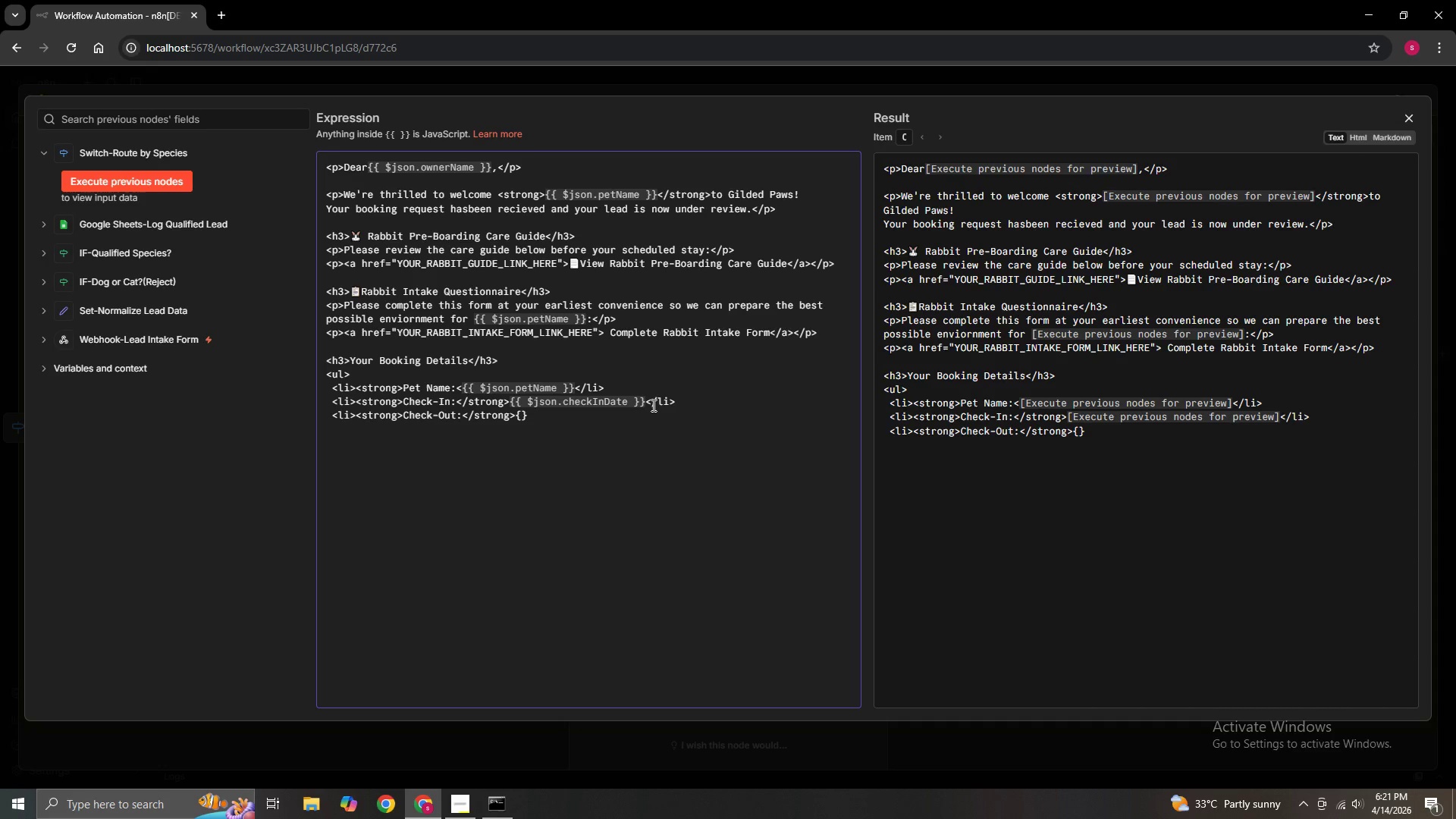 
key(Shift+BracketLeft)
 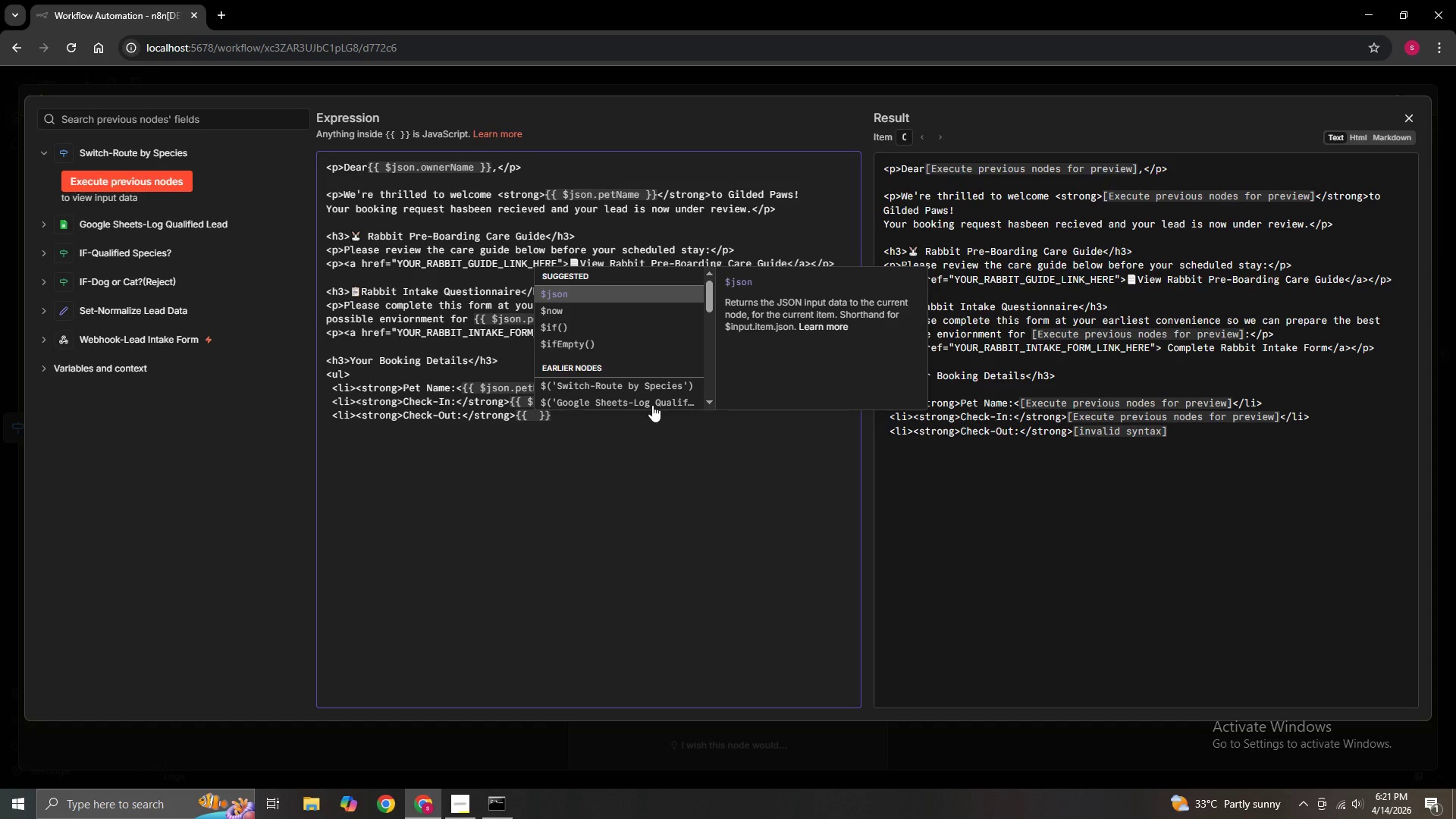 
type($json)
 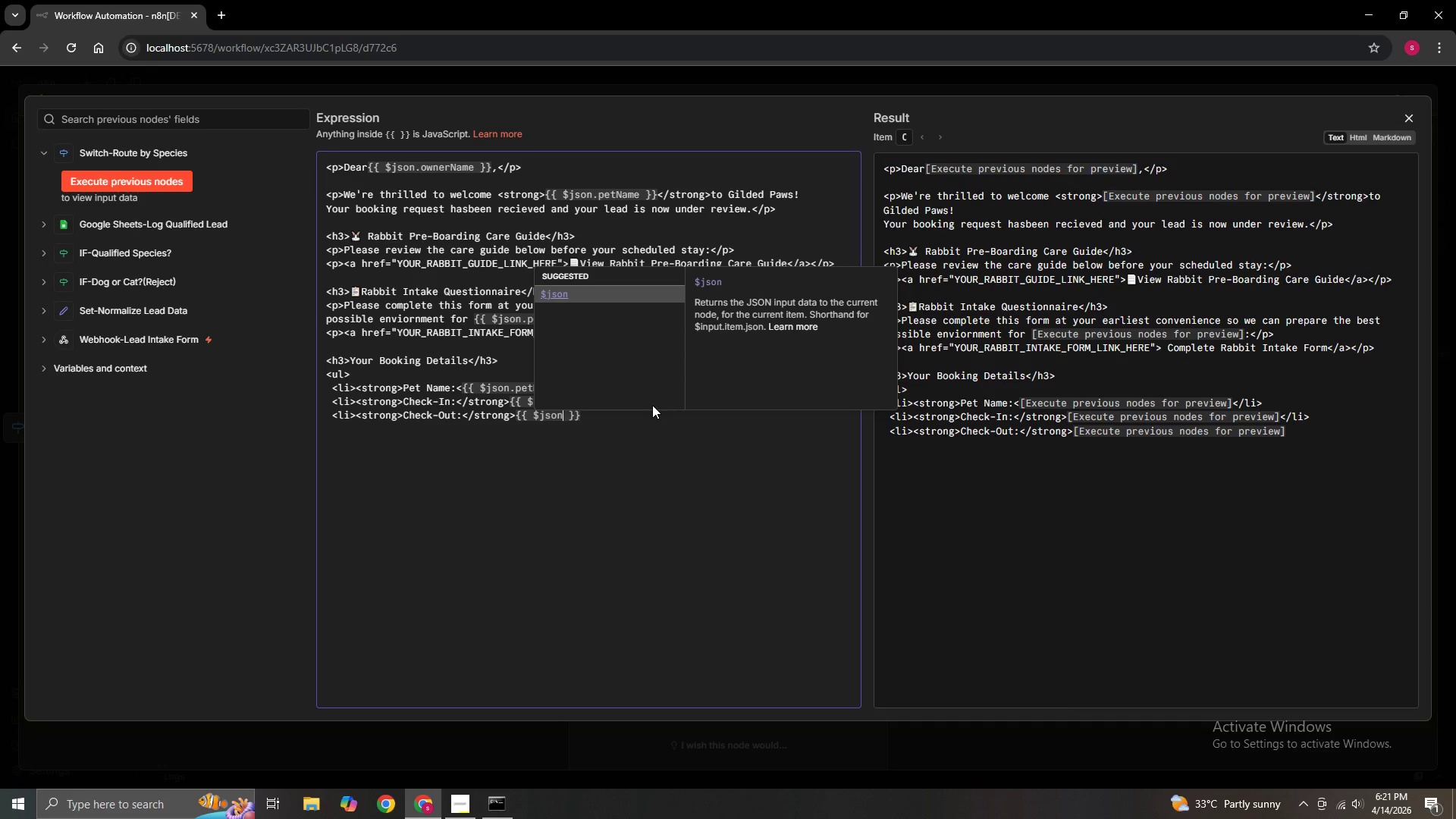 
type(.checkOutdATE)
 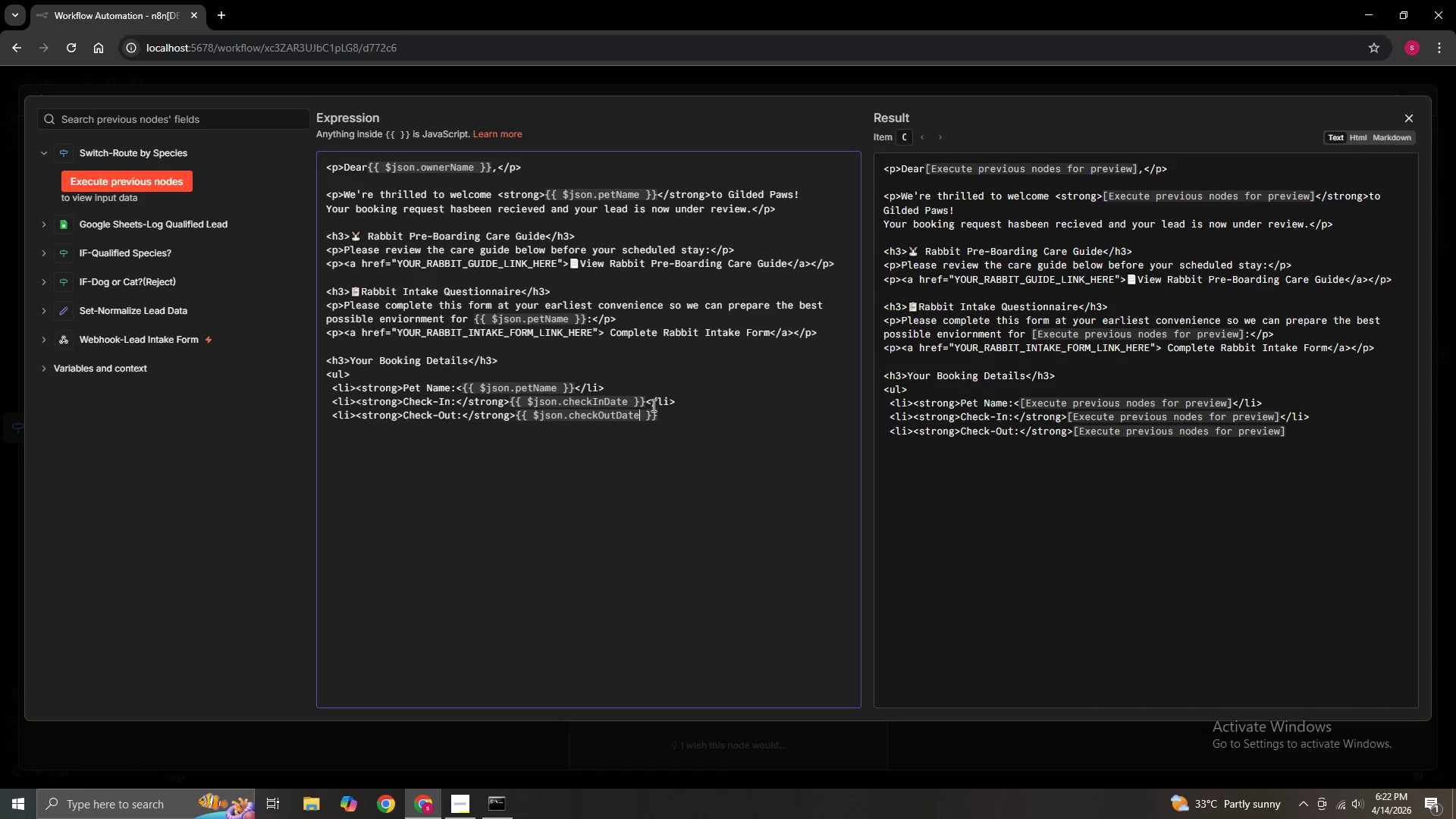 
hold_key(key=CapsLock, duration=0.33)
 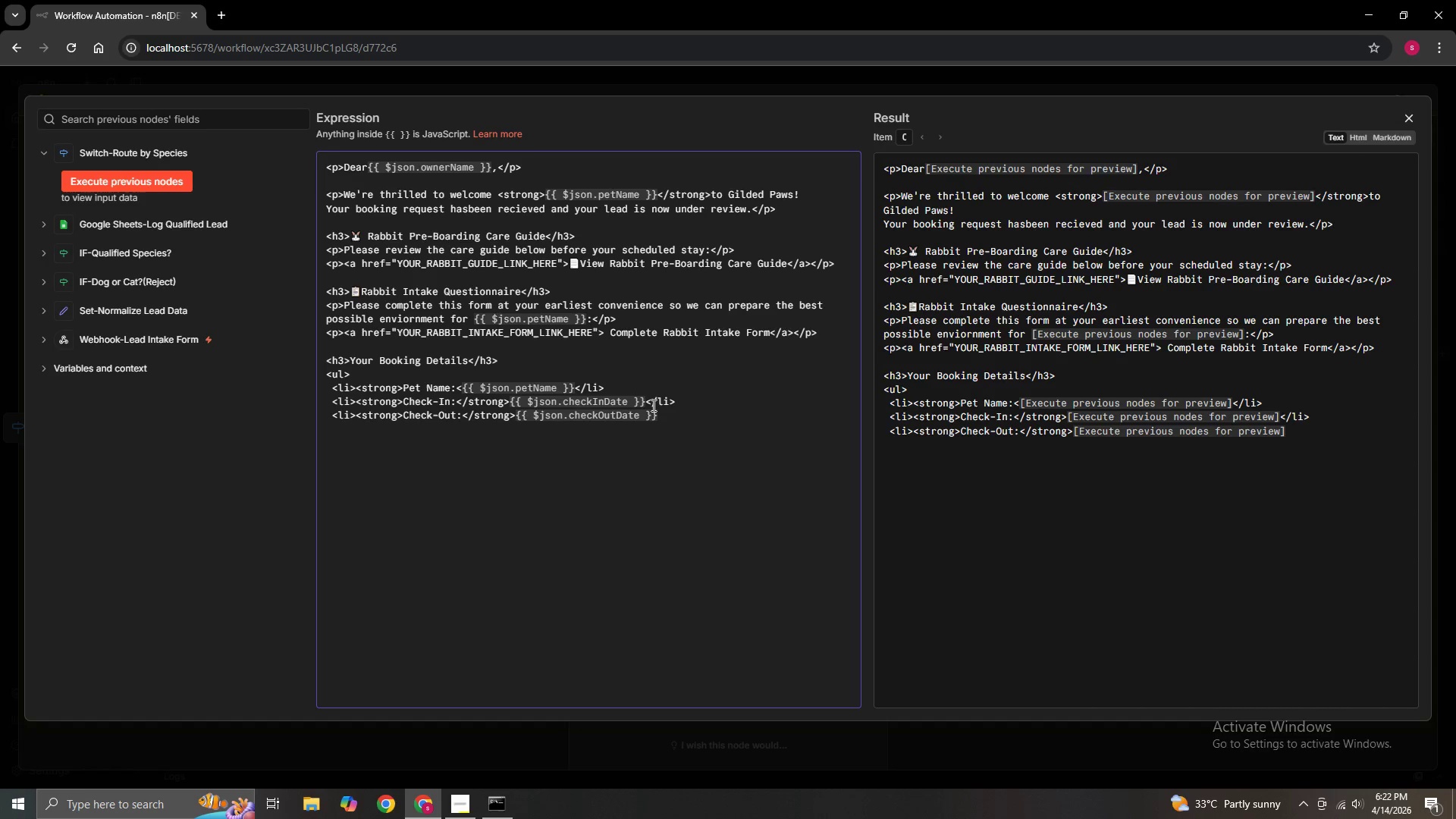 
wait(6.14)
 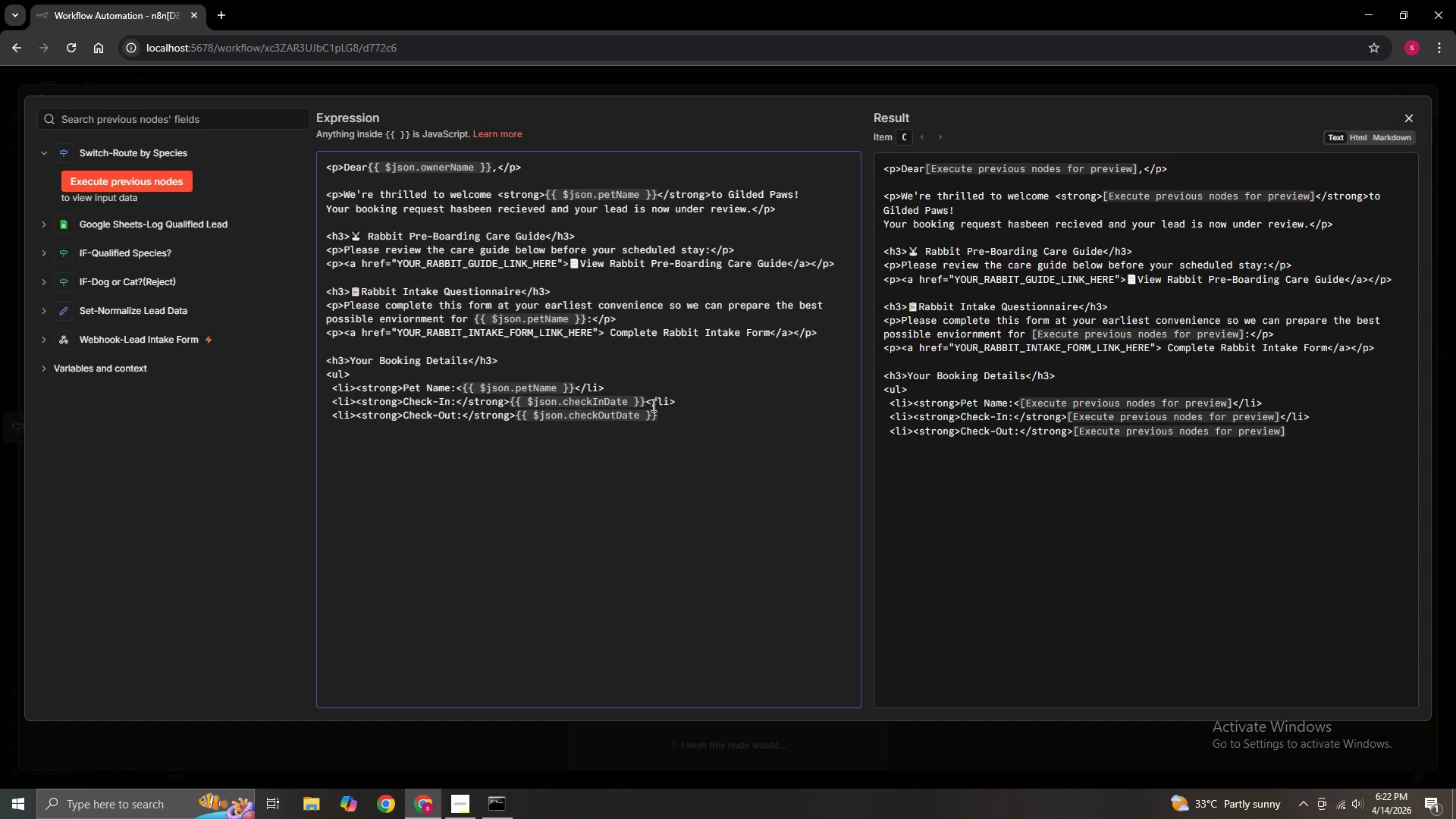 
left_click([660, 412])
 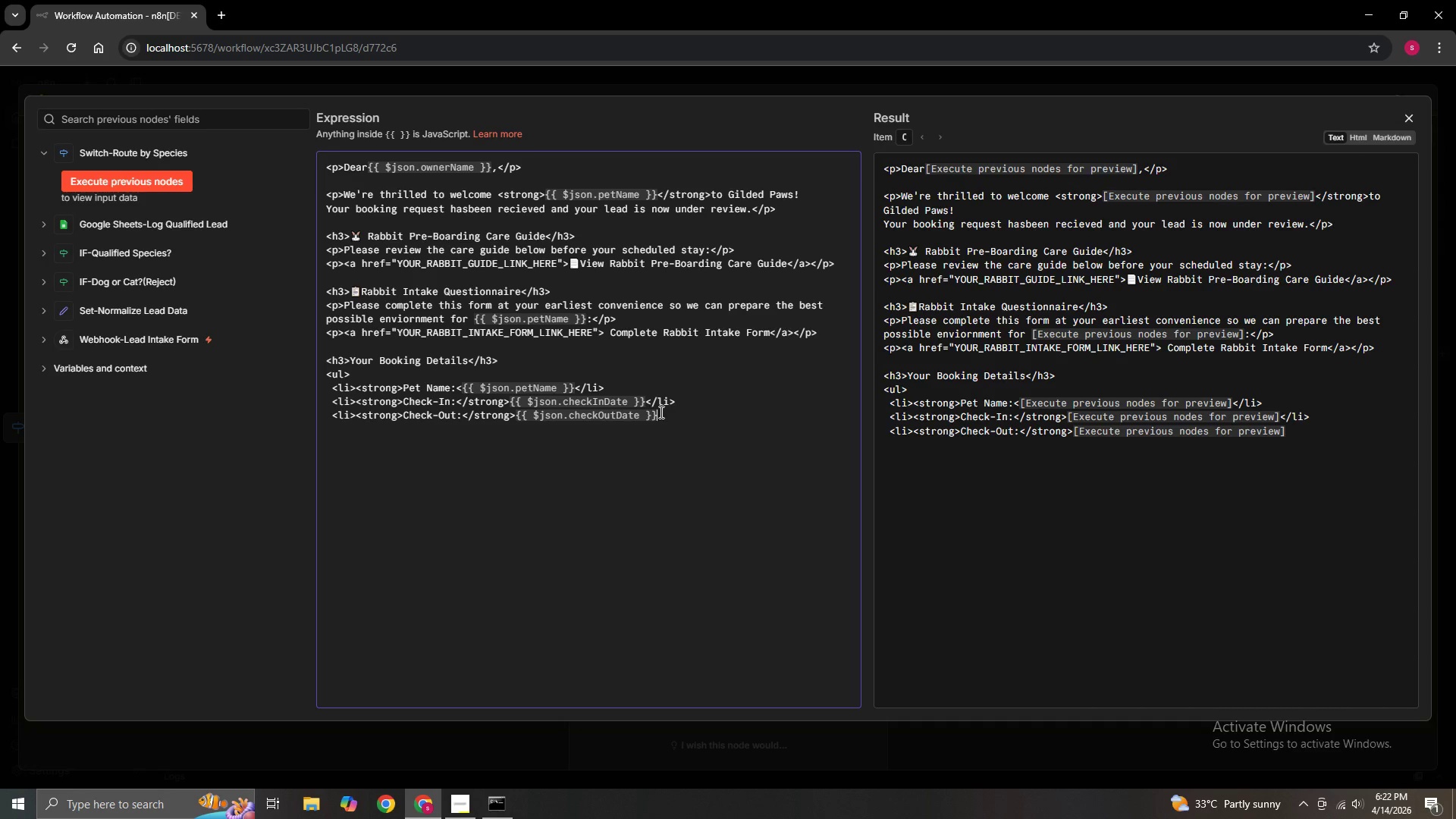 
key(Shift+Comma)
 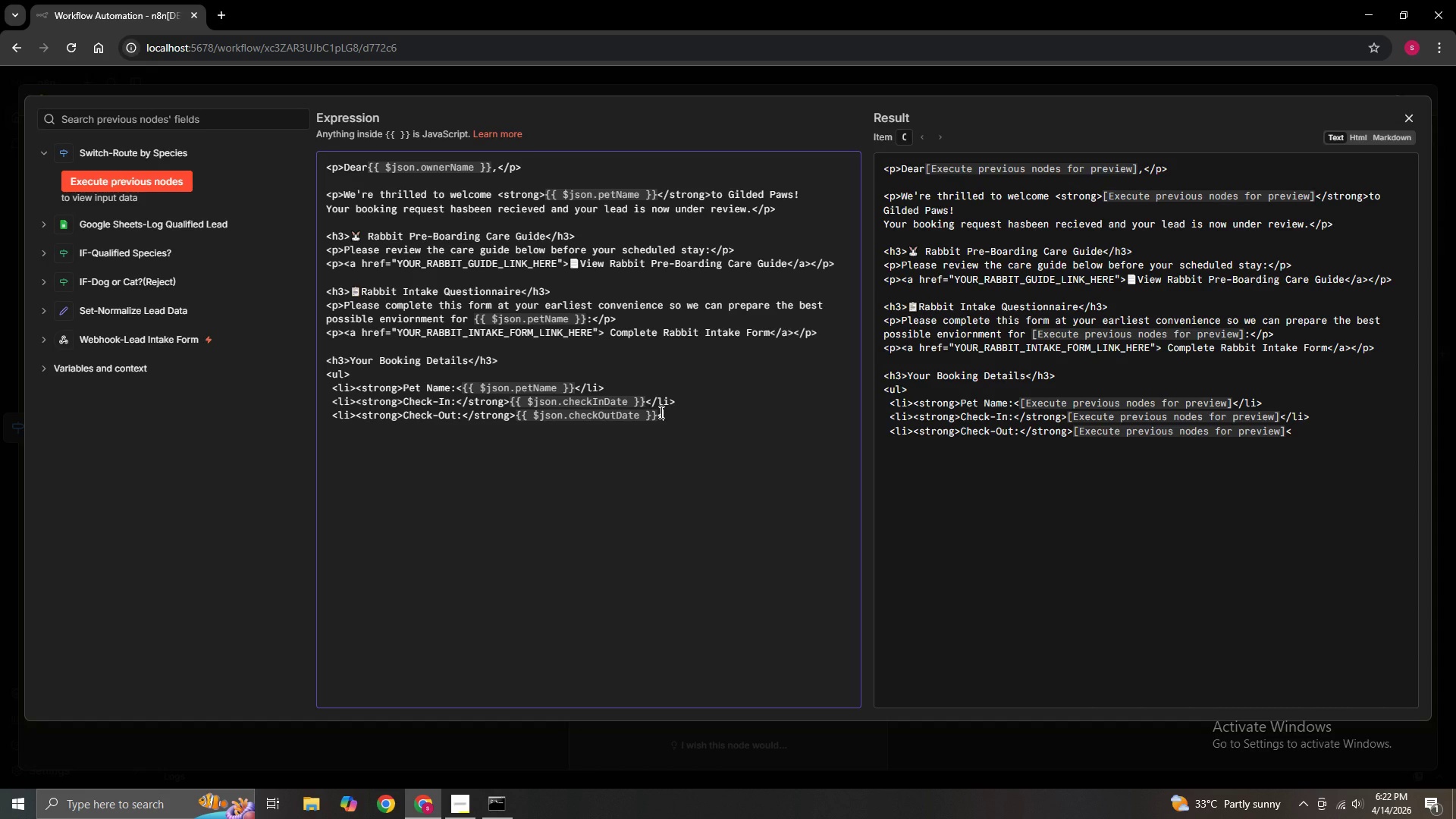 
key(Backspace)
 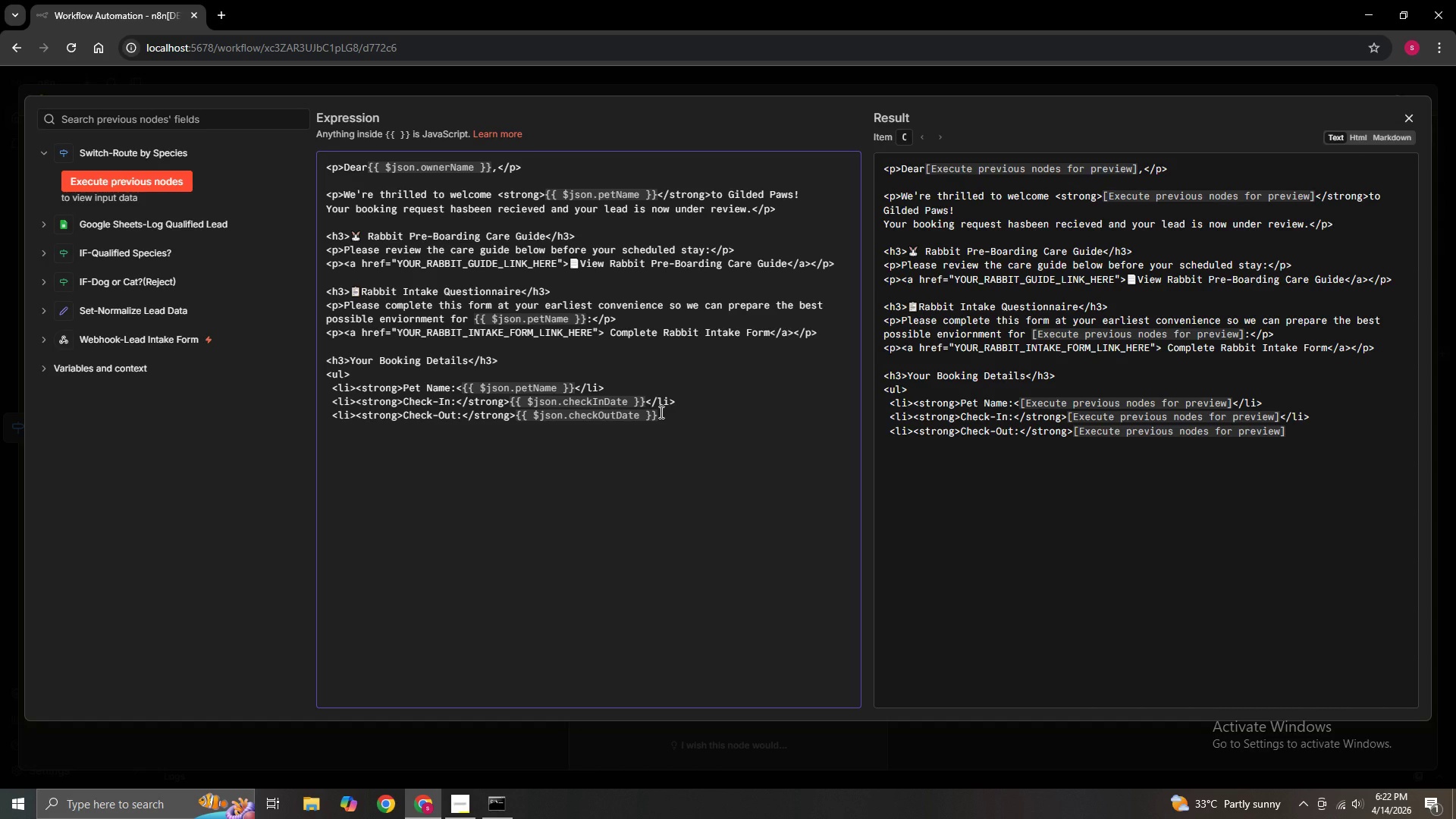 
key(Shift+Comma)
 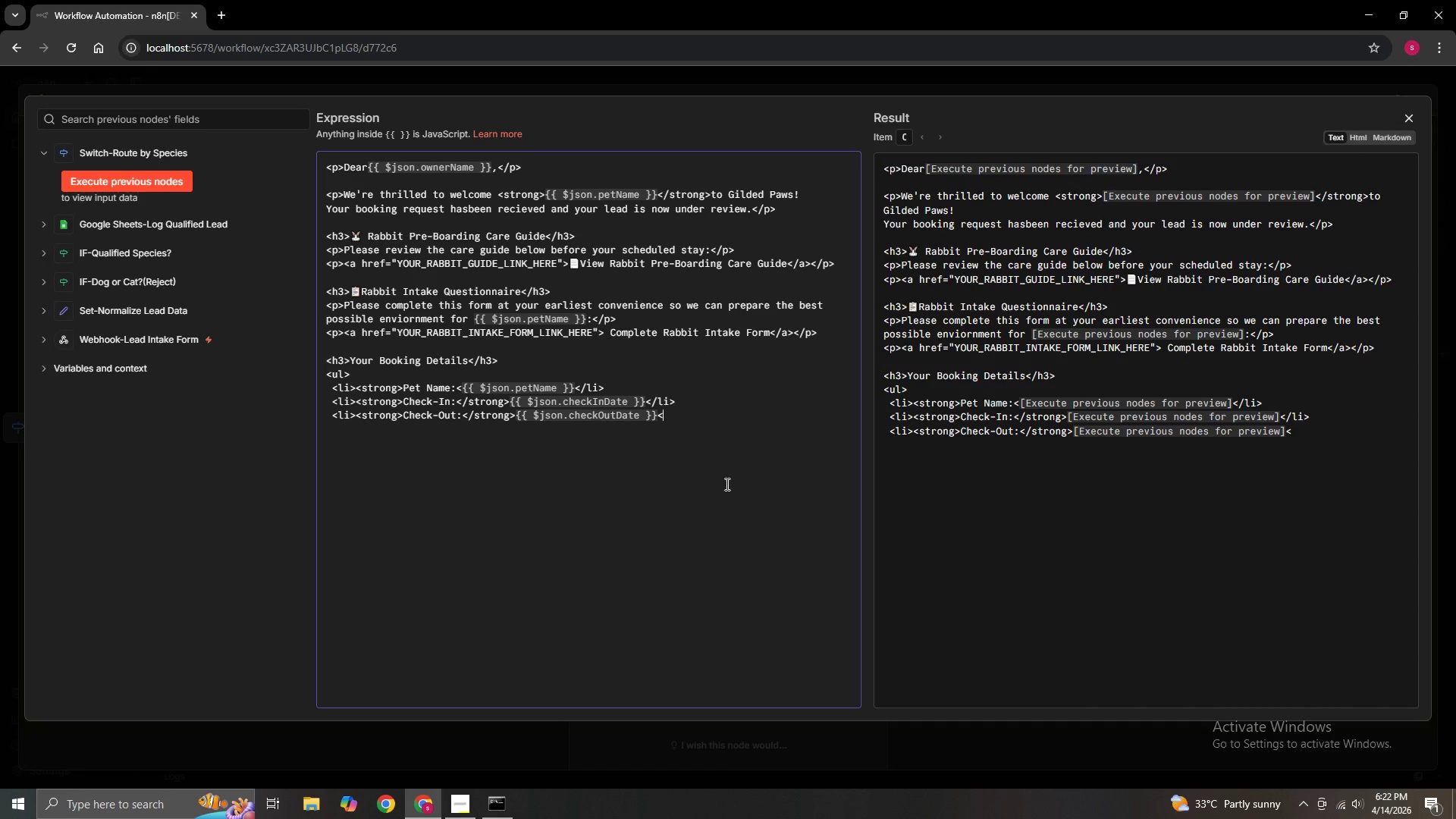 
wait(5.53)
 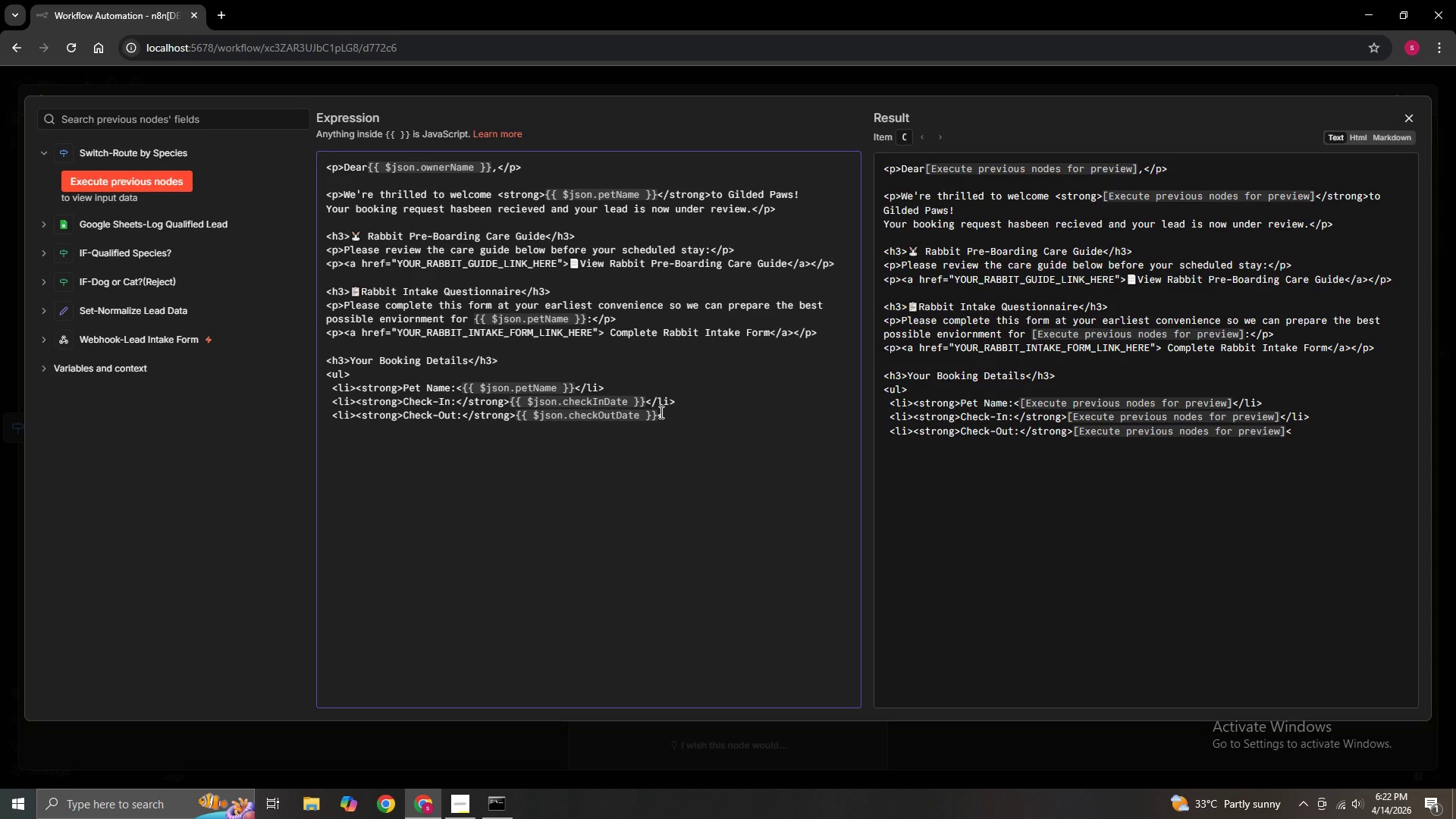 
type(/li>)
 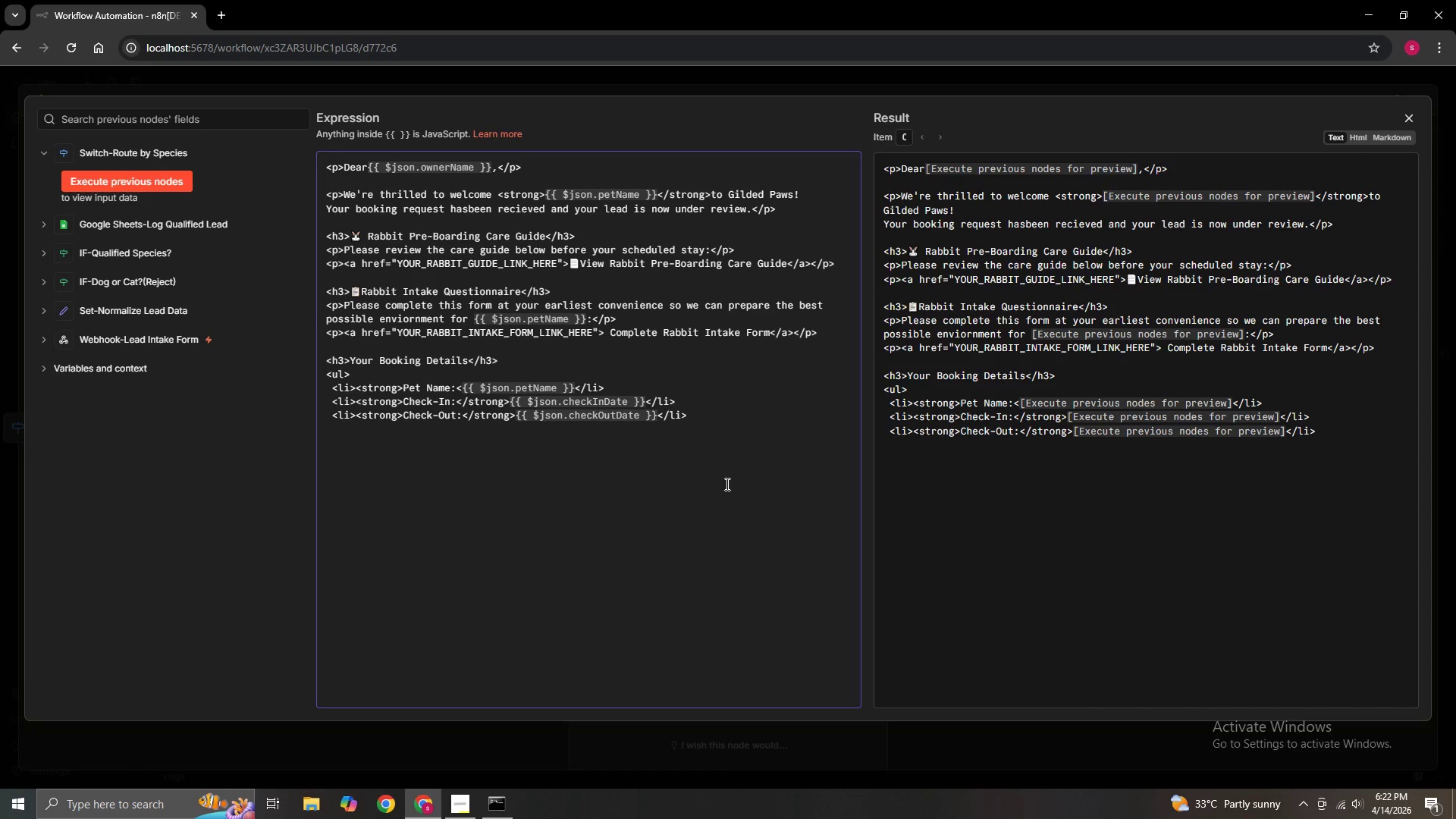 
key(Enter)
 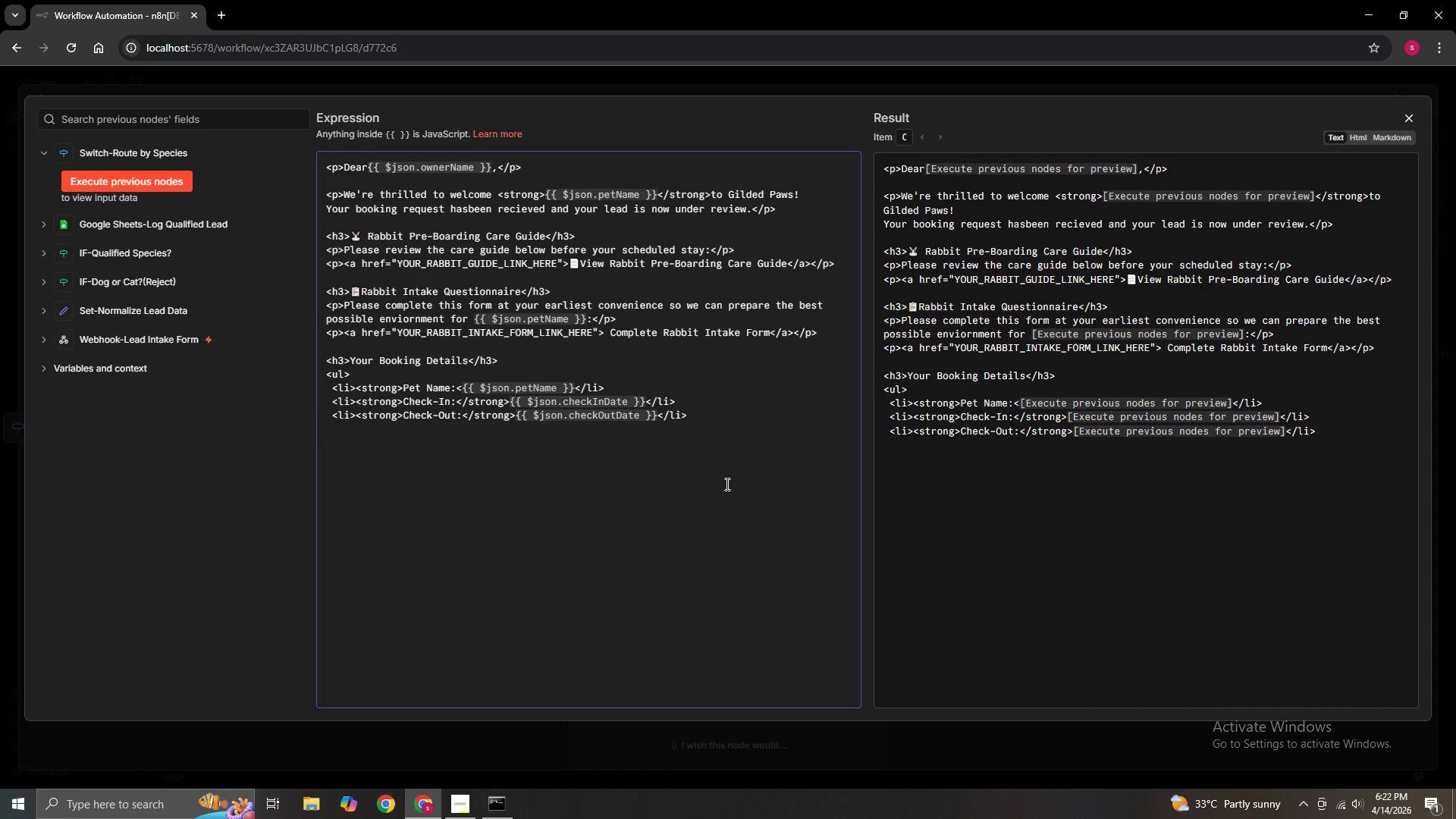 
wait(7.84)
 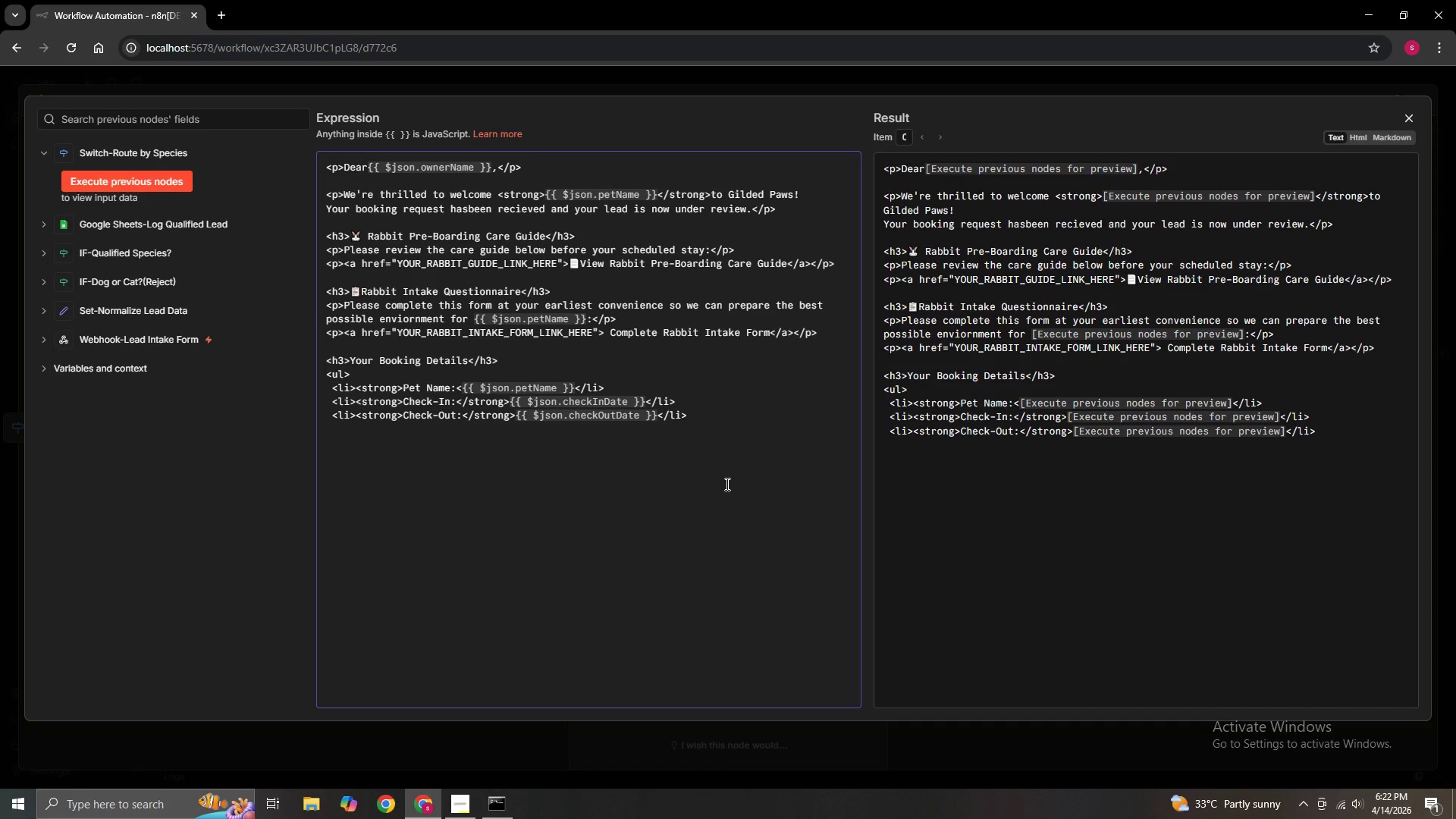 
key(Shift+Comma)
 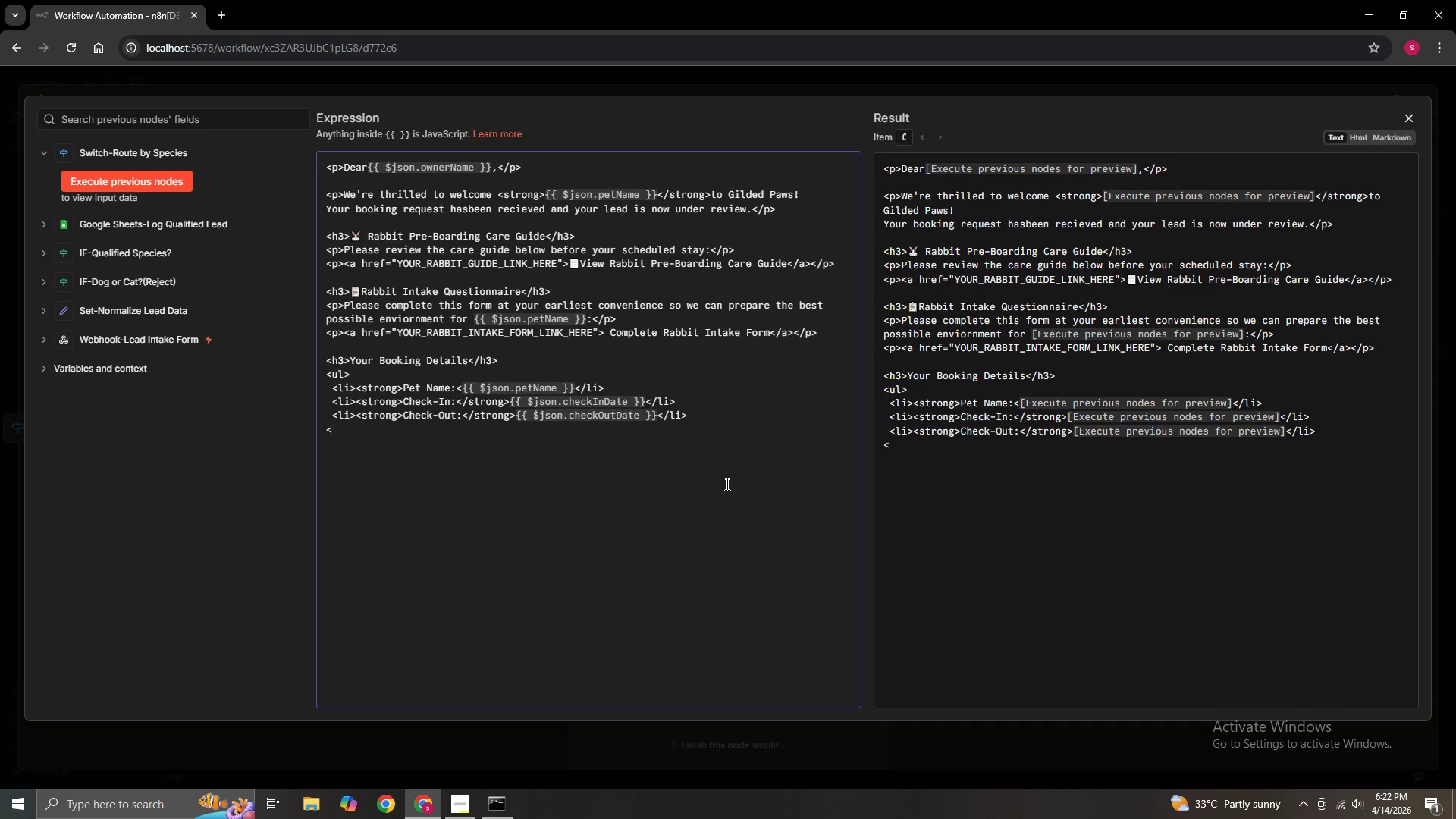 
key(Slash)
 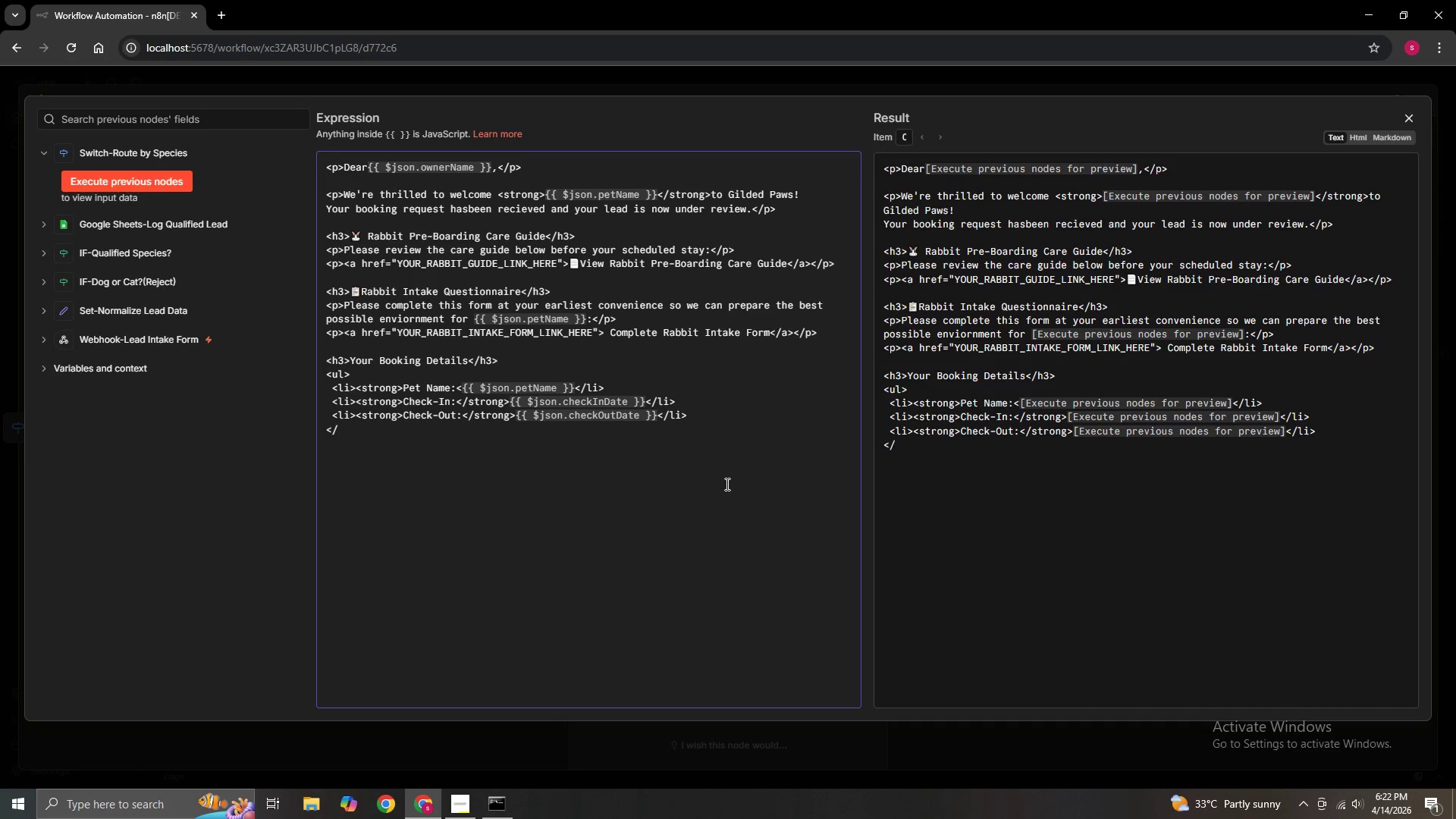 
type(ul>)
 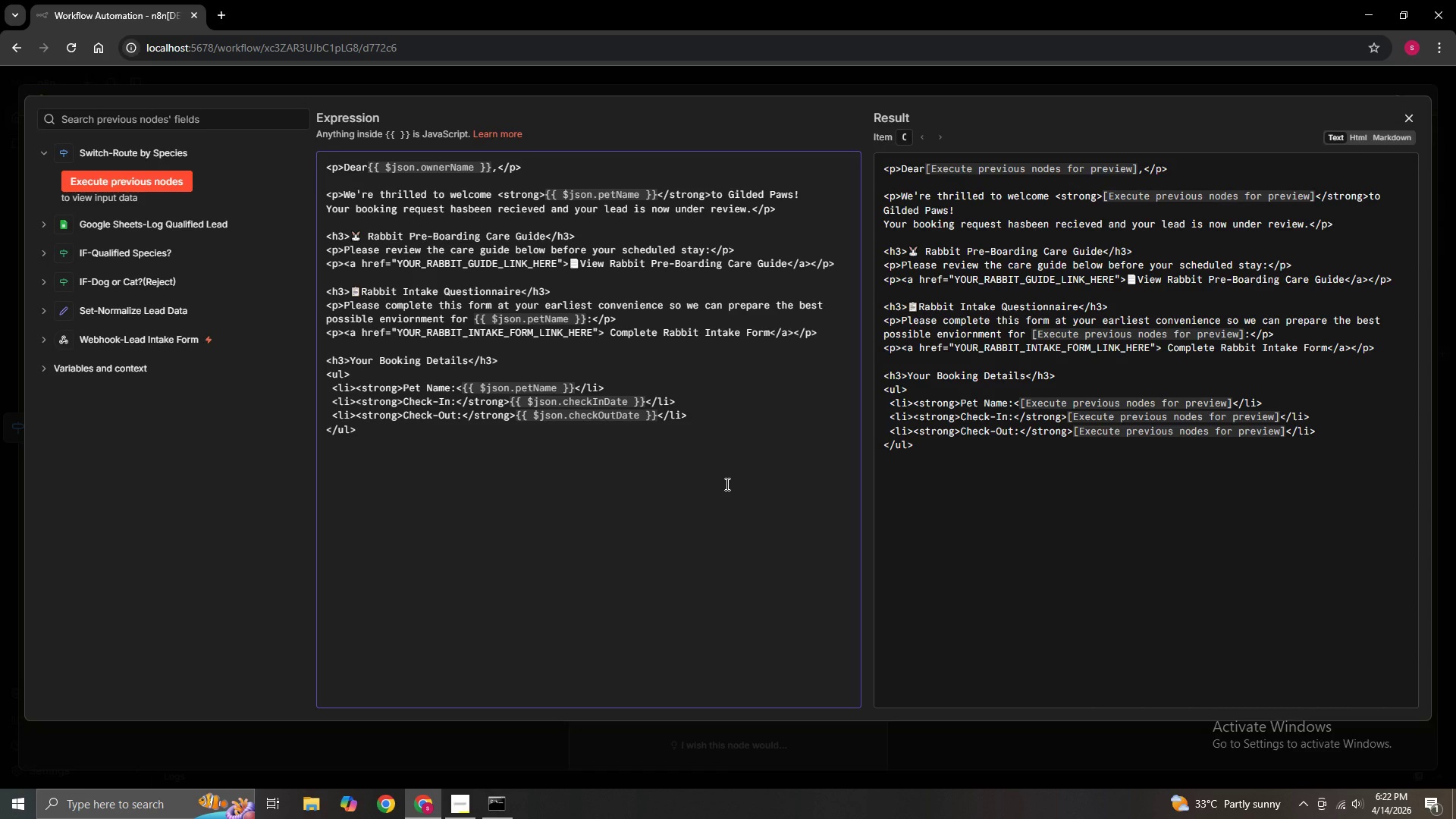 
key(Enter)
 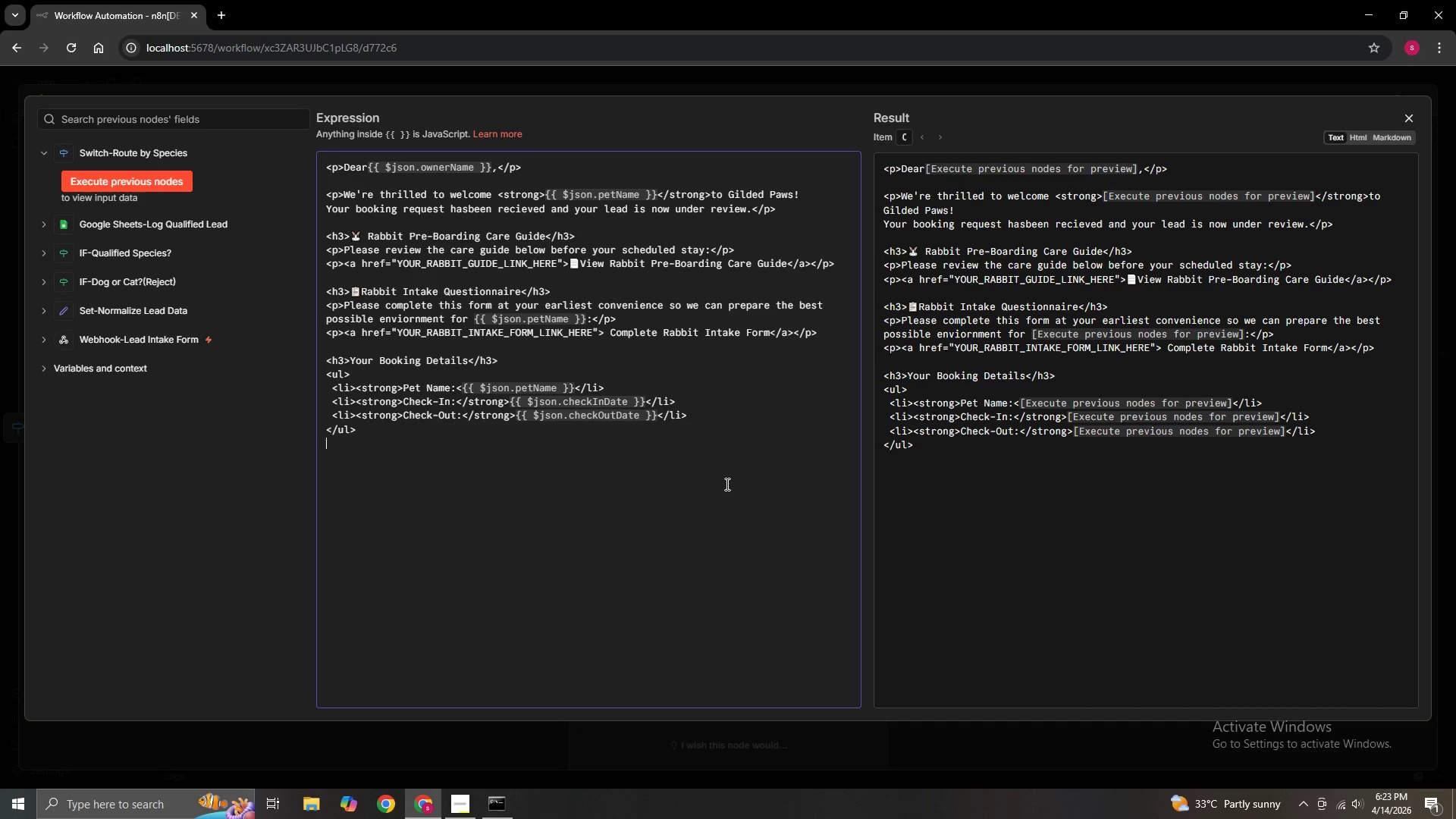 
key(Enter)
 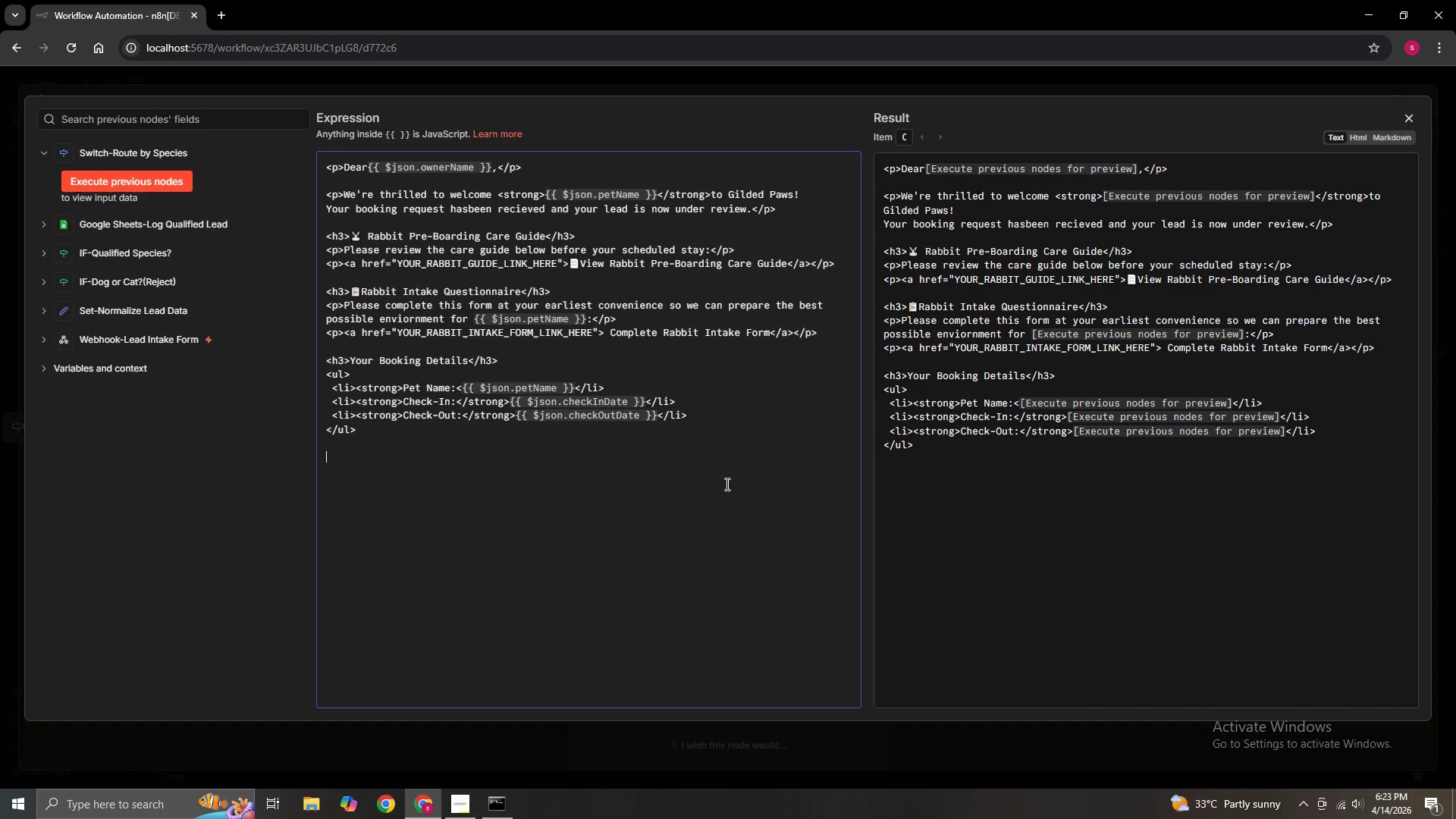 
key(Shift+Comma)
 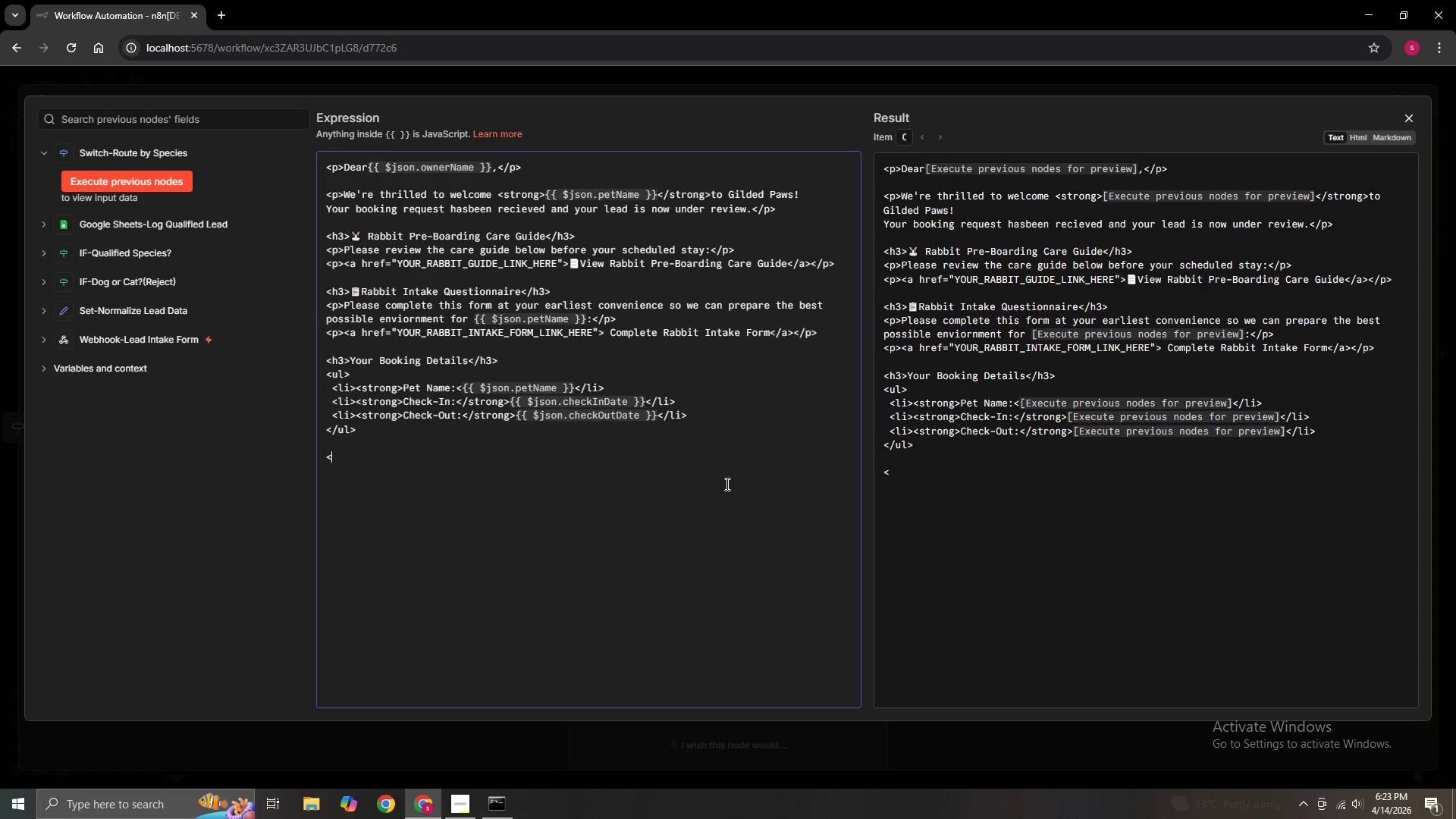 
key(P)
 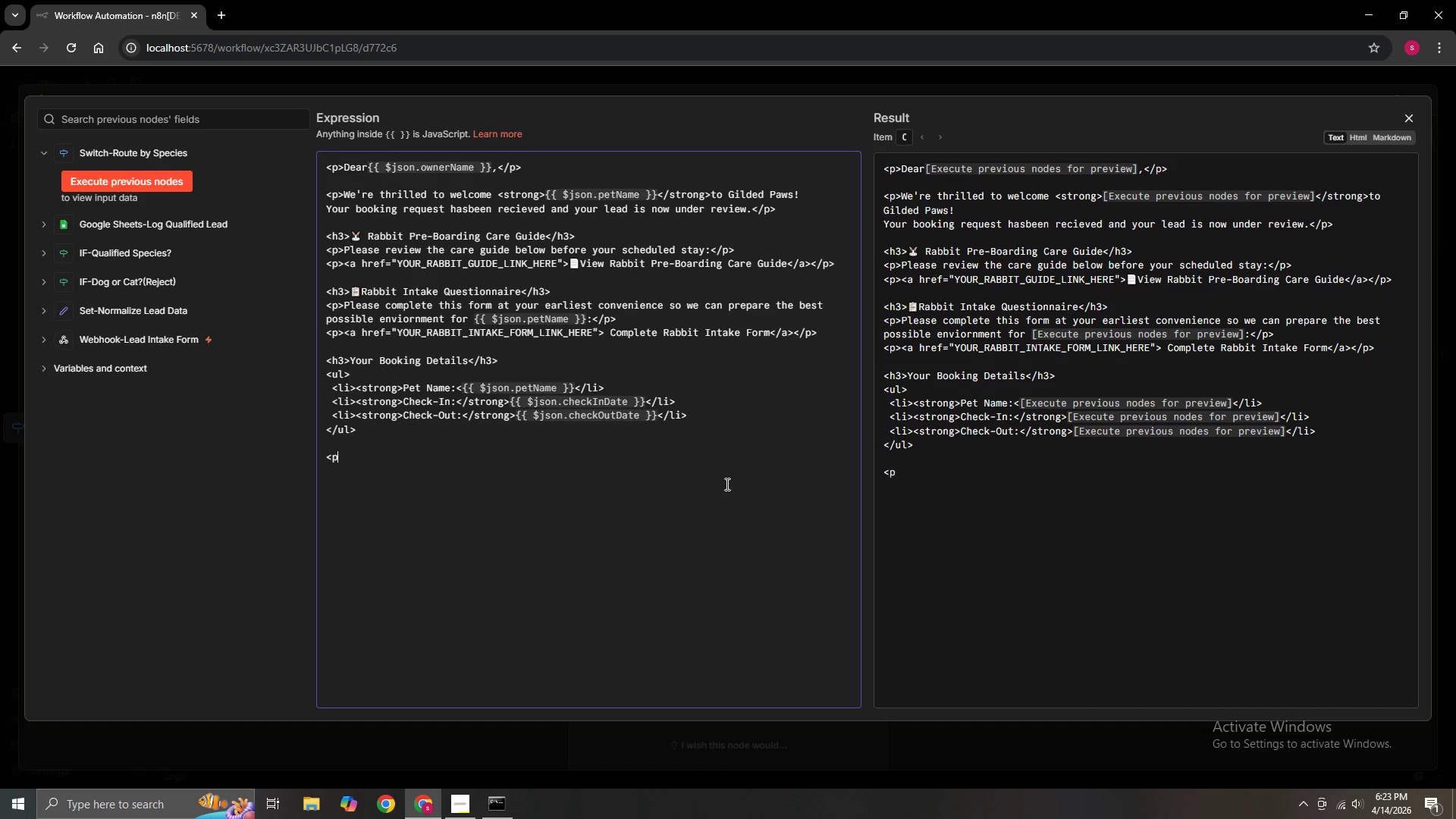 
key(Shift+Period)
 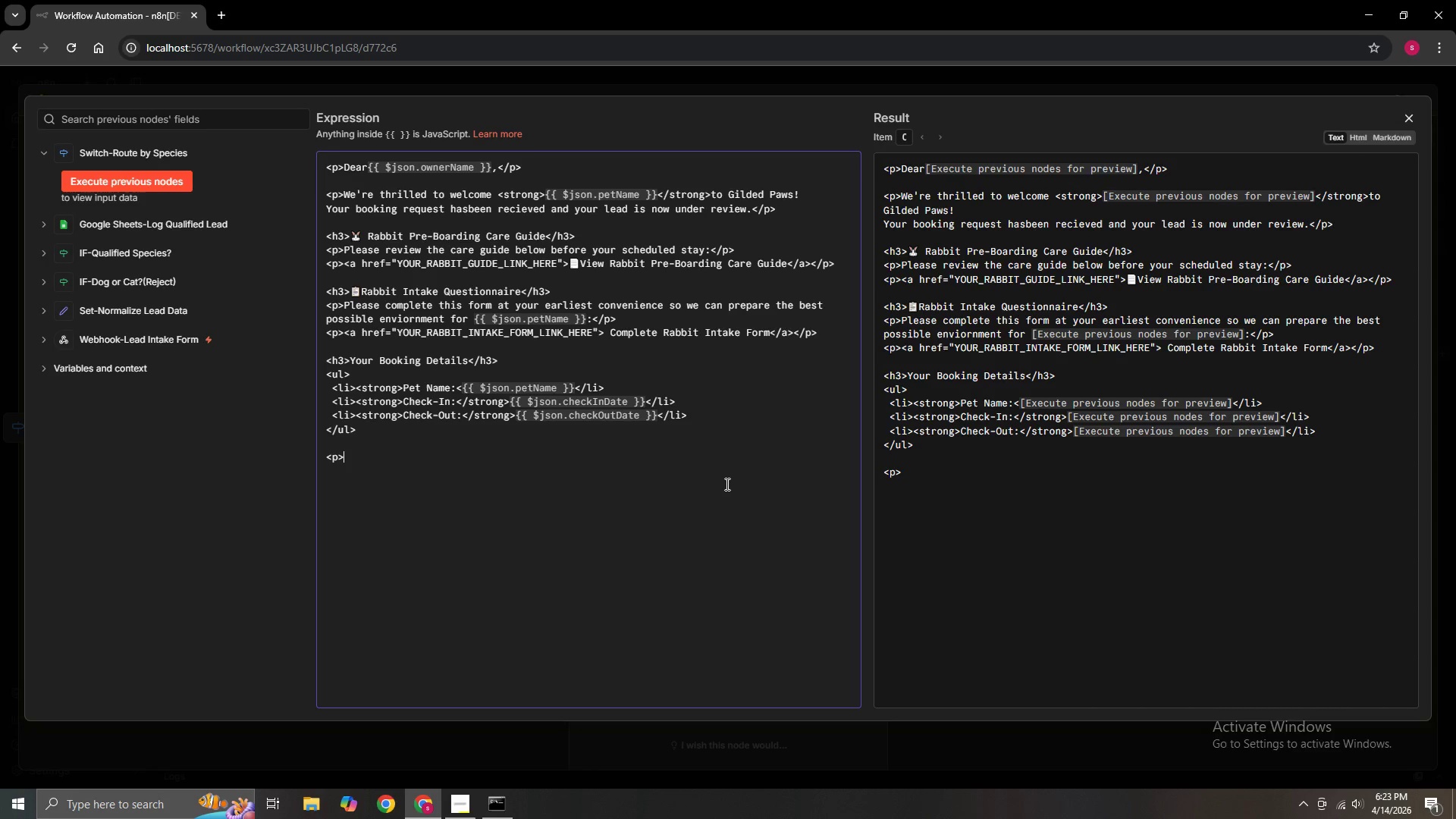 
hold_key(key=CapsLock, duration=0.34)
 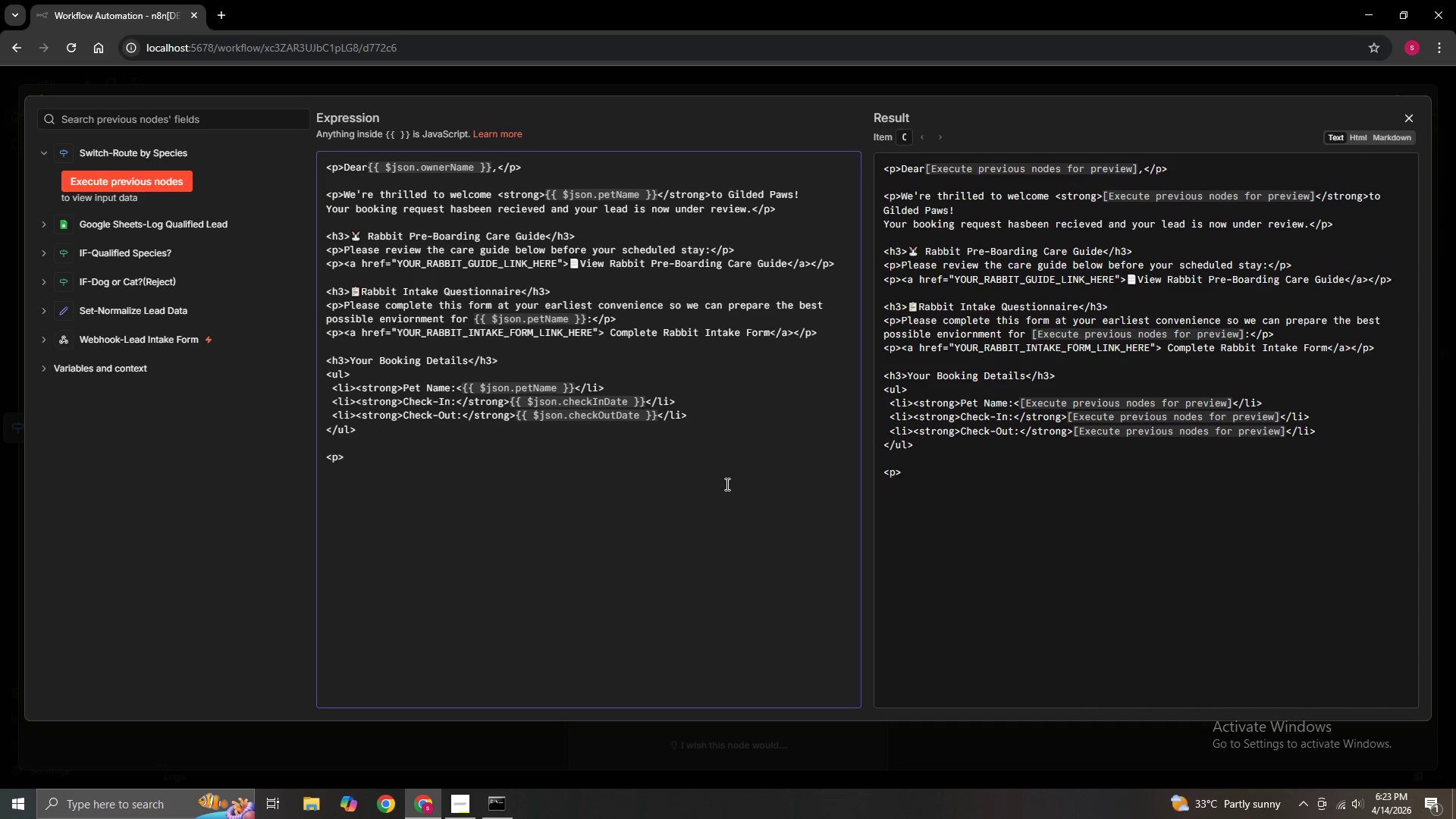 
type(We look forward to caringv )
key(Backspace)
type(for {{$json.petName)
 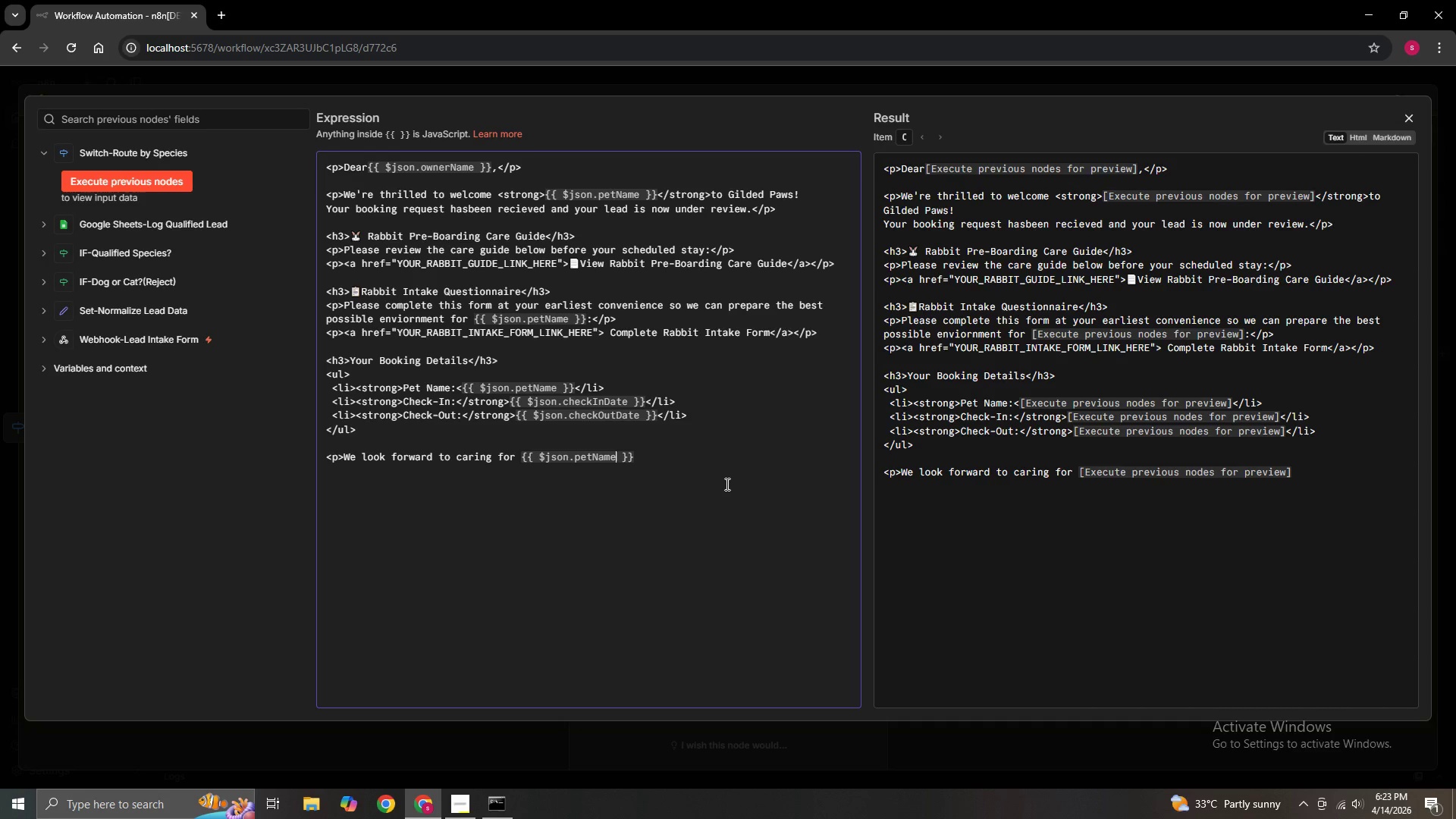 
wait(5.42)
 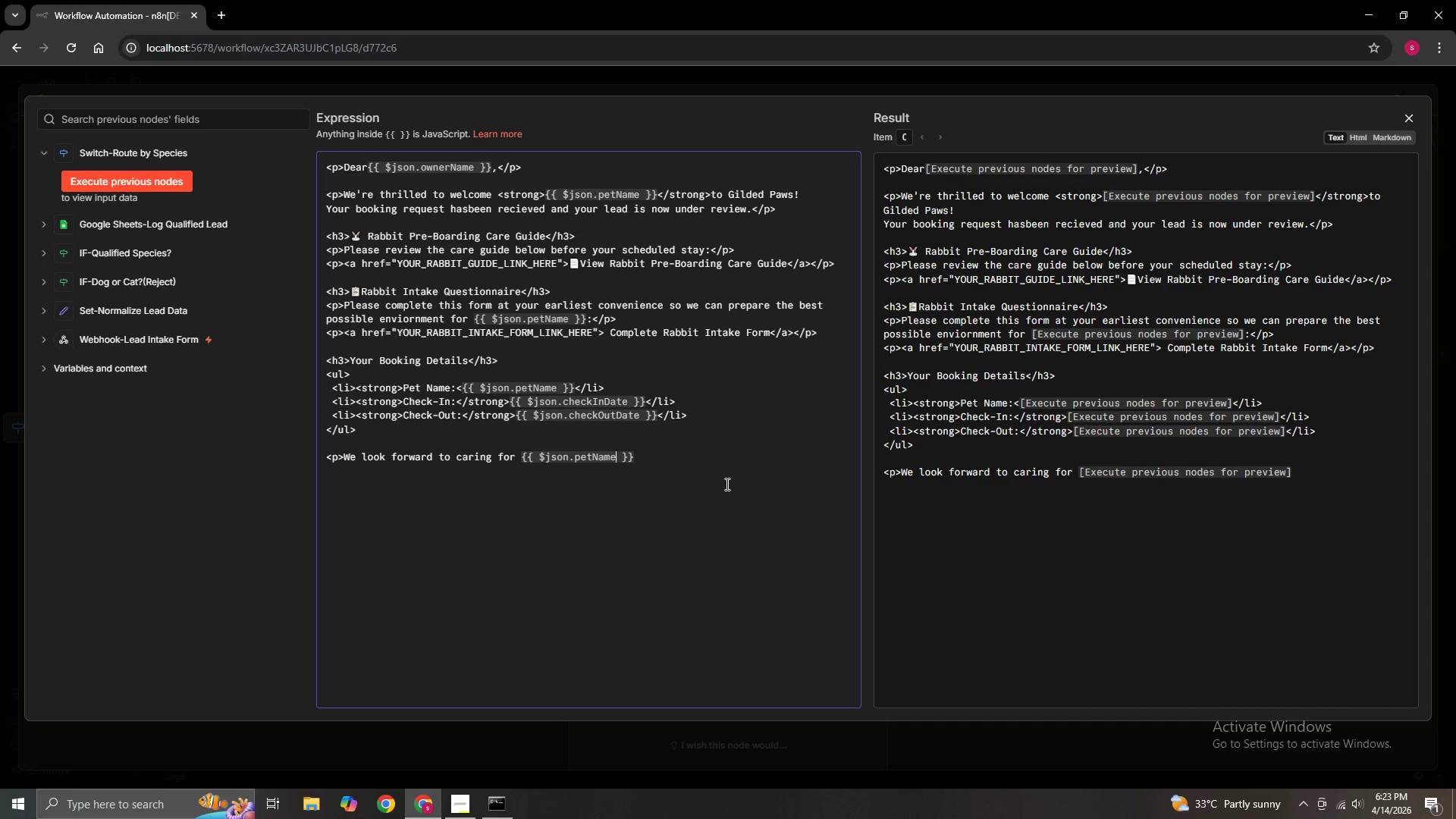 
left_click([641, 460])
 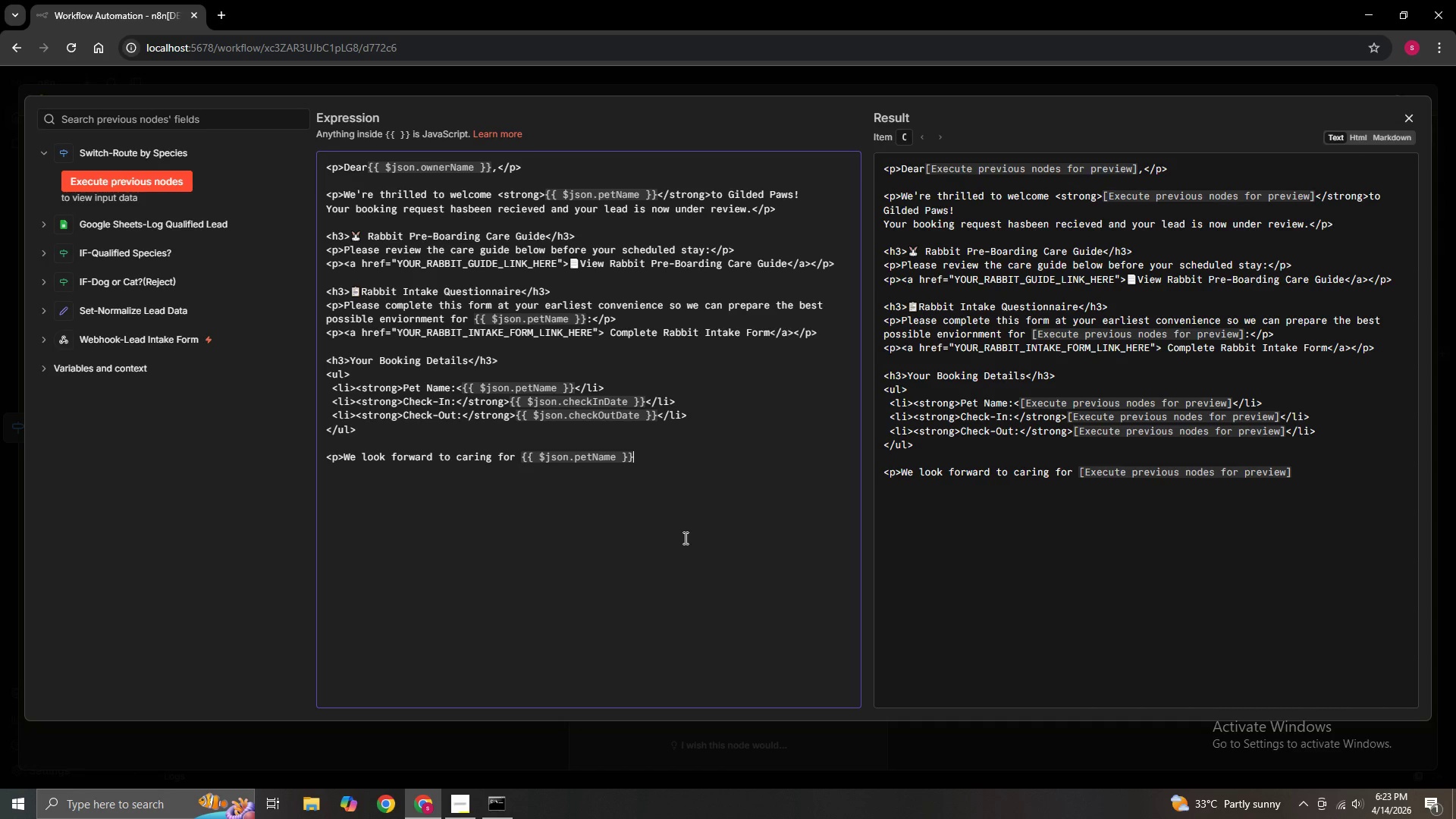 
wait(5.84)
 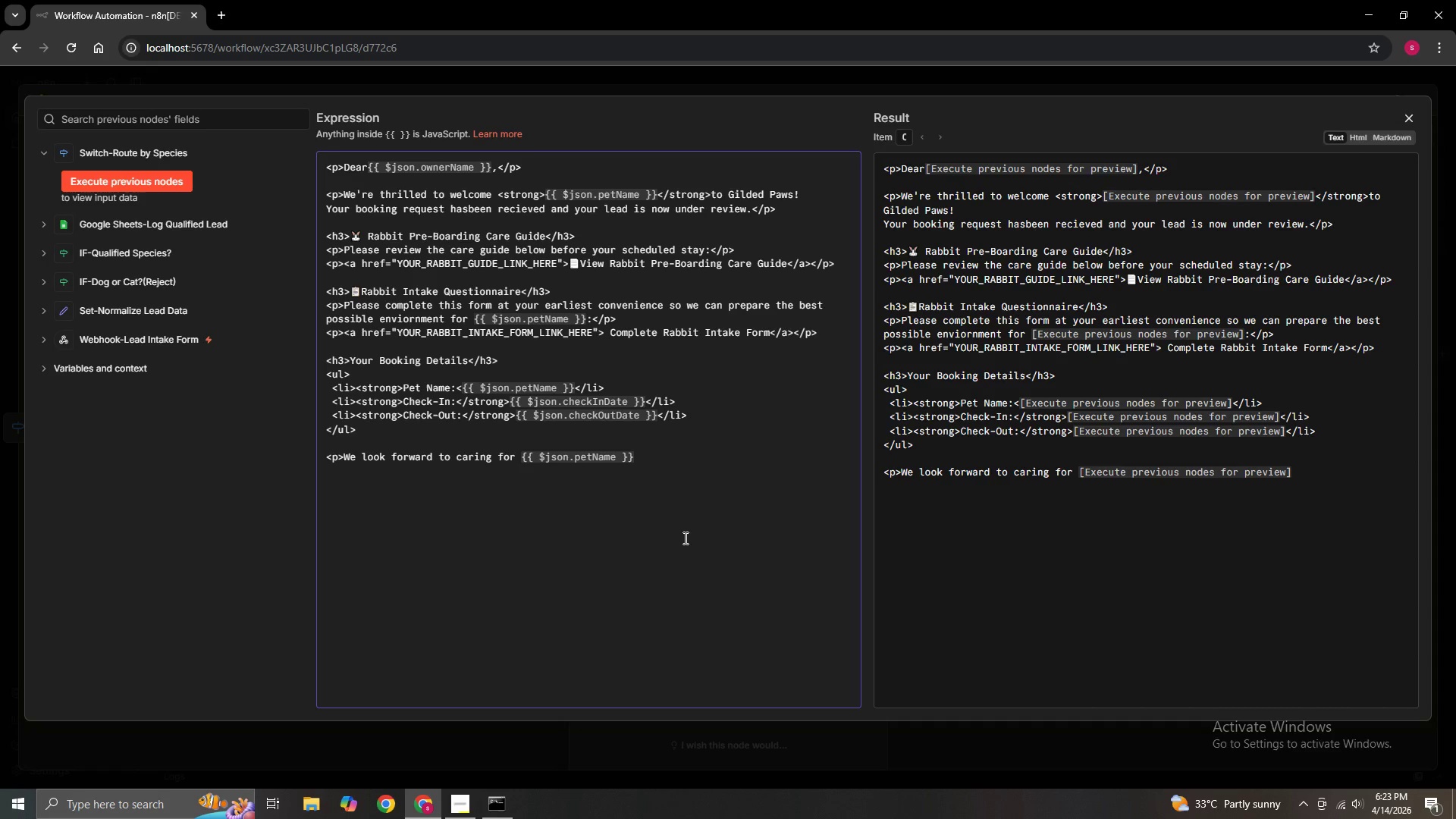 
key(Shift+1)
 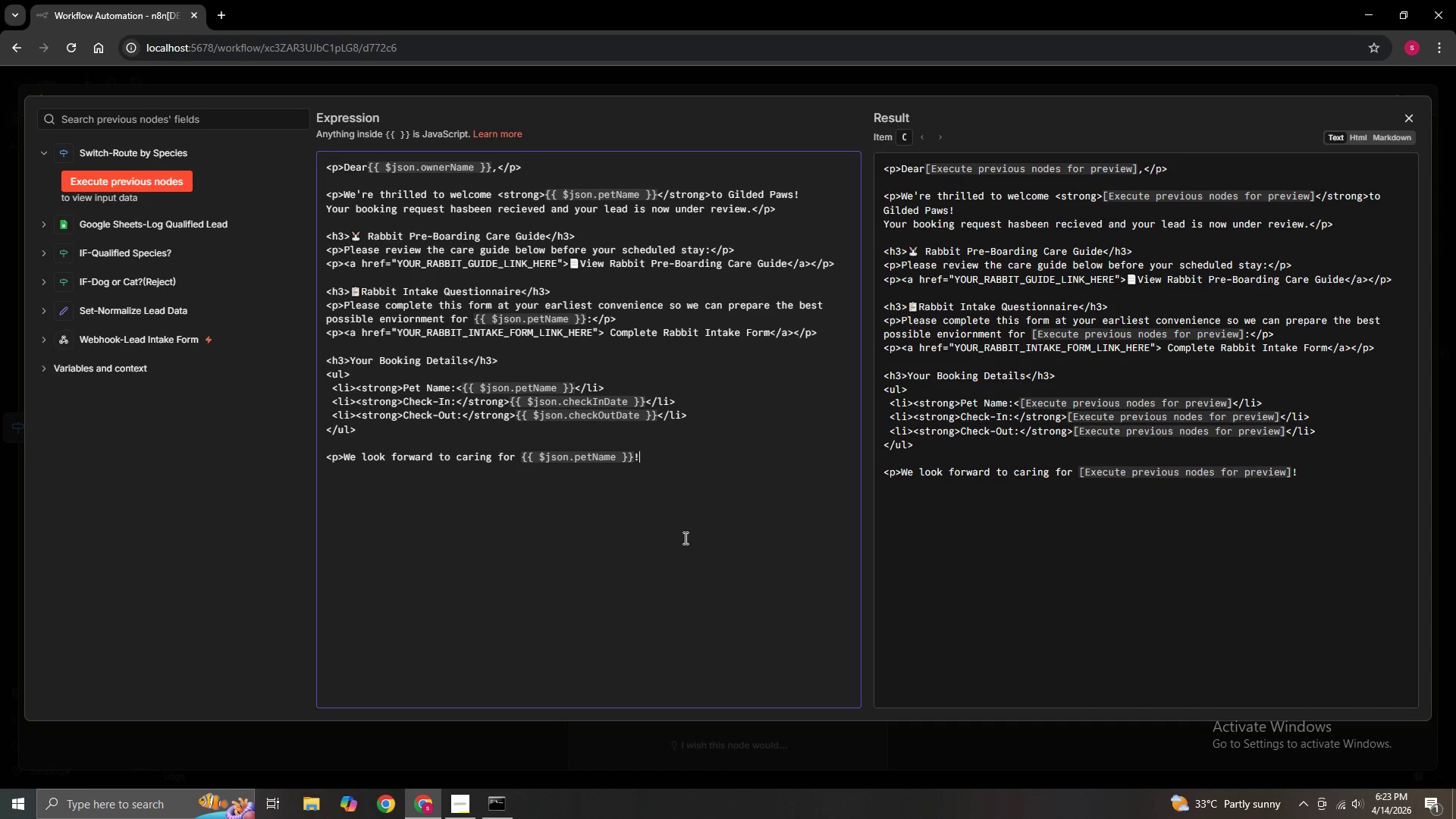 
key(Shift+Comma)
 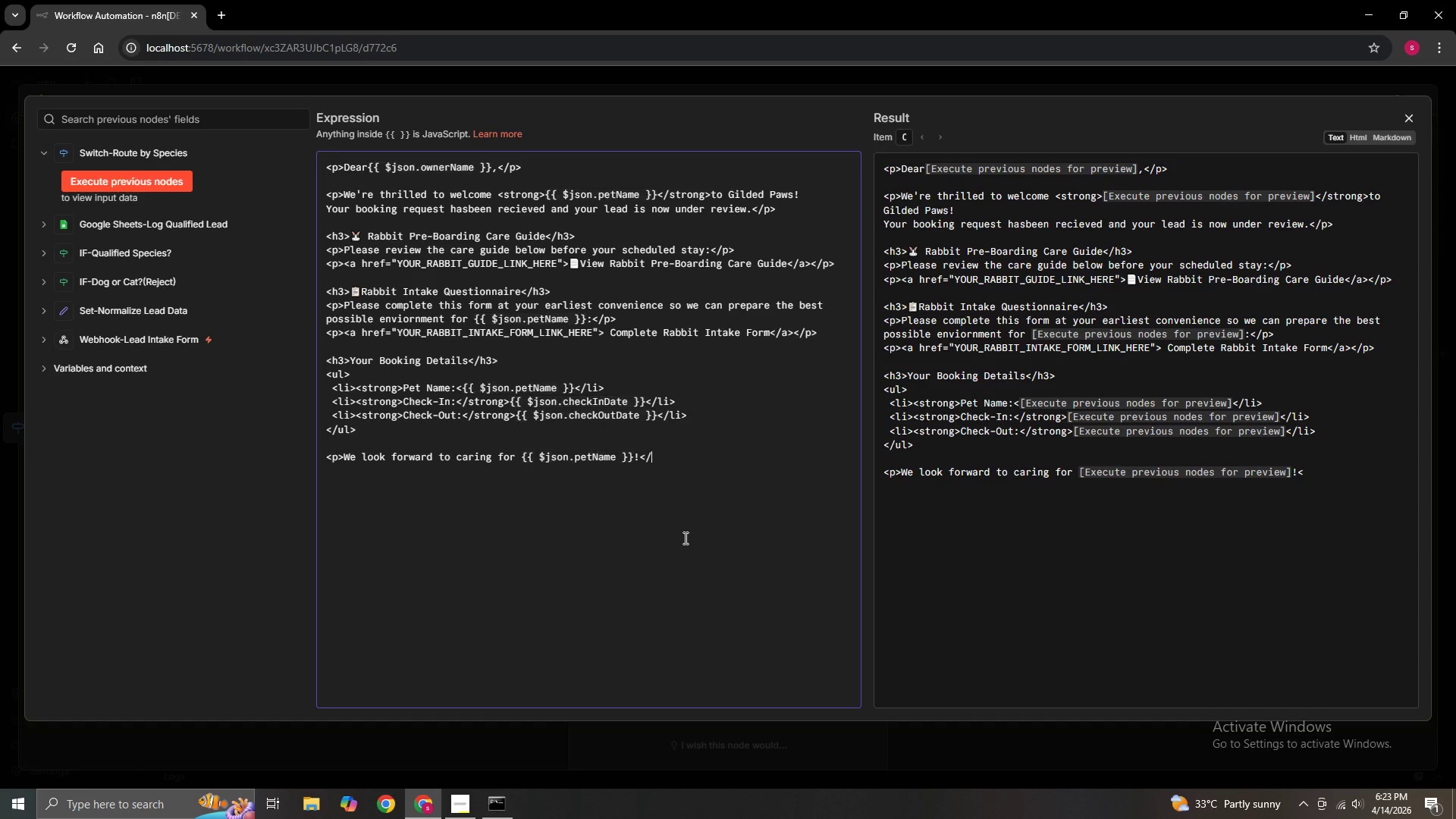 
key(Slash)
 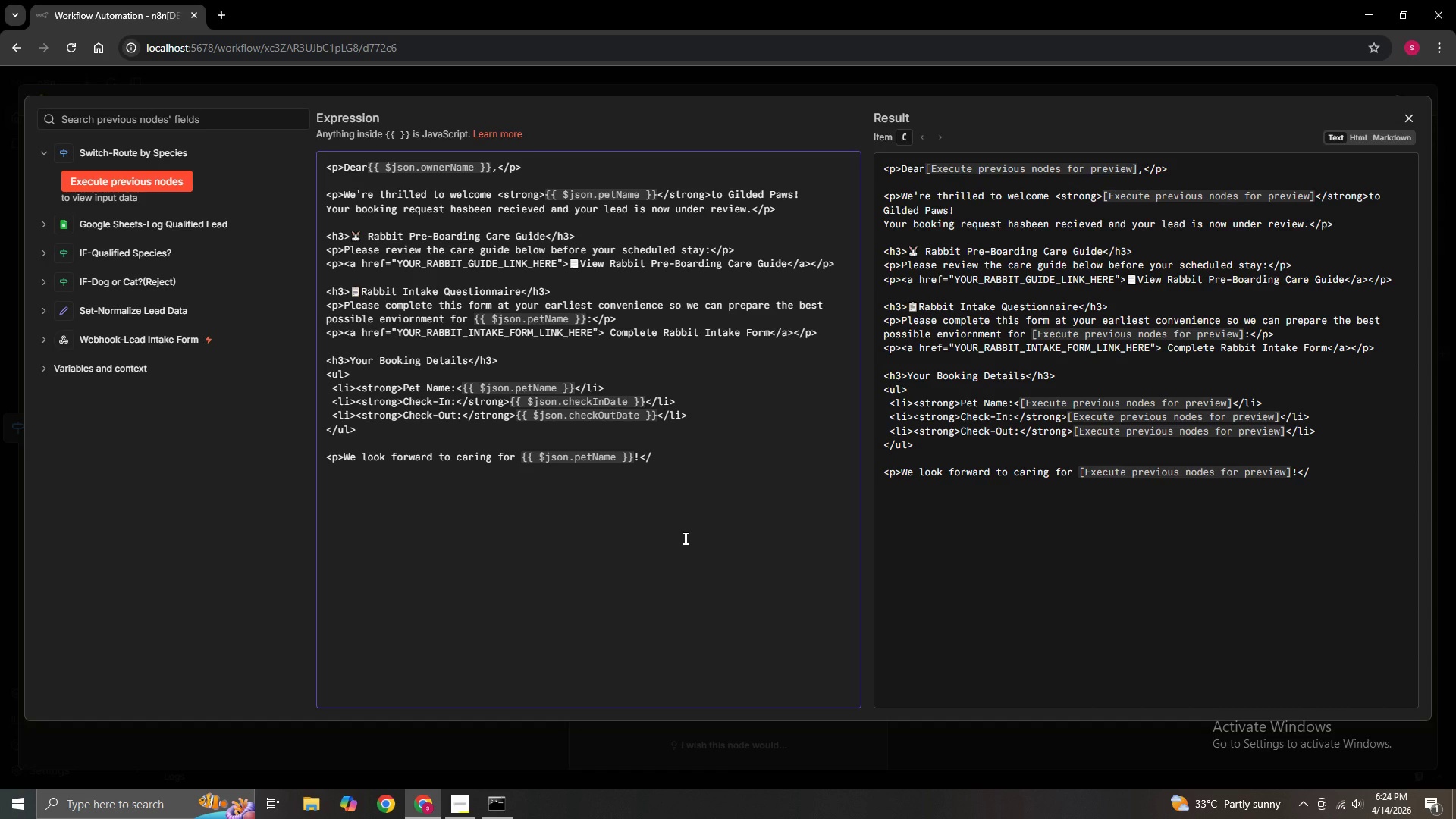 
key(P)
 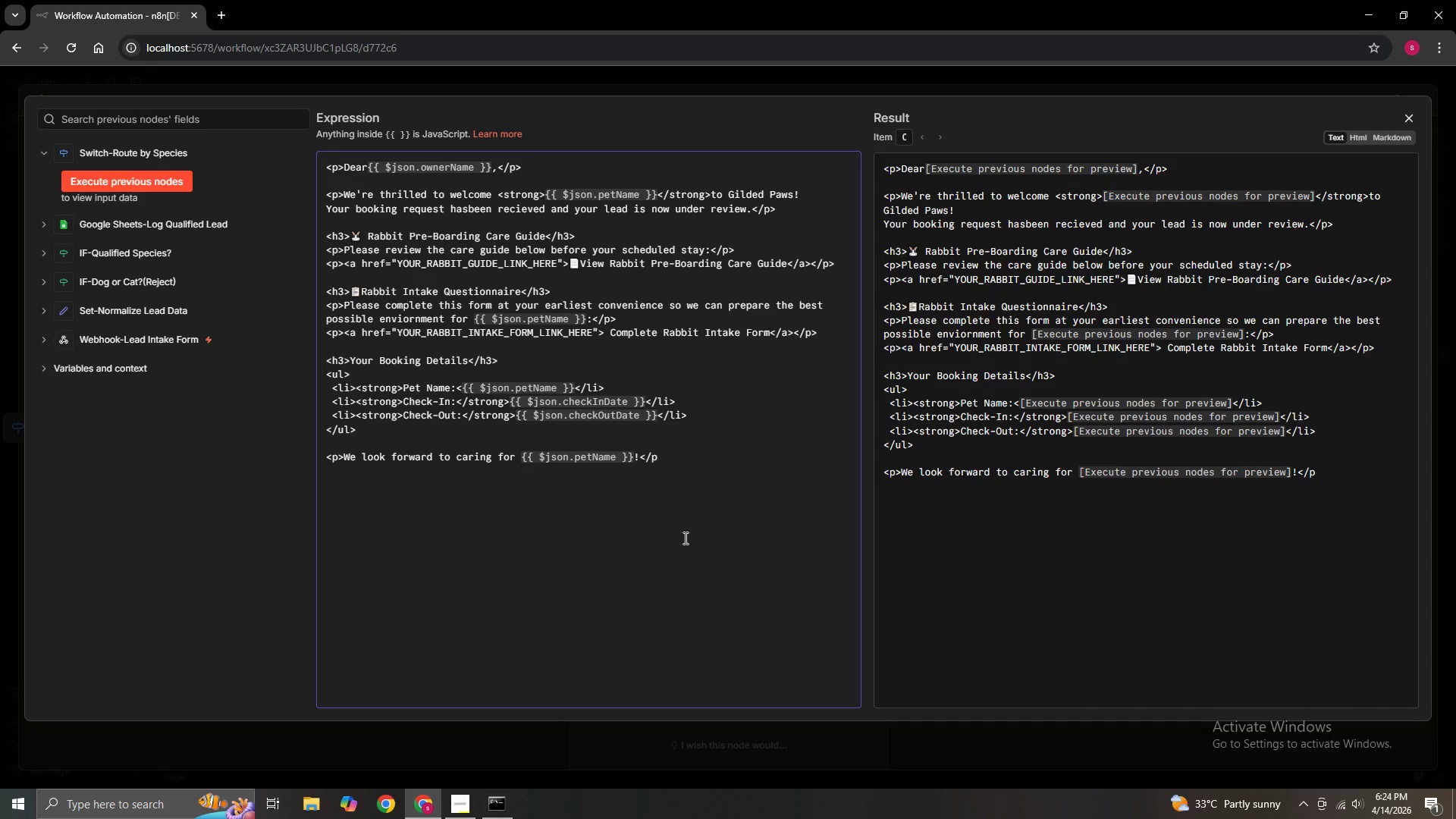 
key(Shift+Slash)
 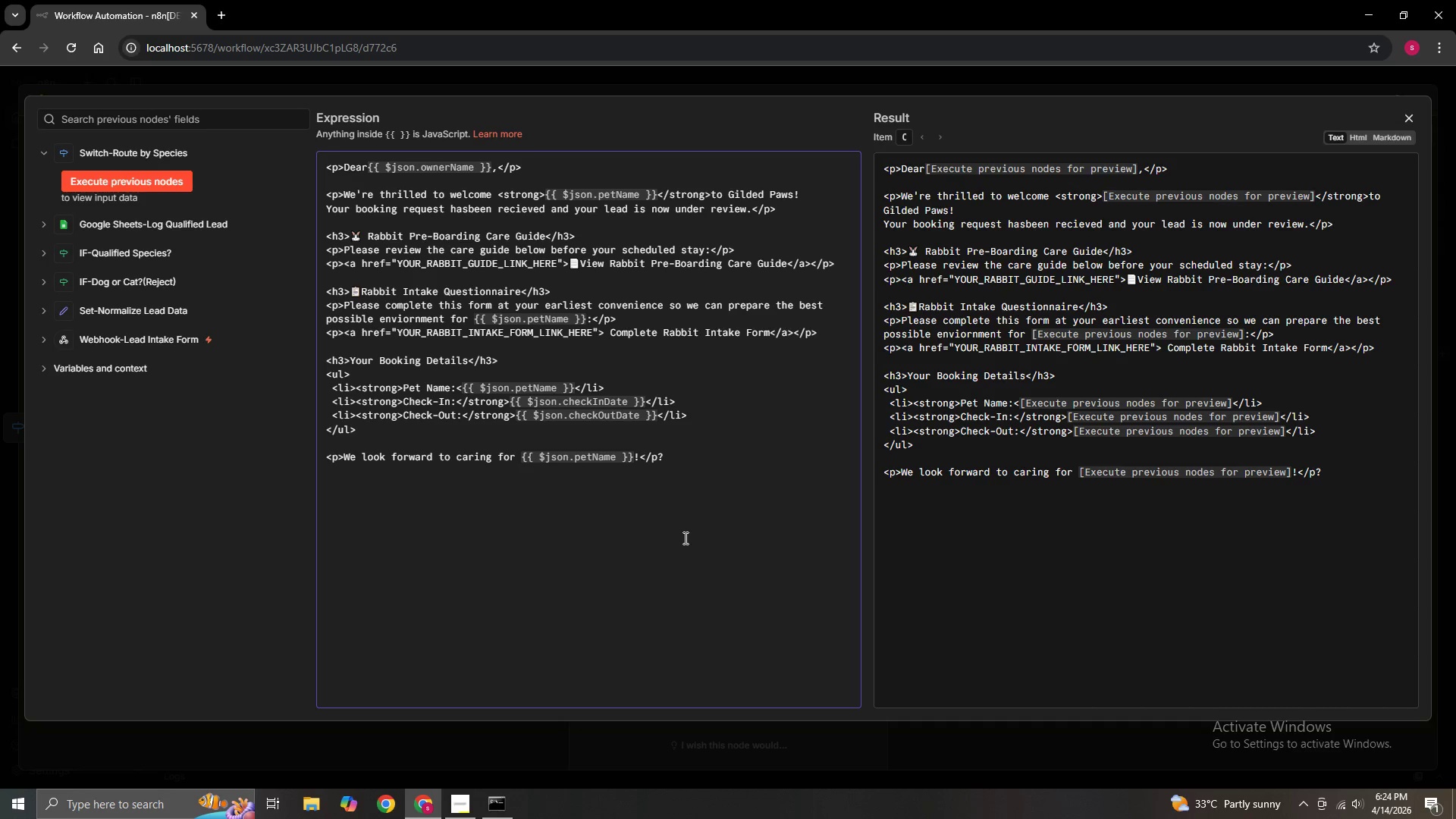 
key(Backspace)
 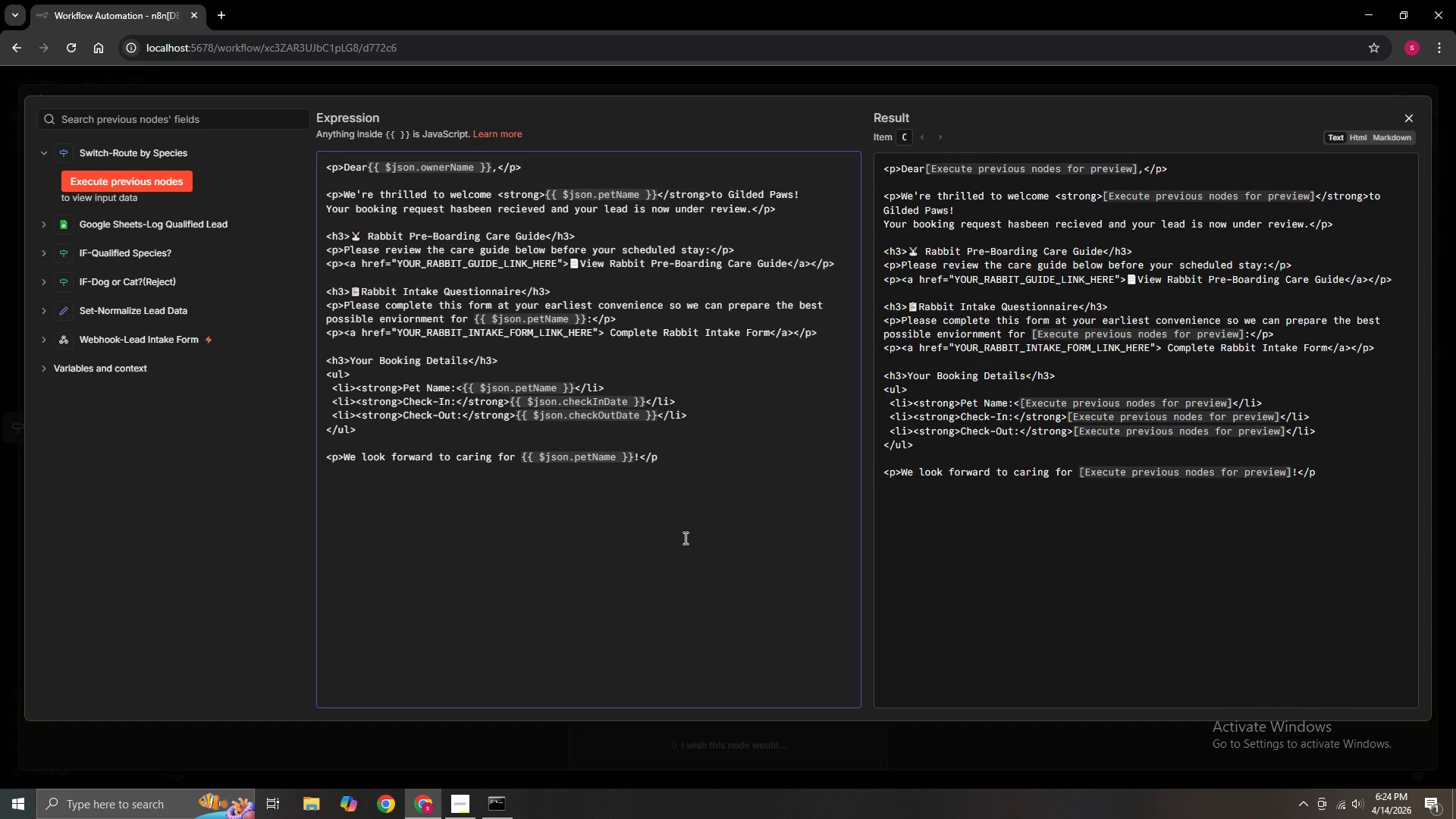 
key(Shift+Period)
 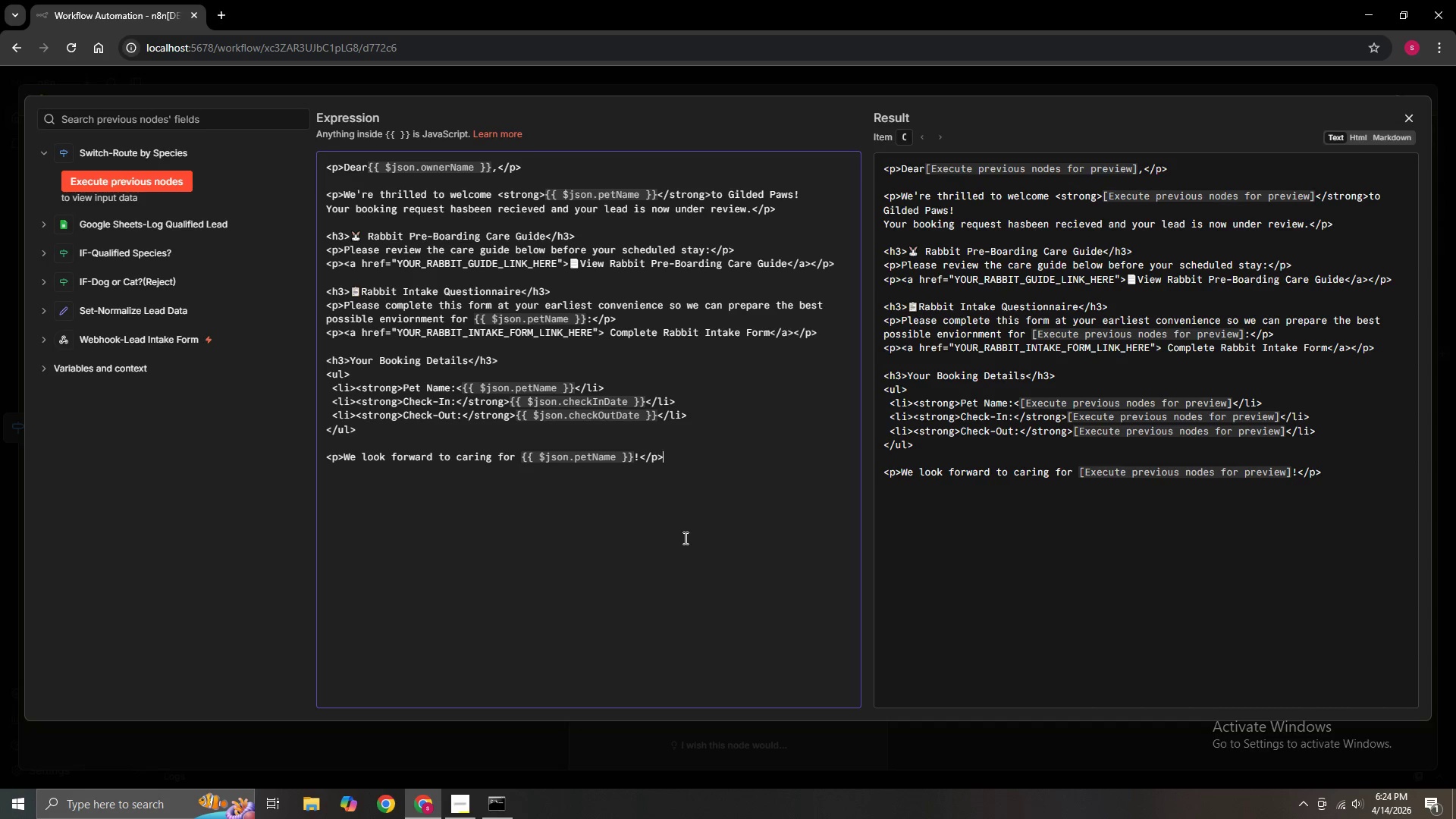 
key(Enter)
 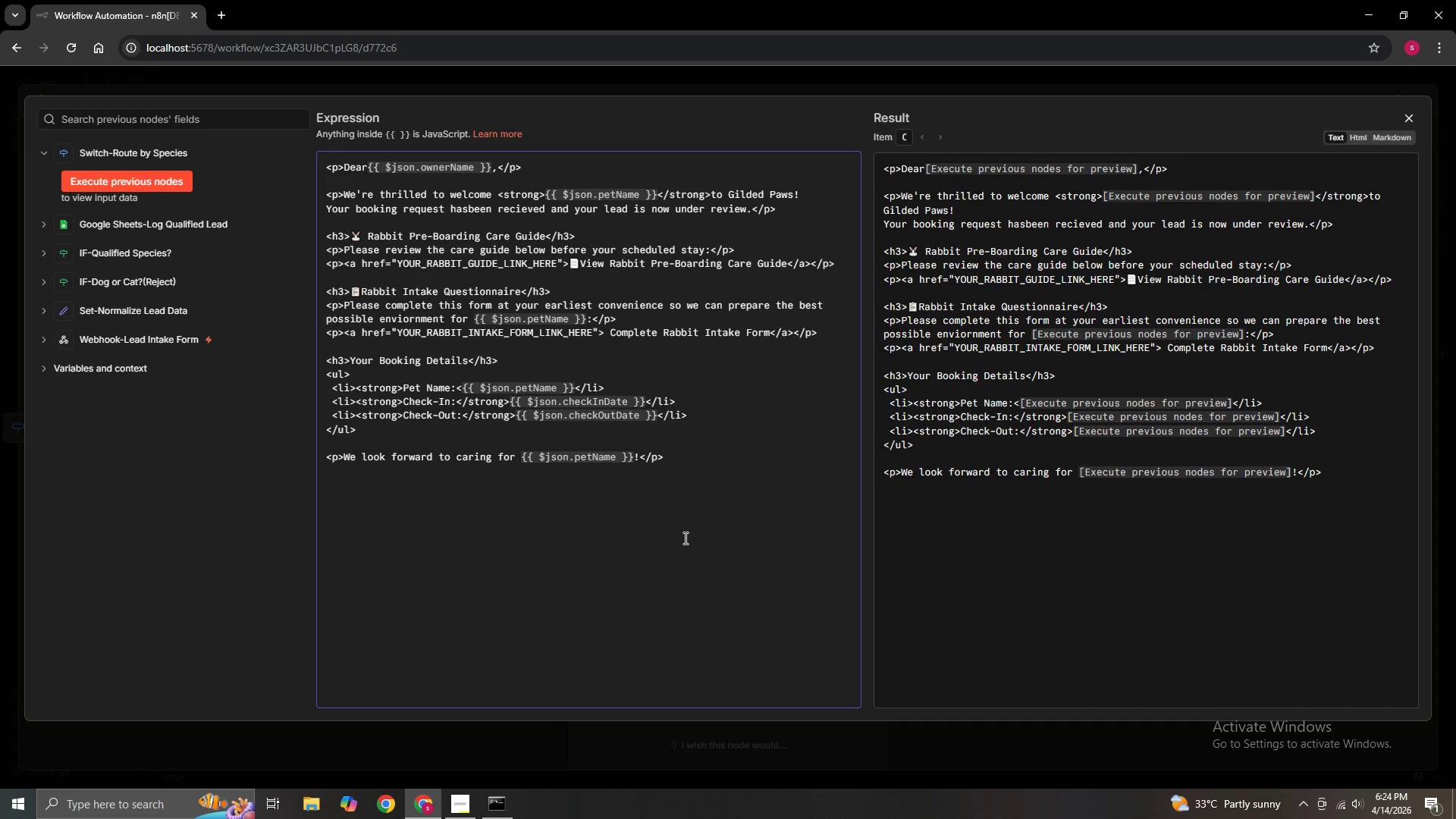 
key(Enter)
 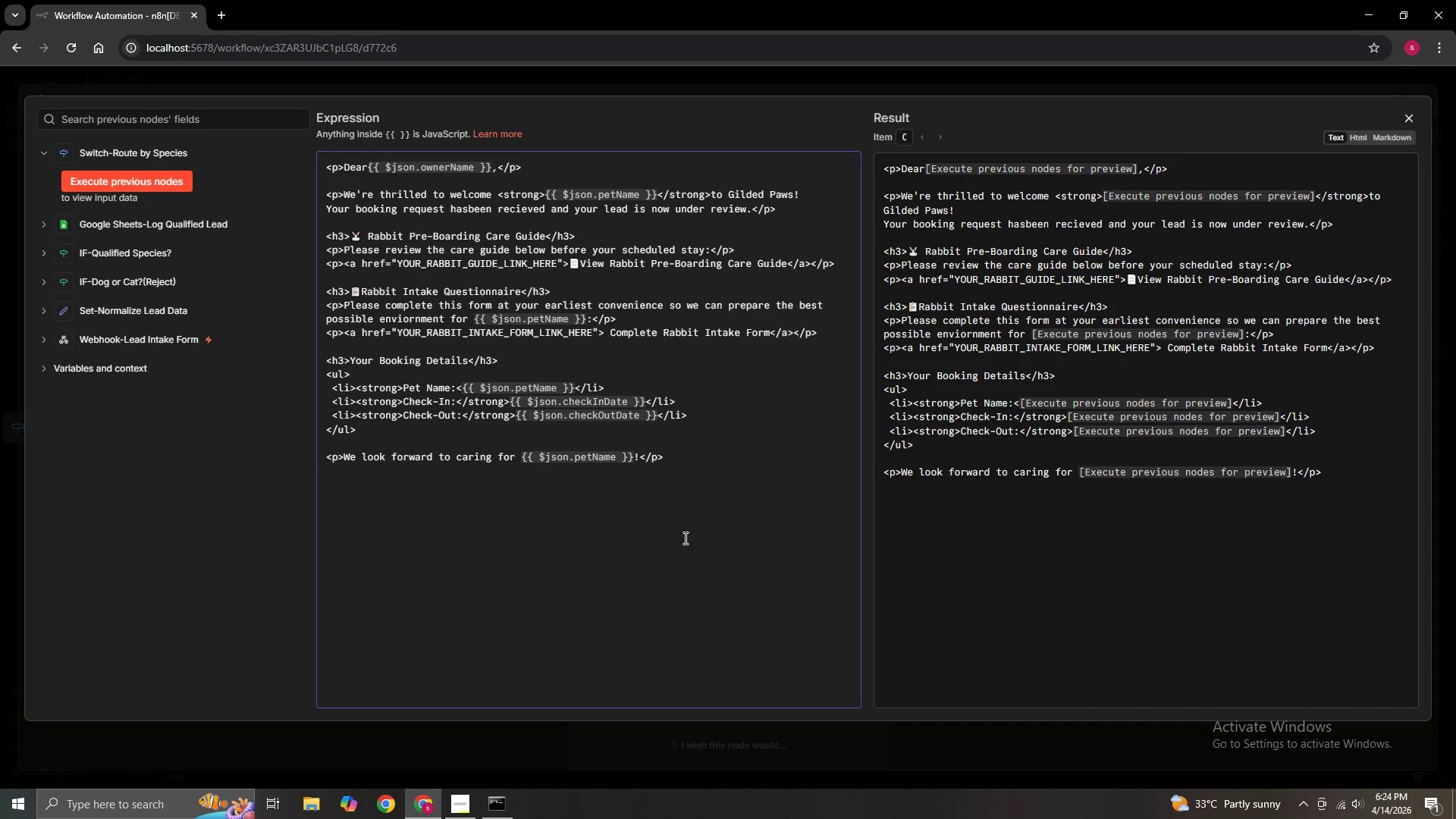 
type(<br>)
 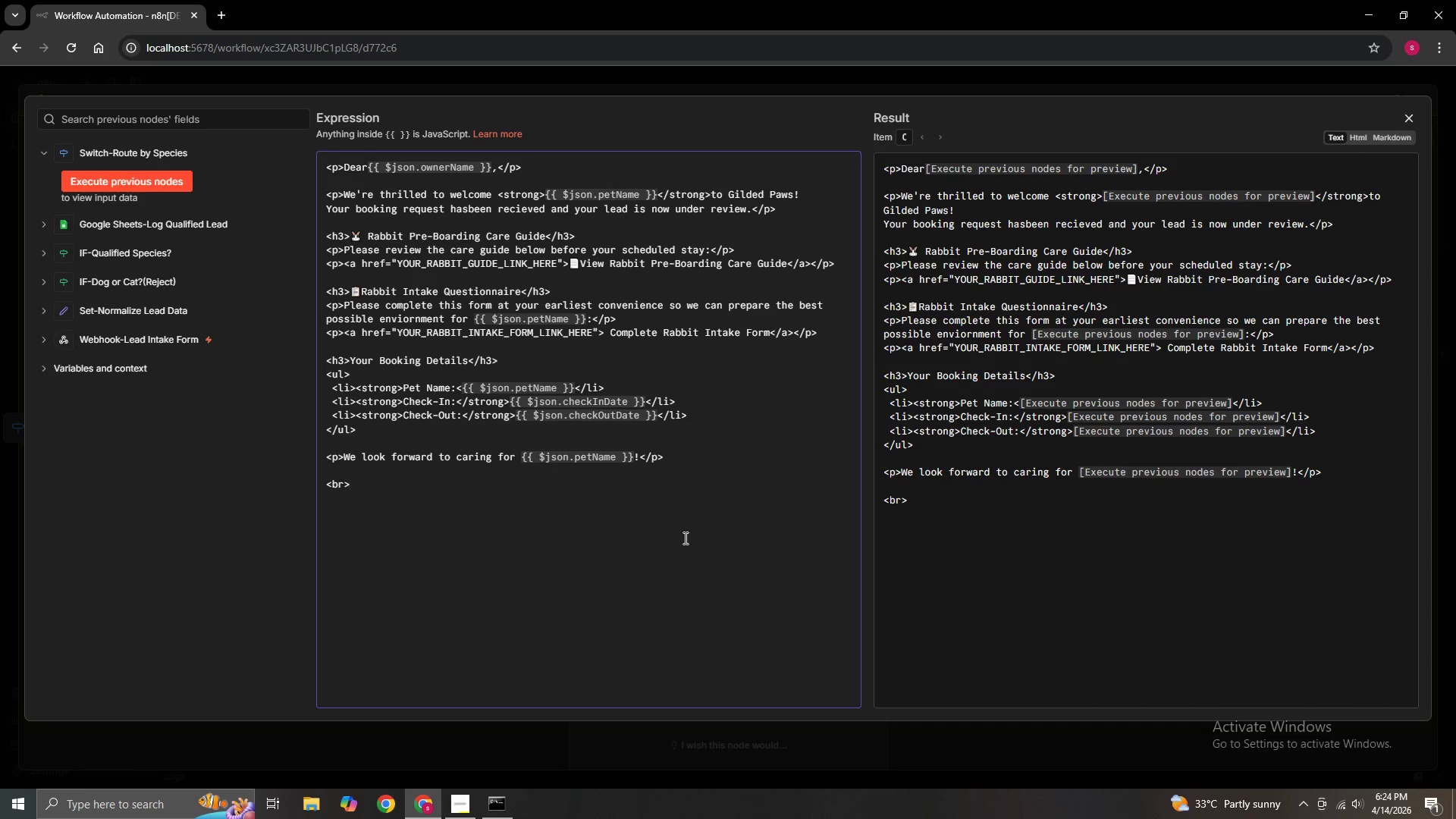 
key(Enter)
 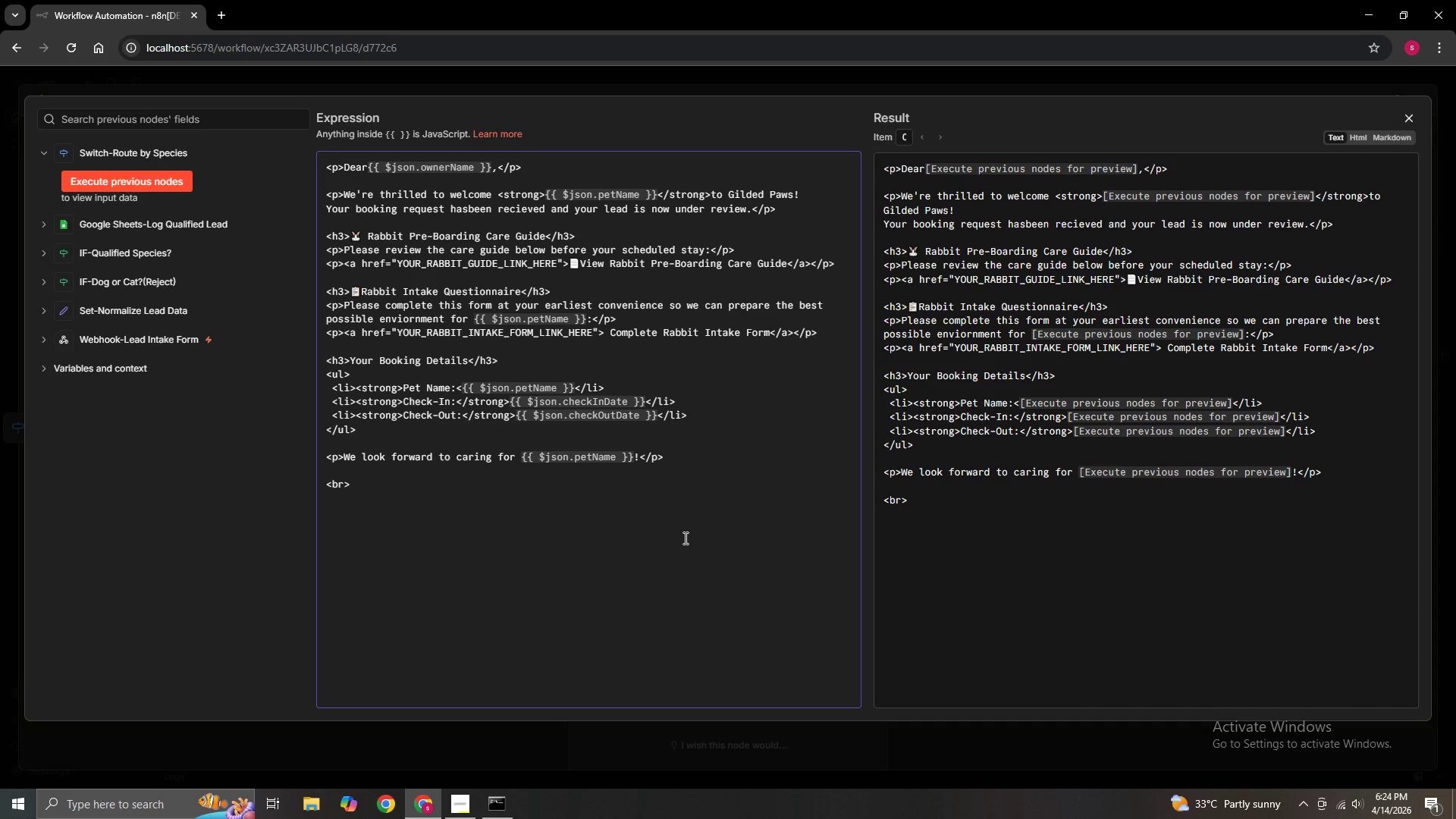 
wait(9.08)
 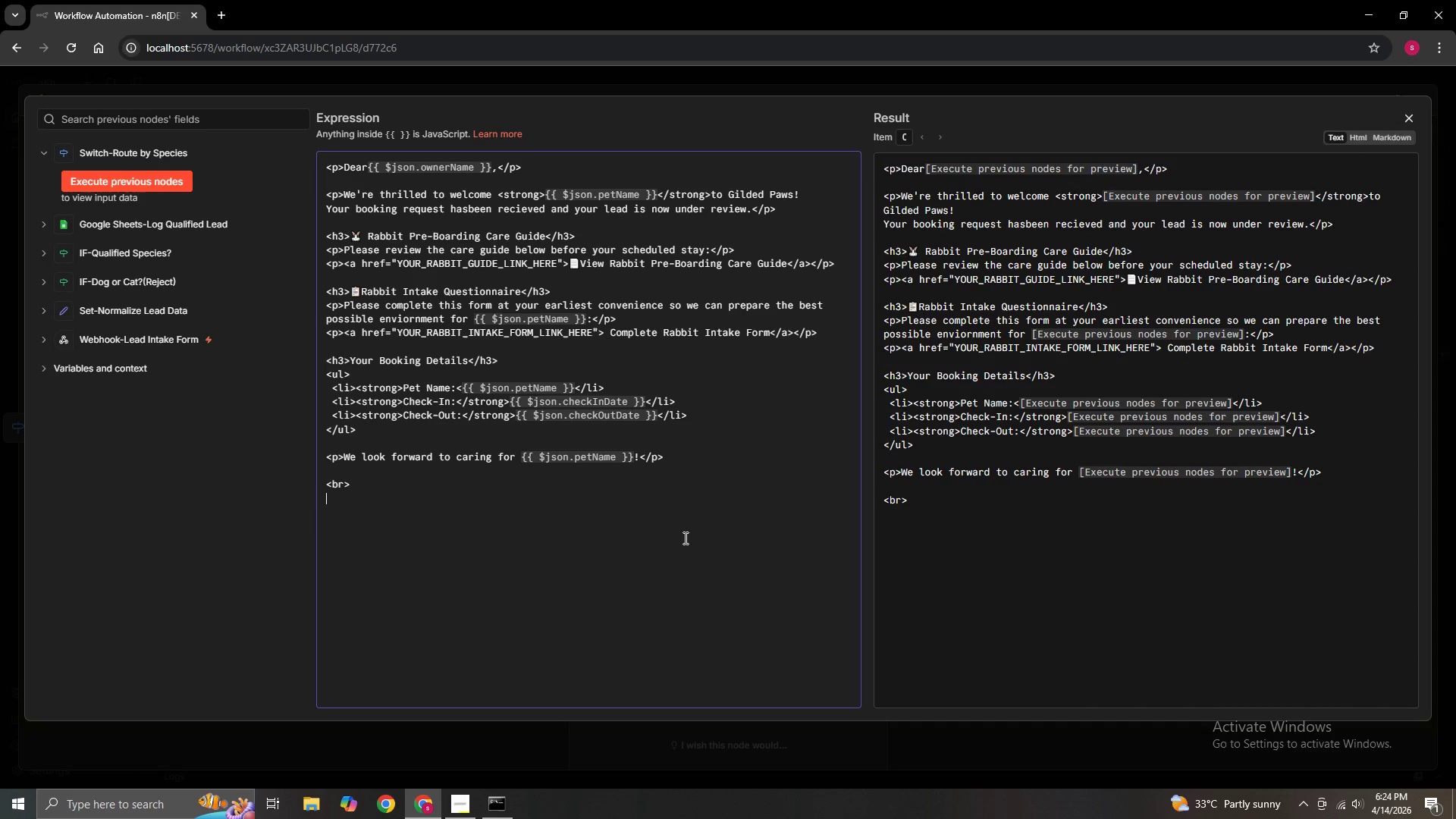 
key(Shift+Comma)
 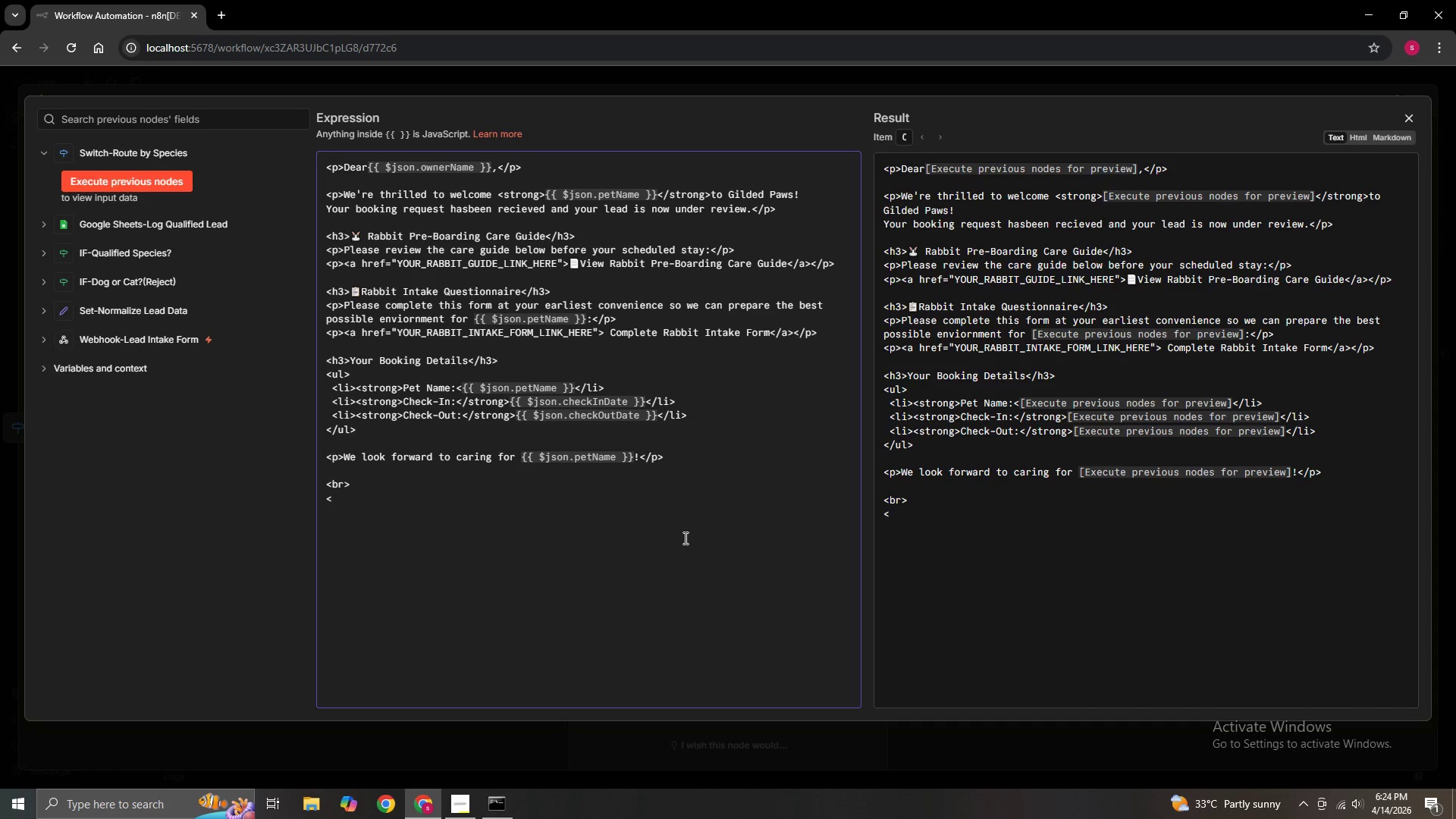 
key(P)
 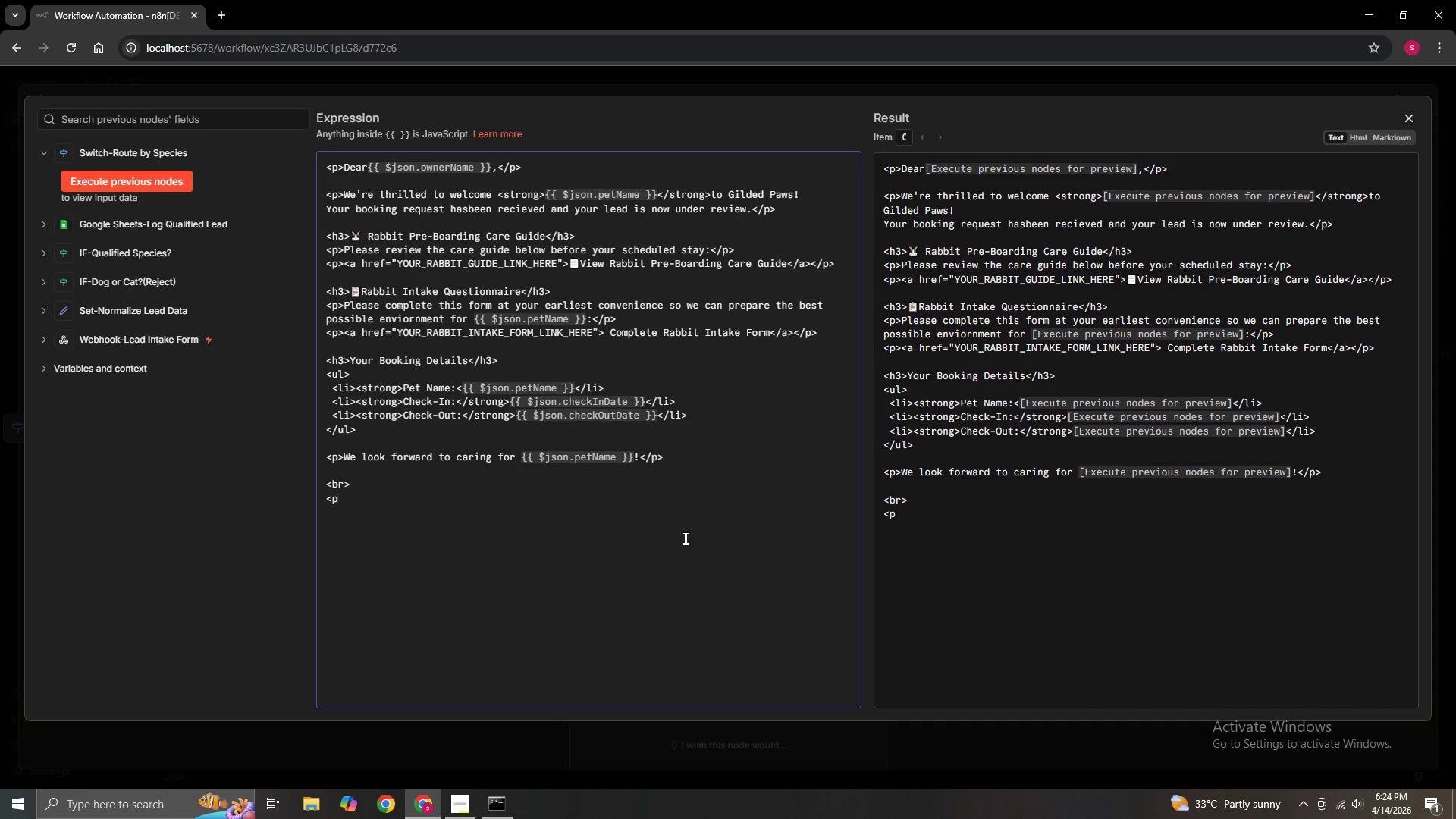 
key(Shift+Period)
 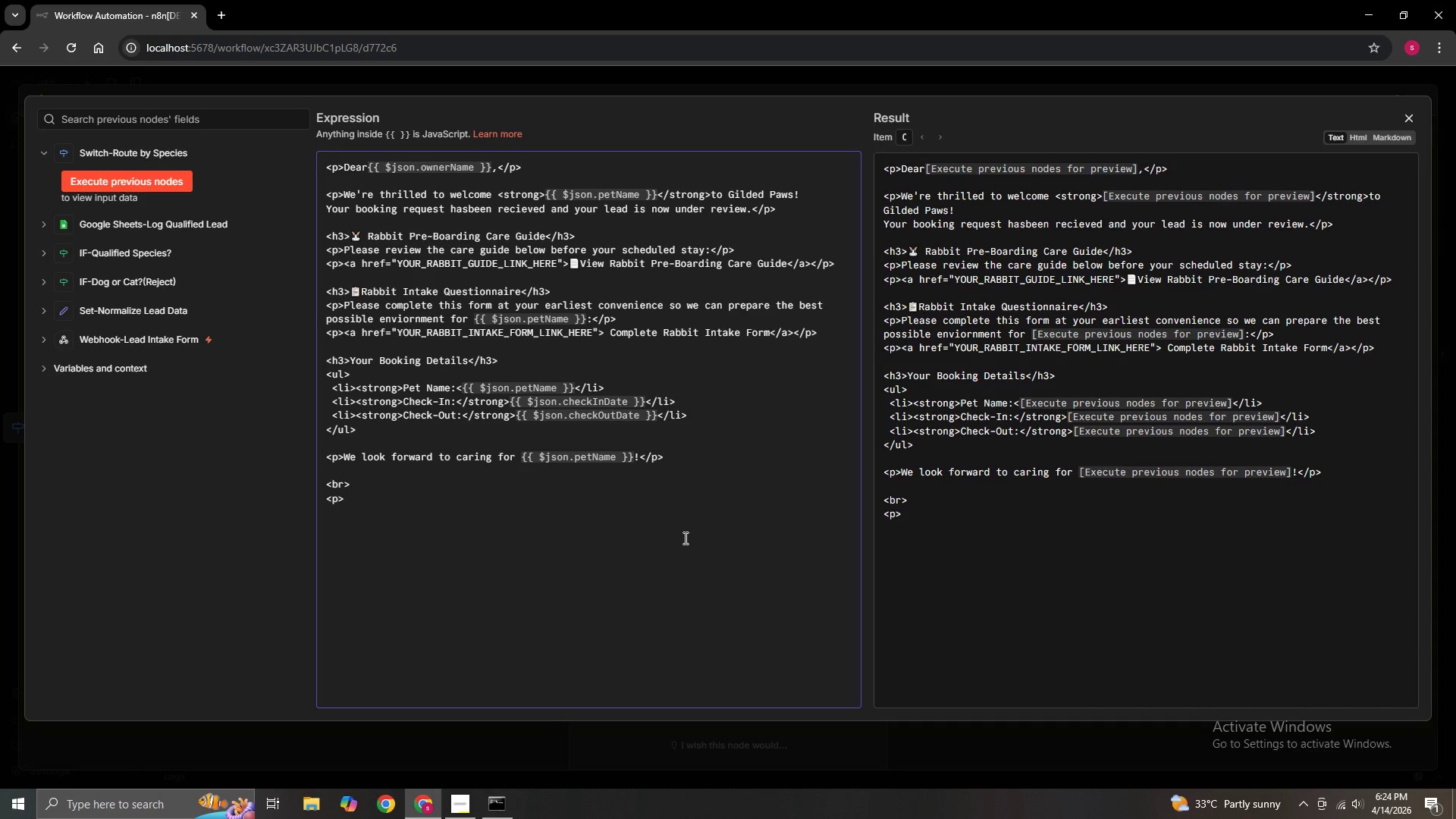 
type(Warm regards)
 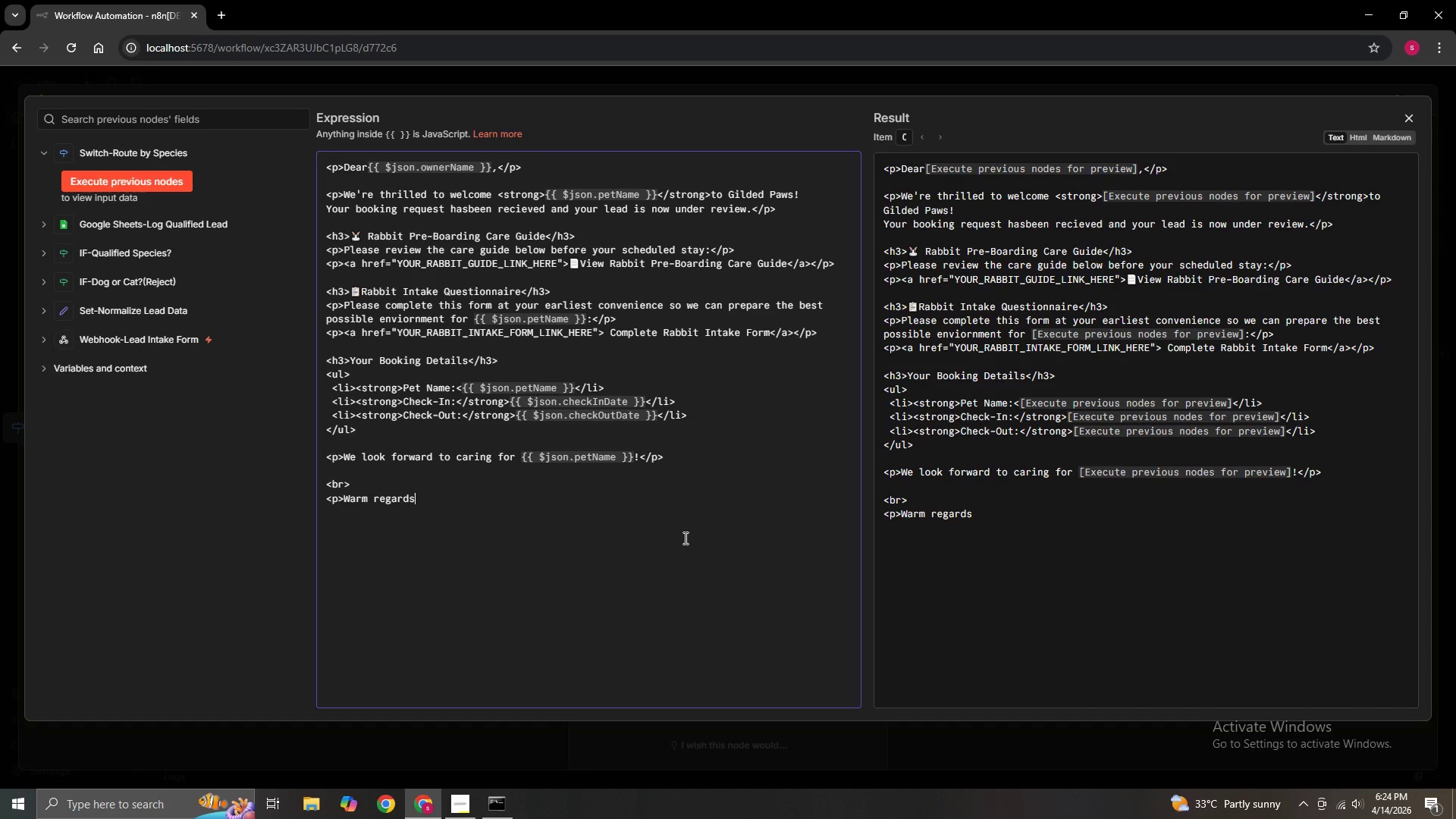 
wait(5.8)
 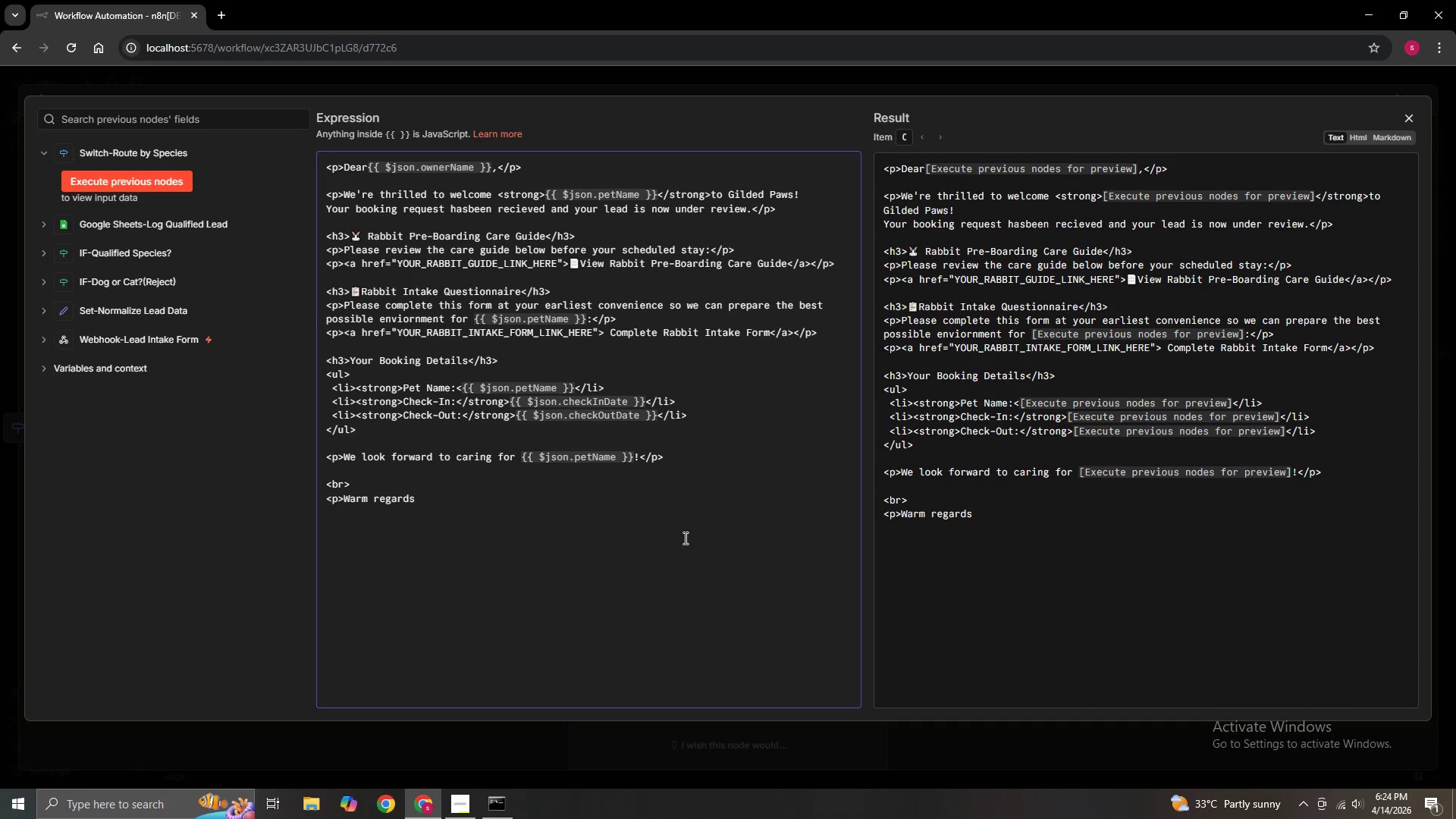 
key(Quote)
 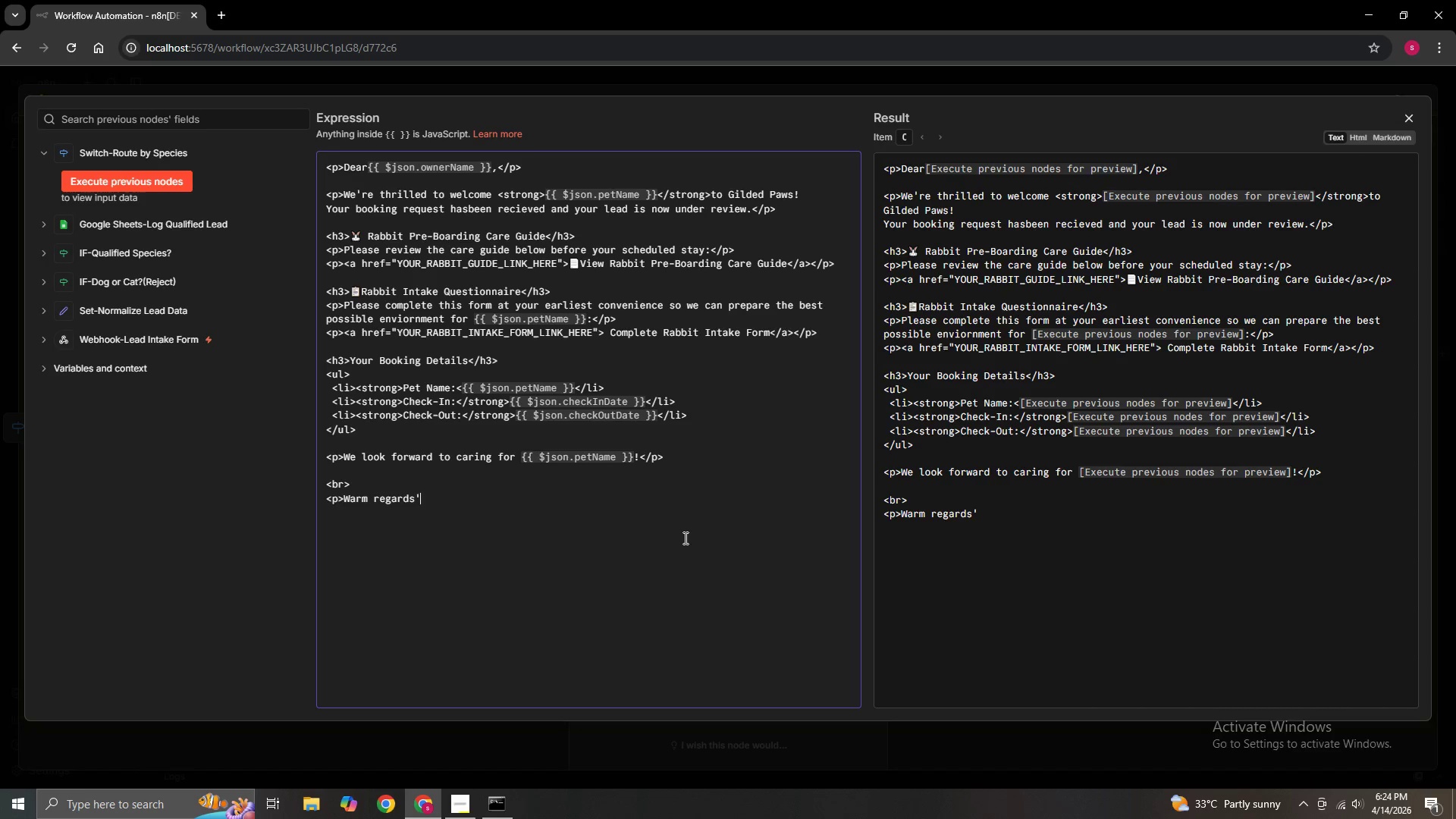 
key(Backspace)
 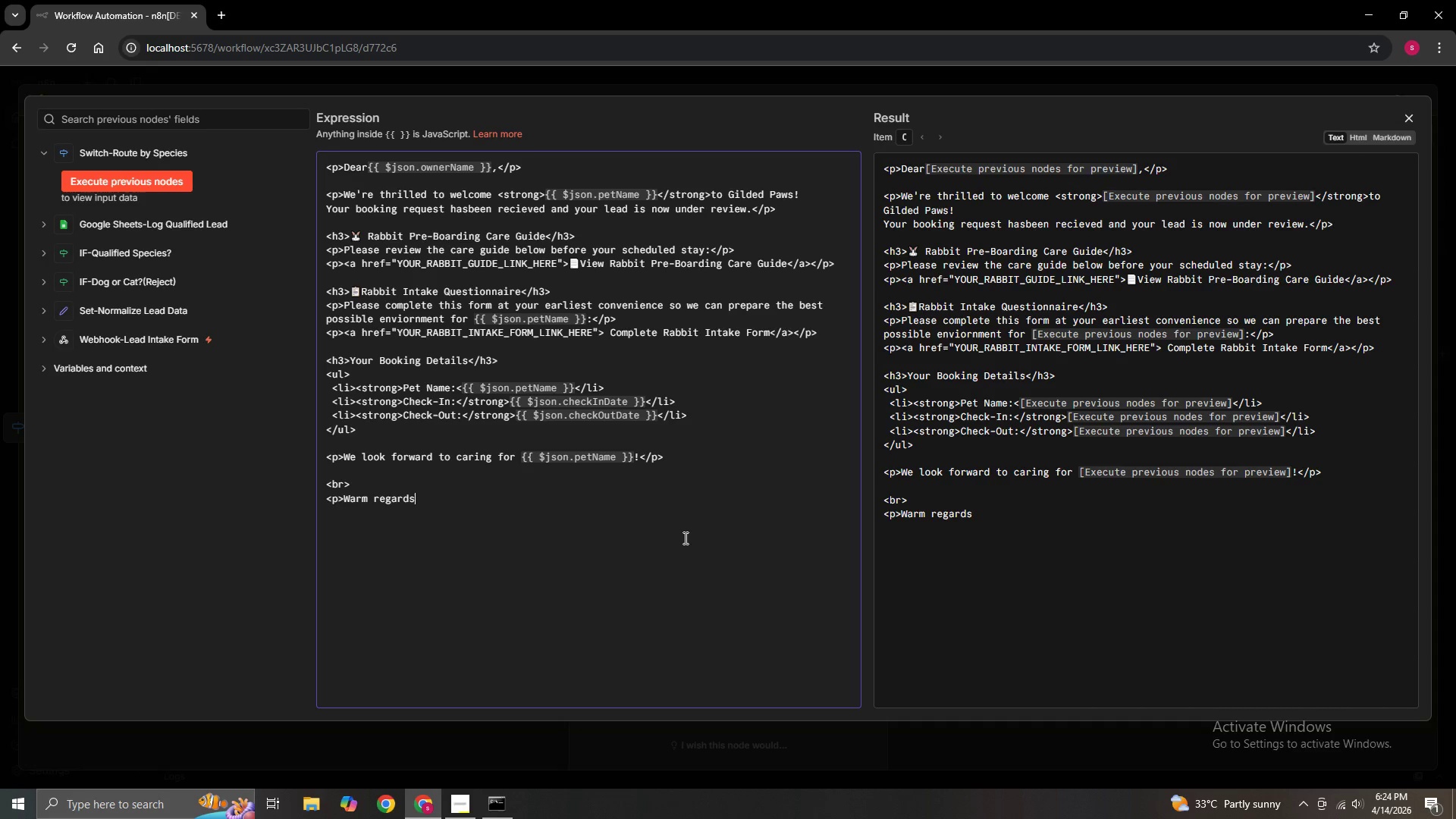 
key(Comma)
 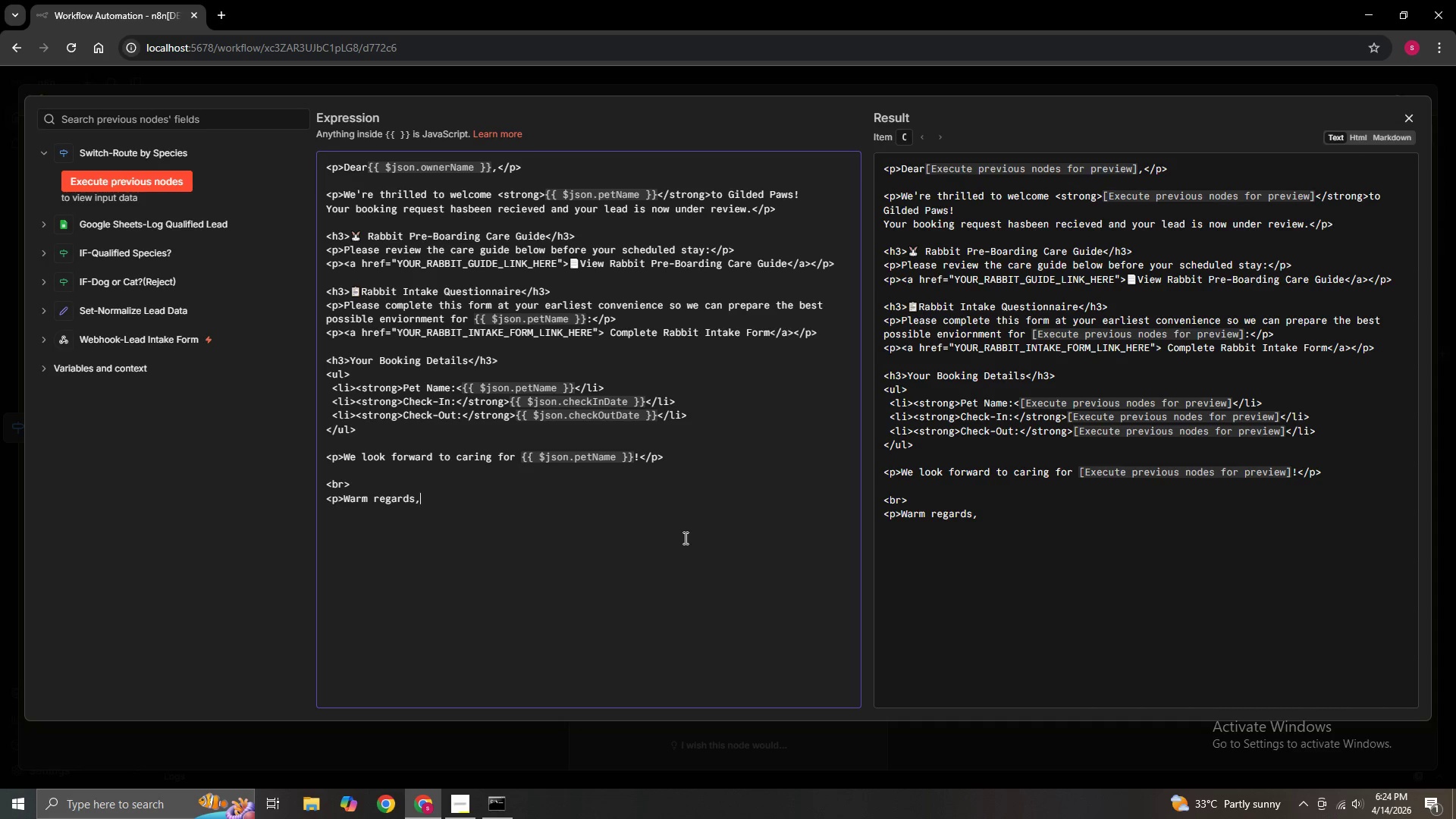 
type(<br>)
 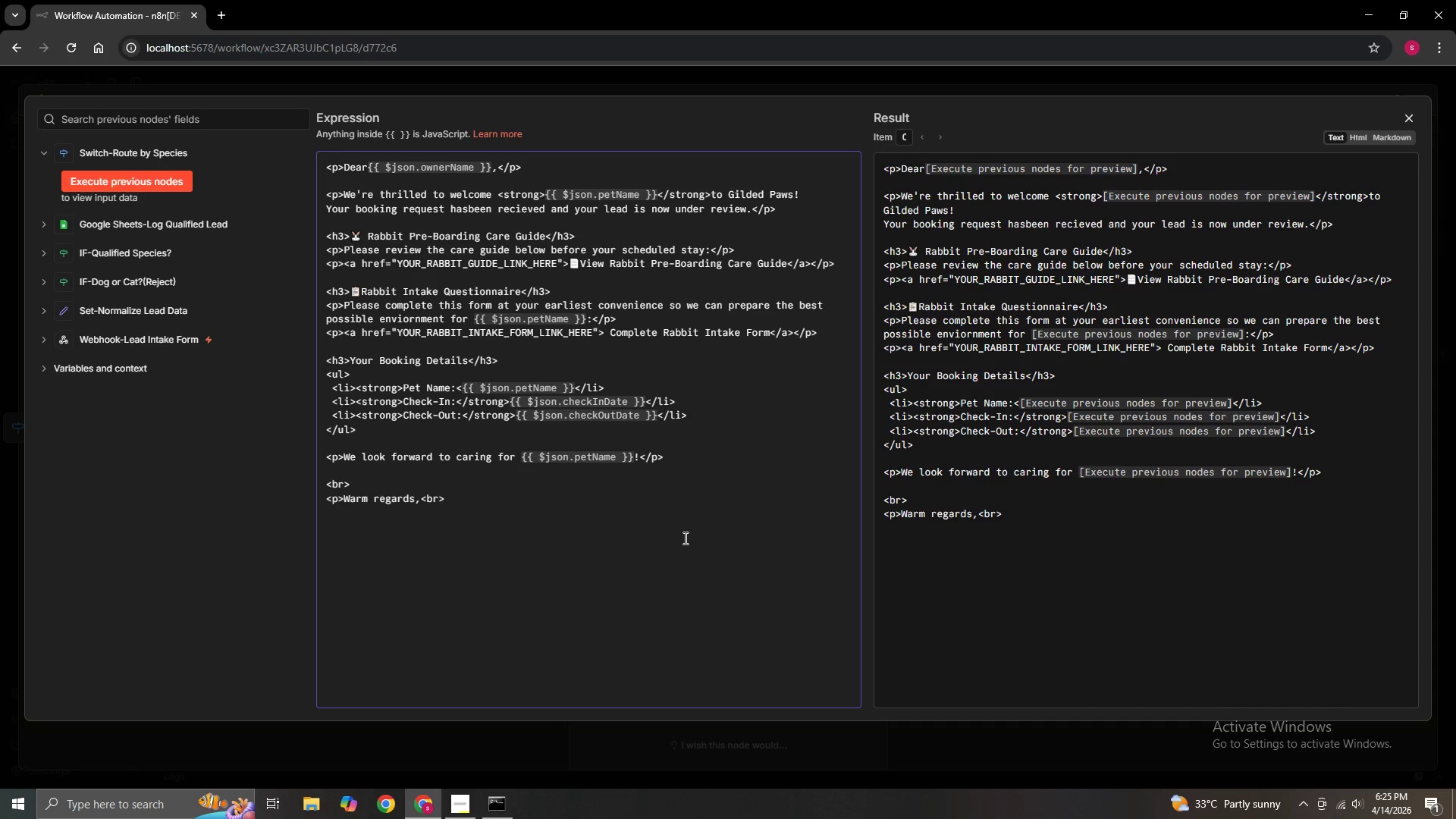 
key(Enter)
 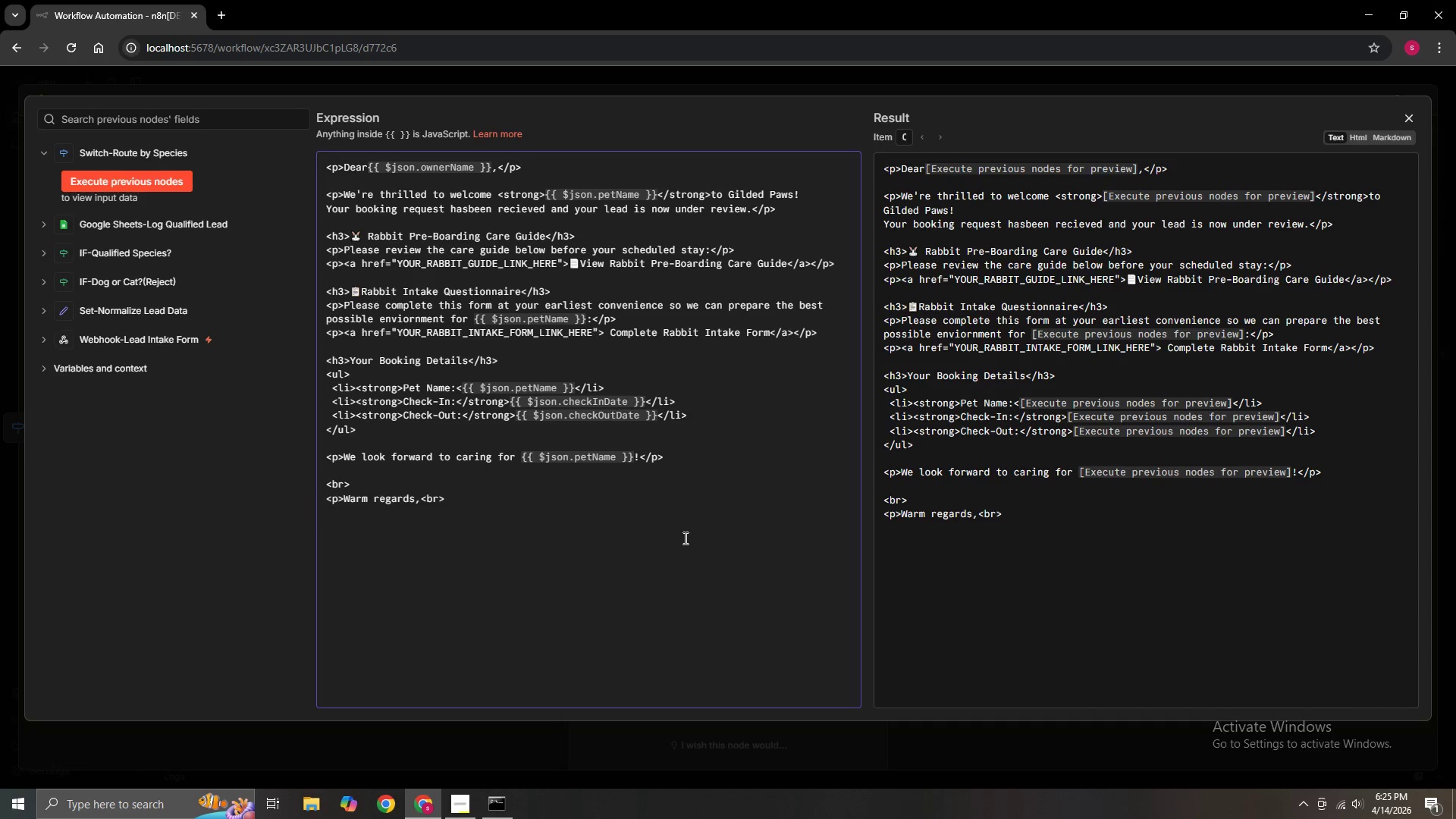 
type(<sr)
key(Backspace)
type(trong>)
 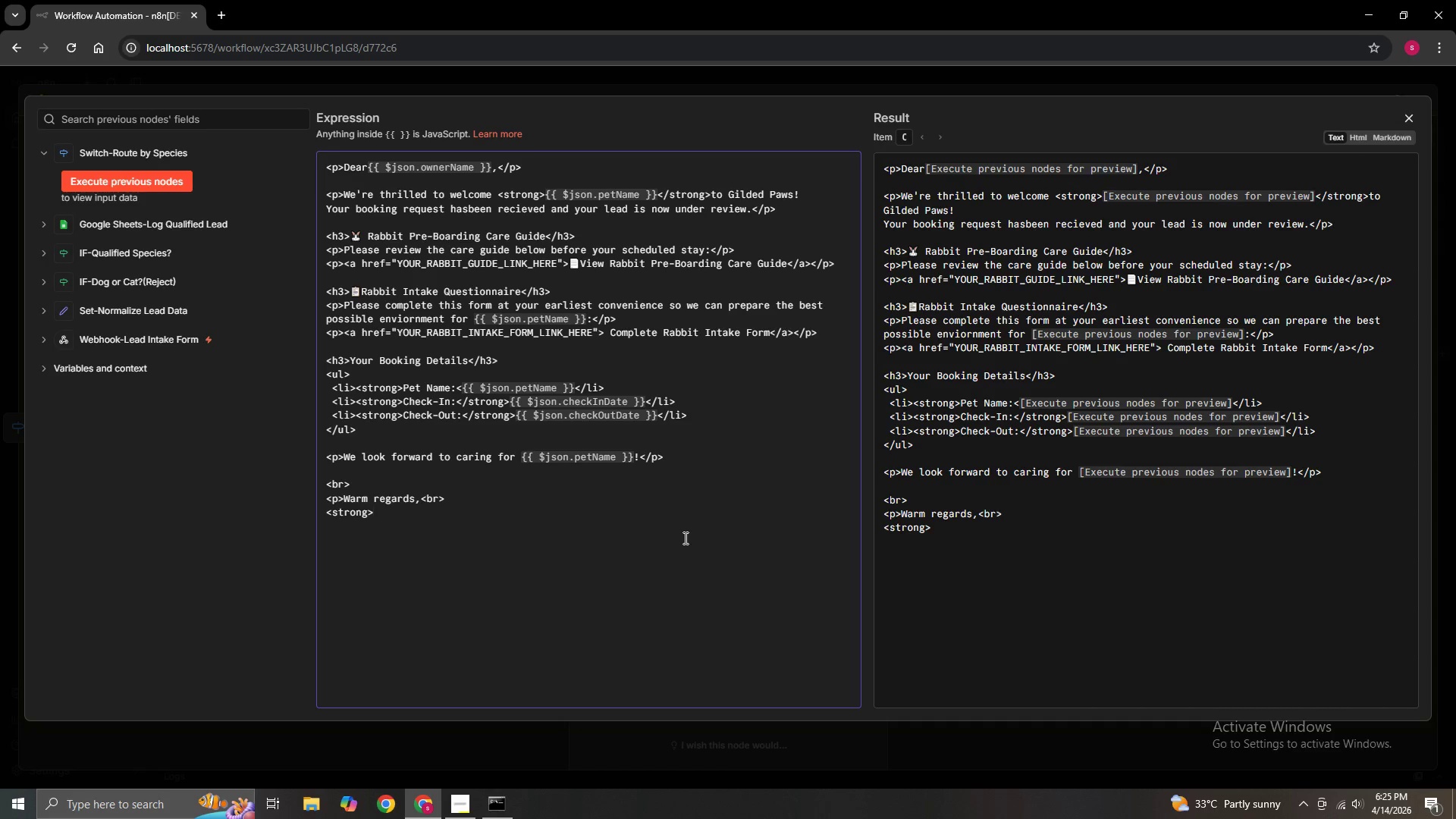 
type(The gG)
 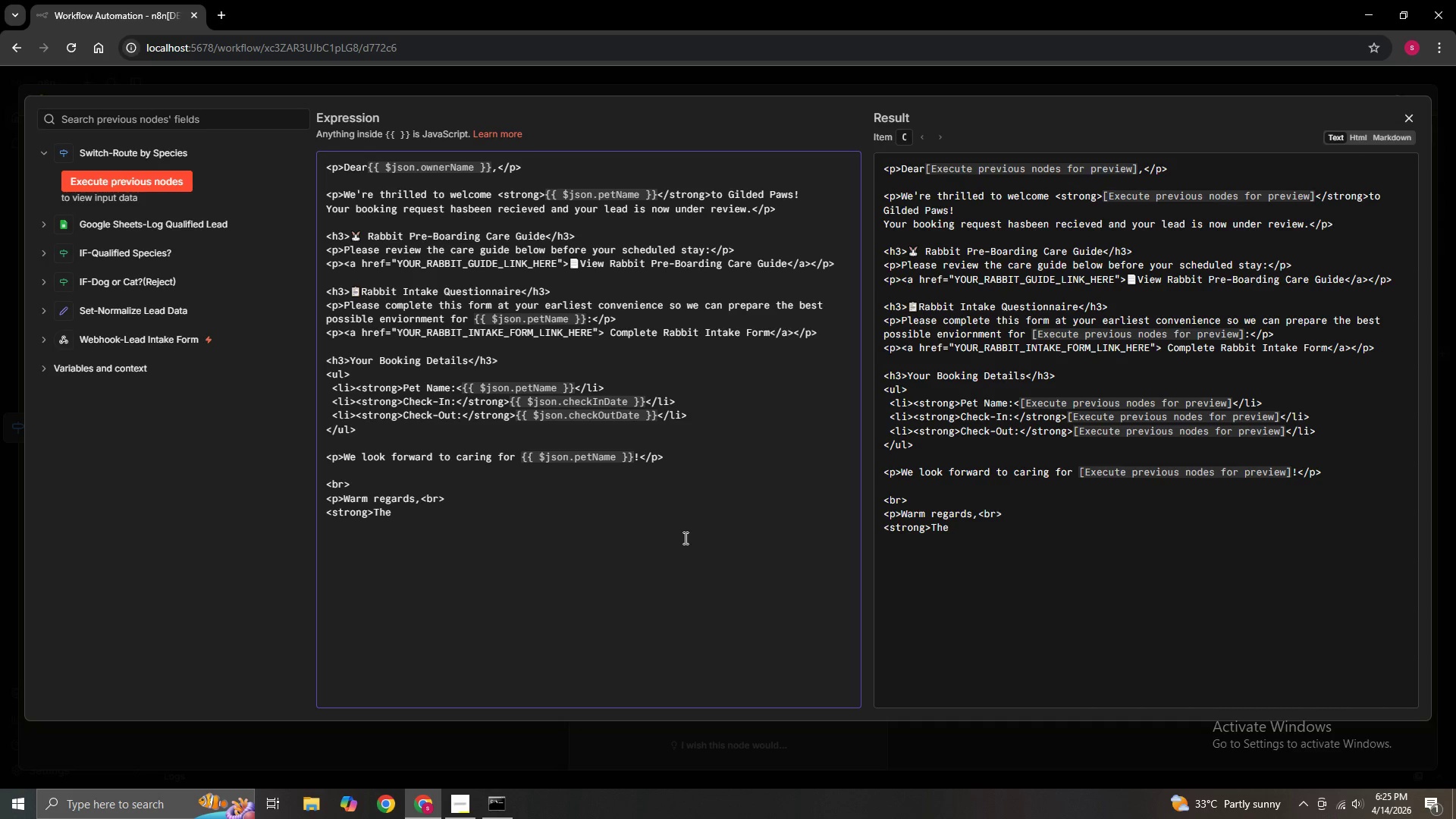 
hold_key(key=CapsLock, duration=0.36)
 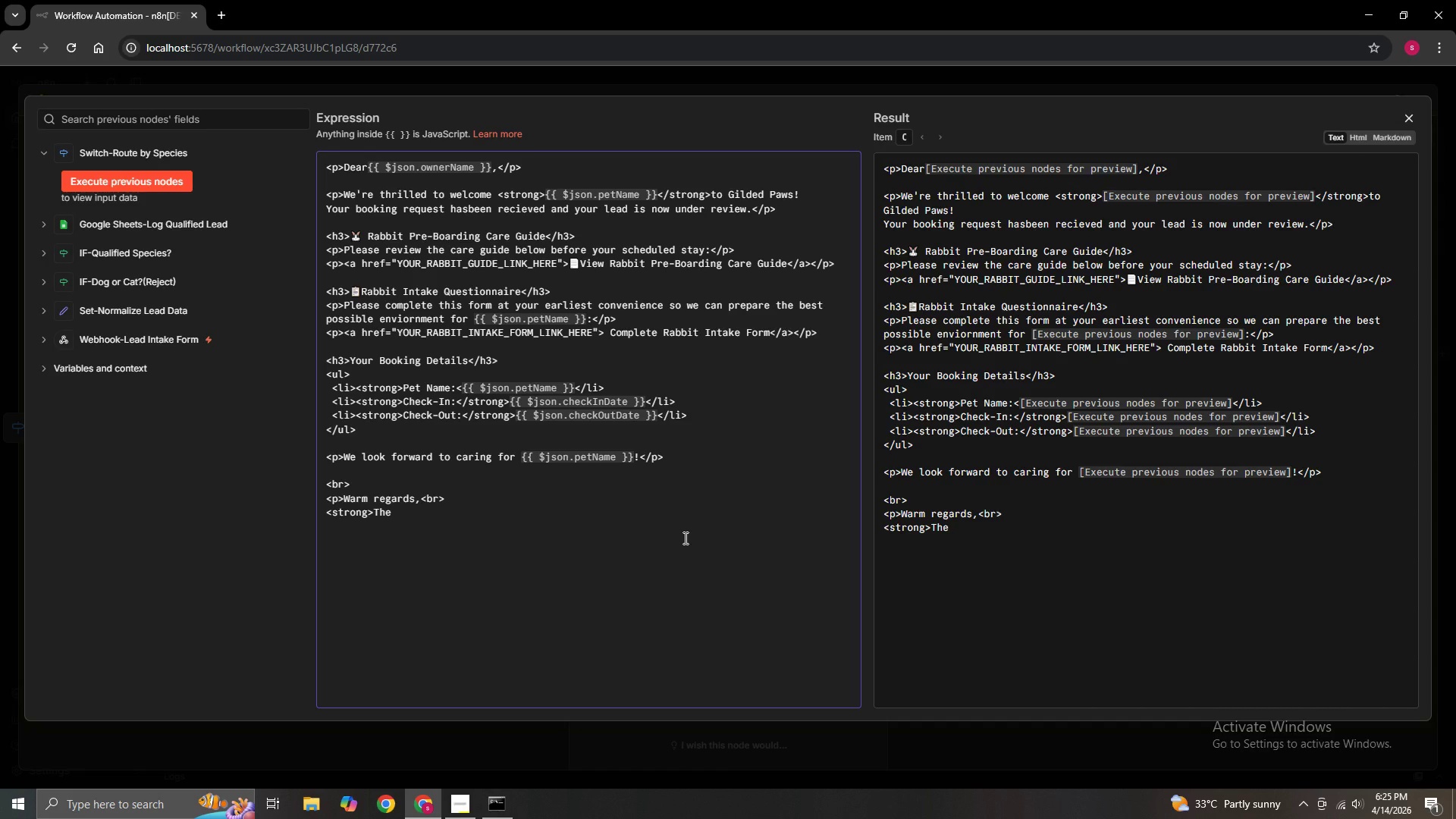 
hold_key(key=NumpadEnter, duration=1.5)
 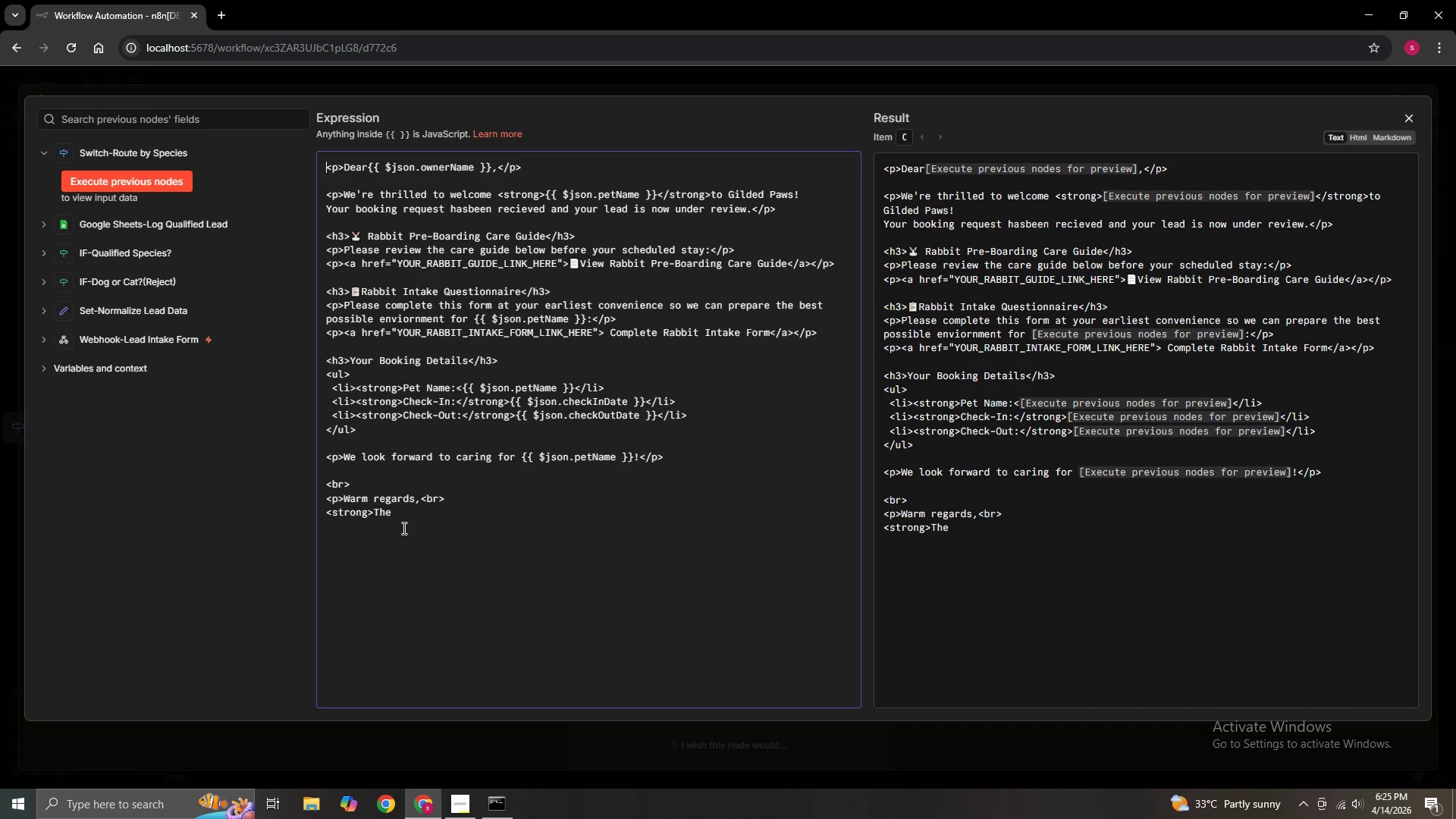 
hold_key(key=NumpadEnter, duration=1.52)
 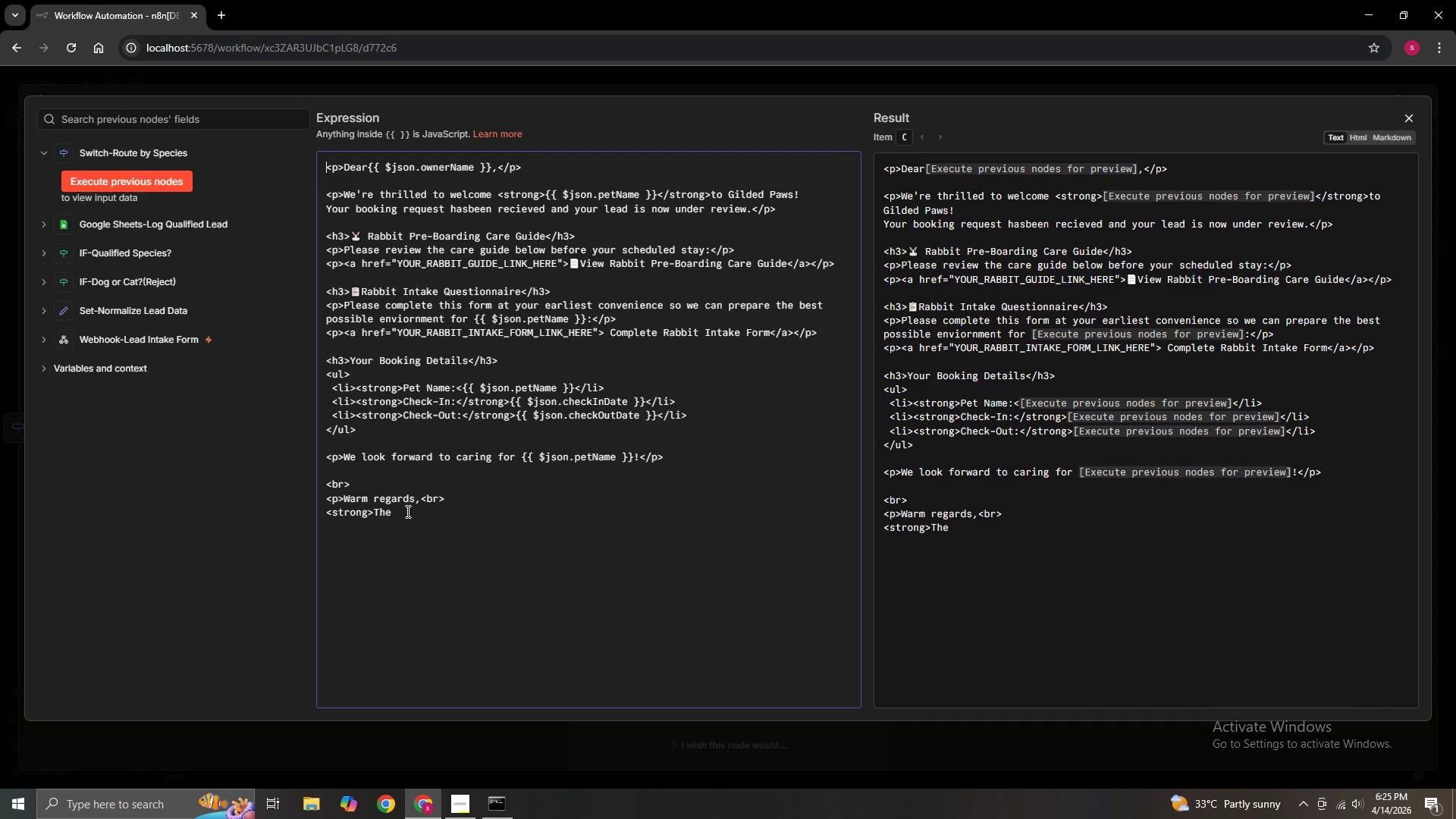 
hold_key(key=NumpadEnter, duration=1.52)
 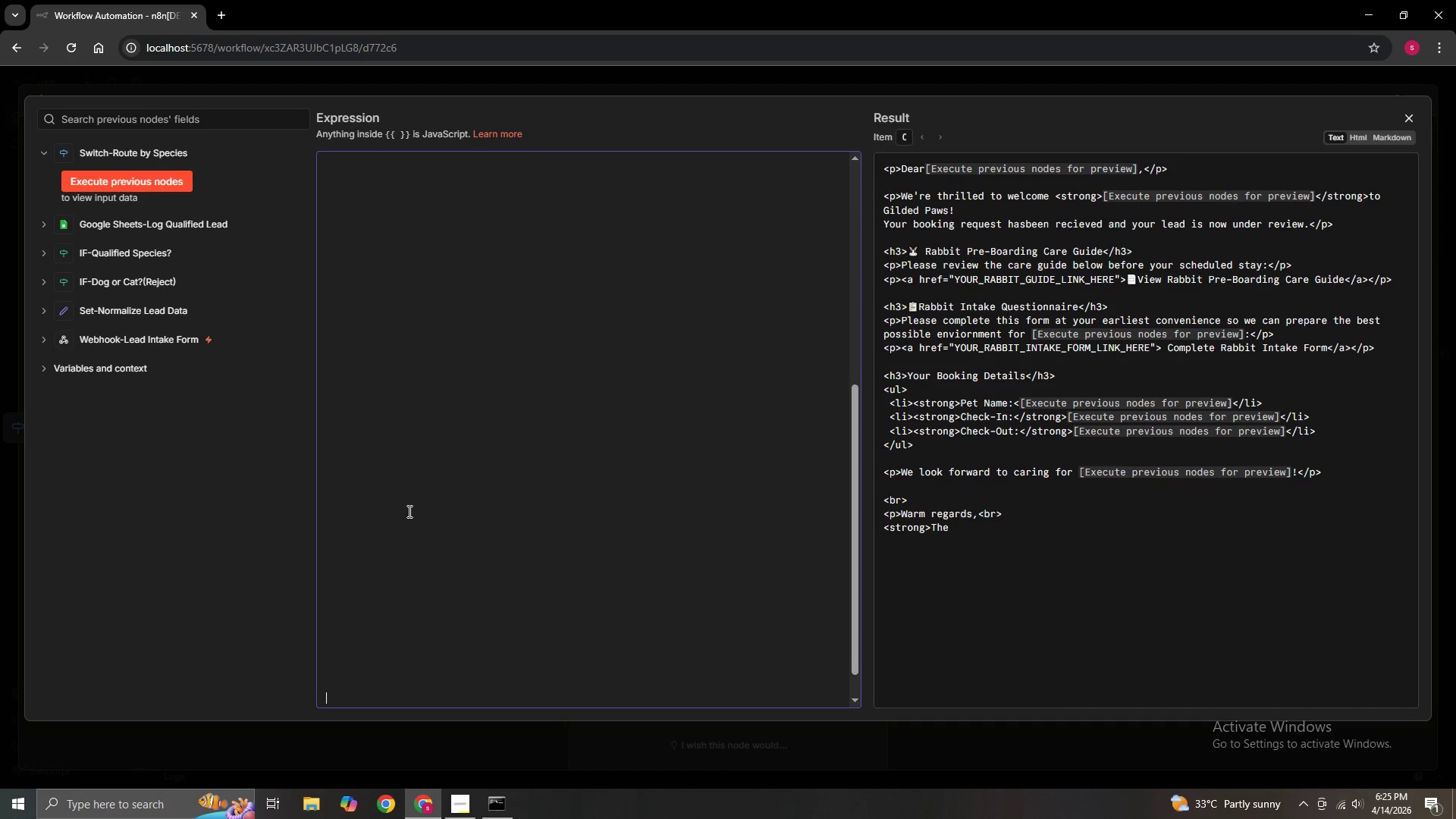 
left_click([406, 511])
 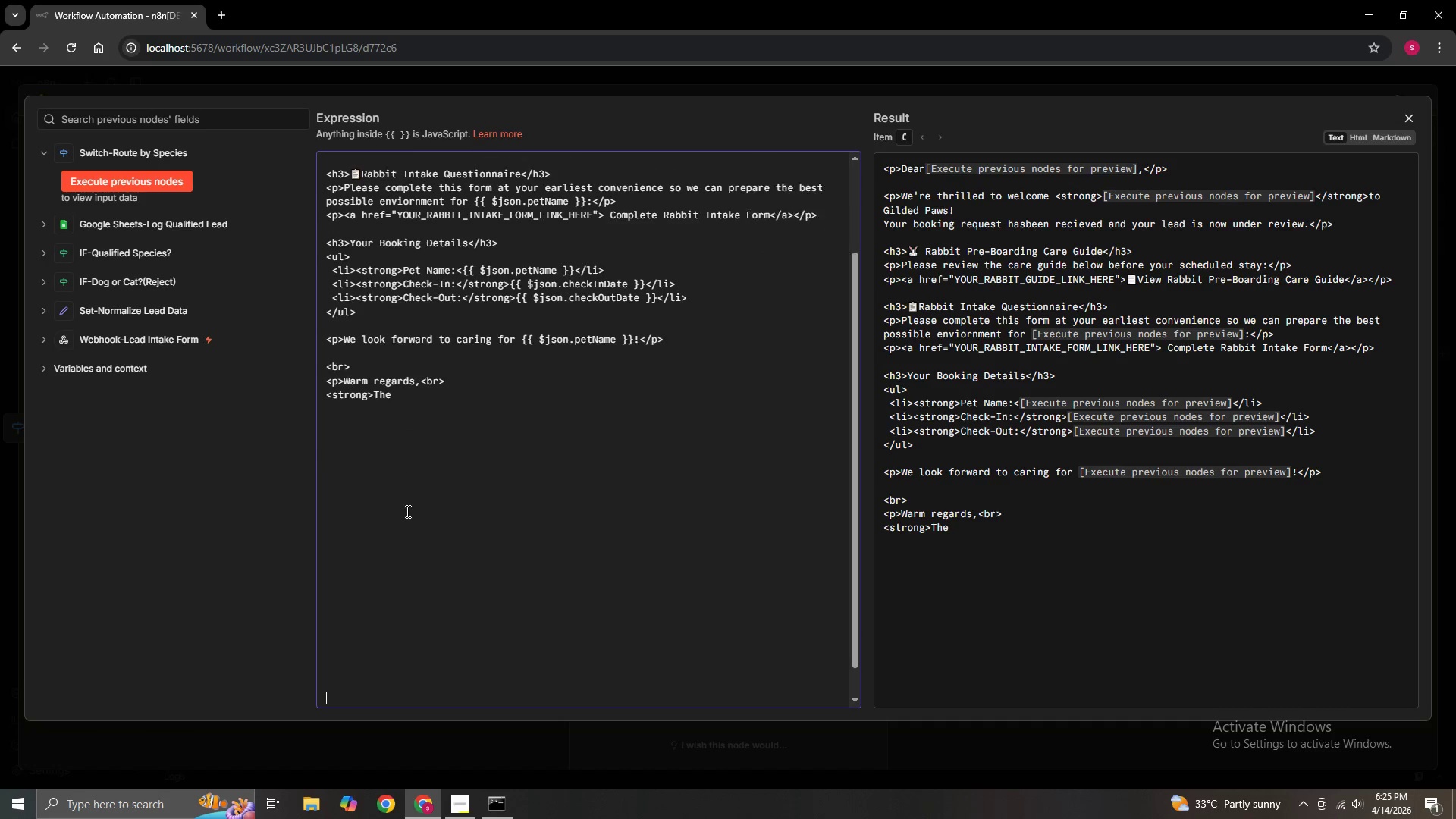 
hold_key(key=NumpadEnter, duration=1.25)
 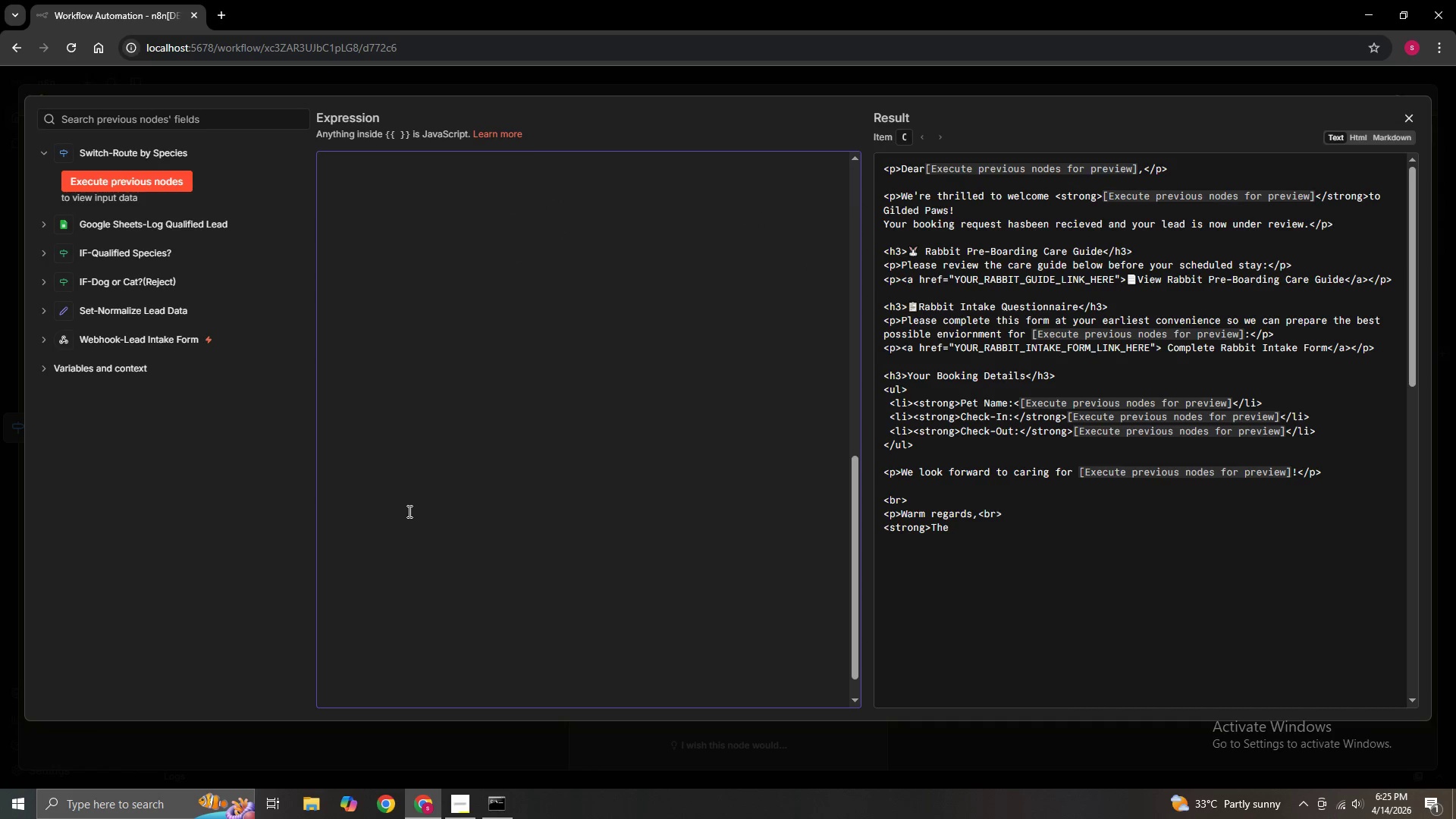 
scroll: coordinate [375, 519], scroll_direction: up, amount: 17.0
 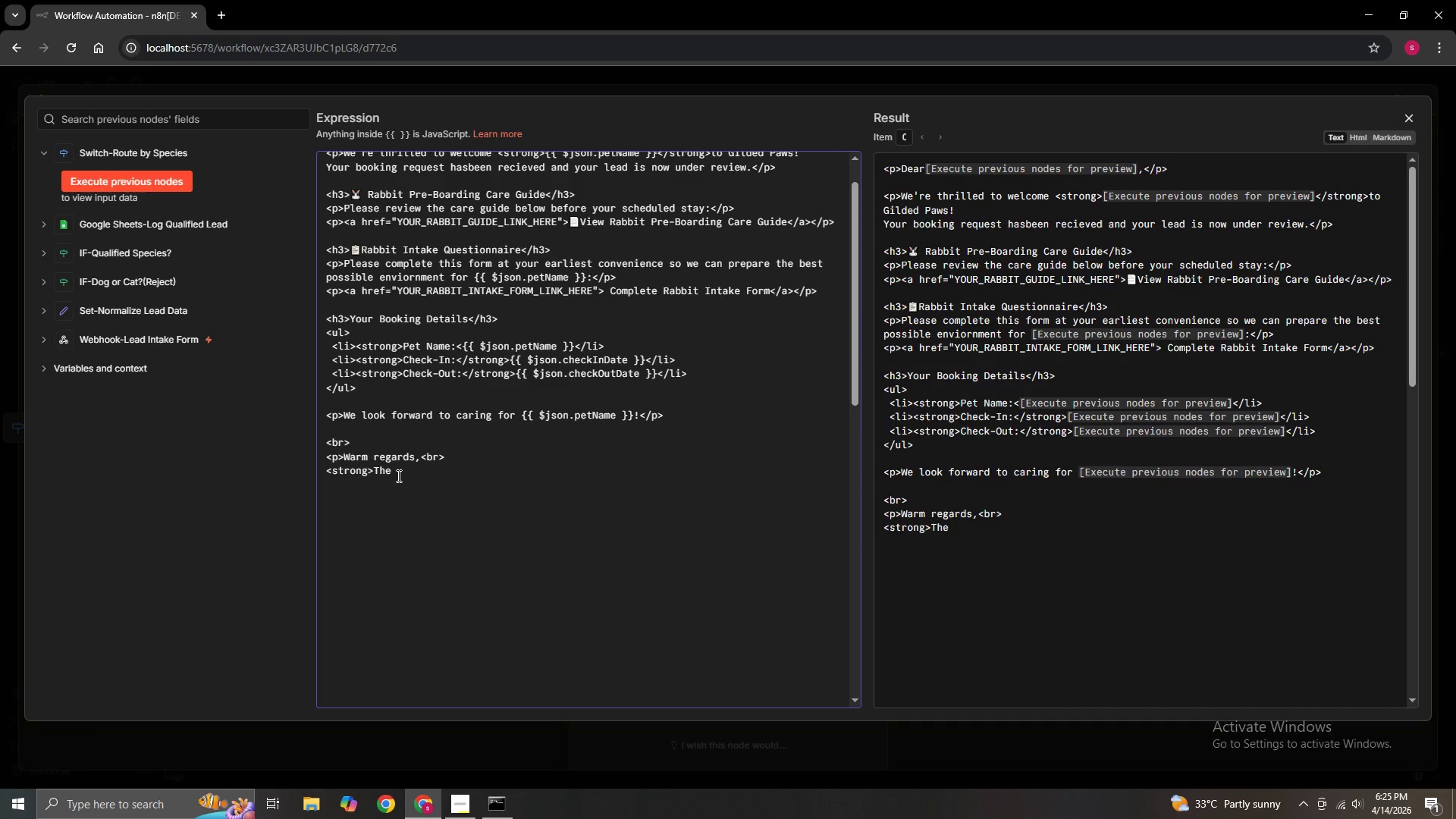 
left_click([407, 473])
 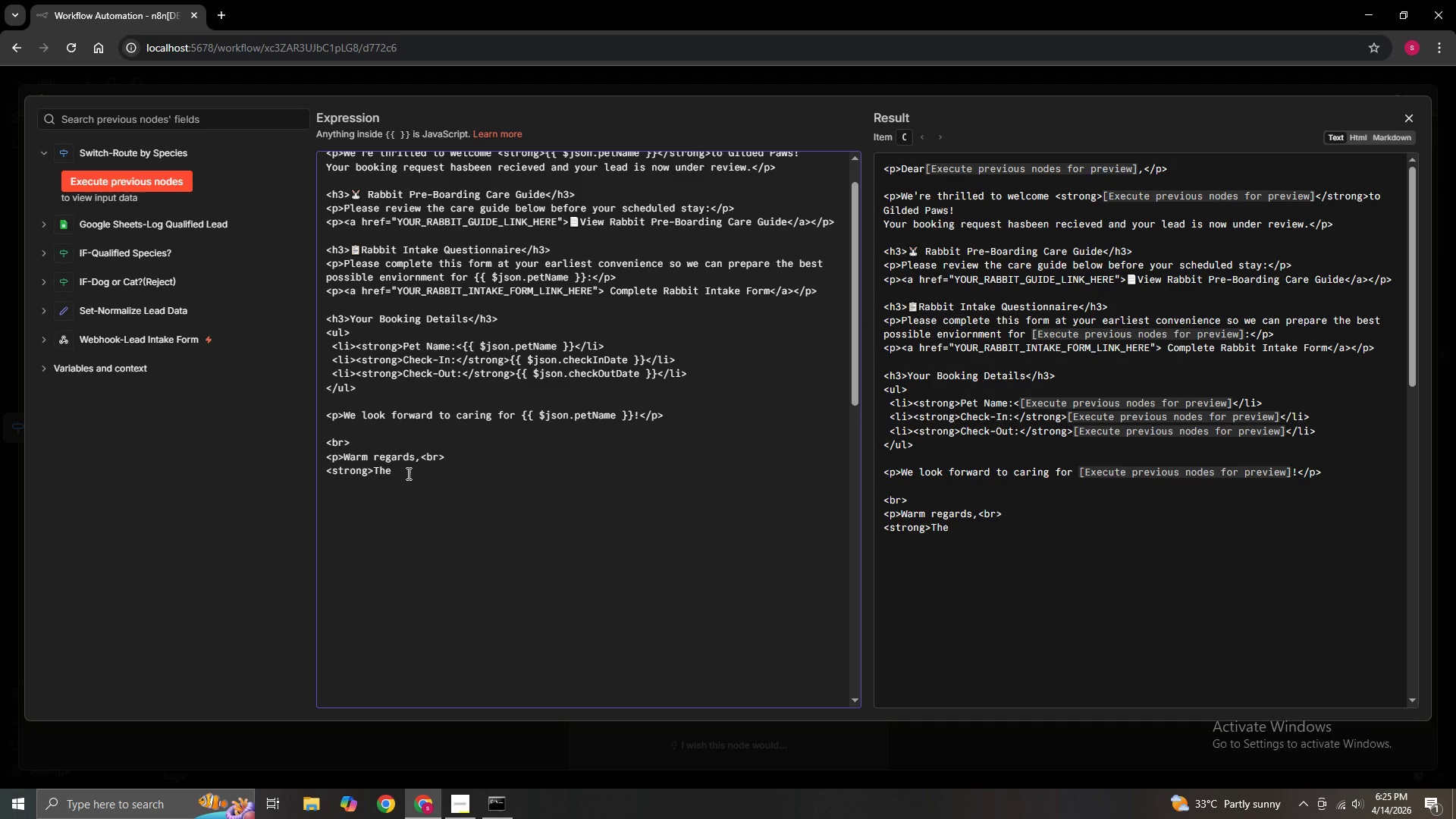 
type( G)
key(Backspace)
type(Gilded Paws Team)
 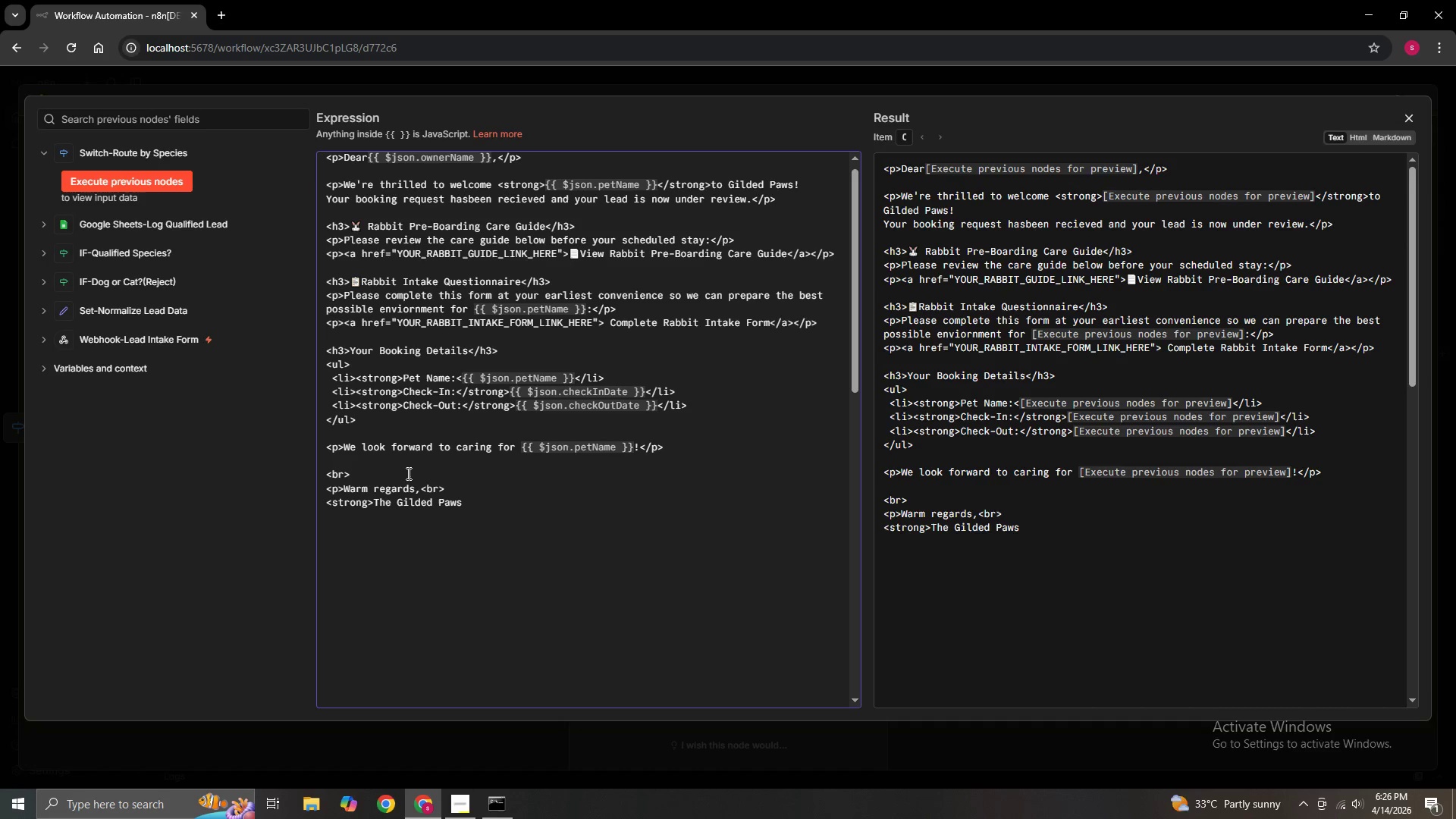 
hold_key(key=CapsLock, duration=0.31)
 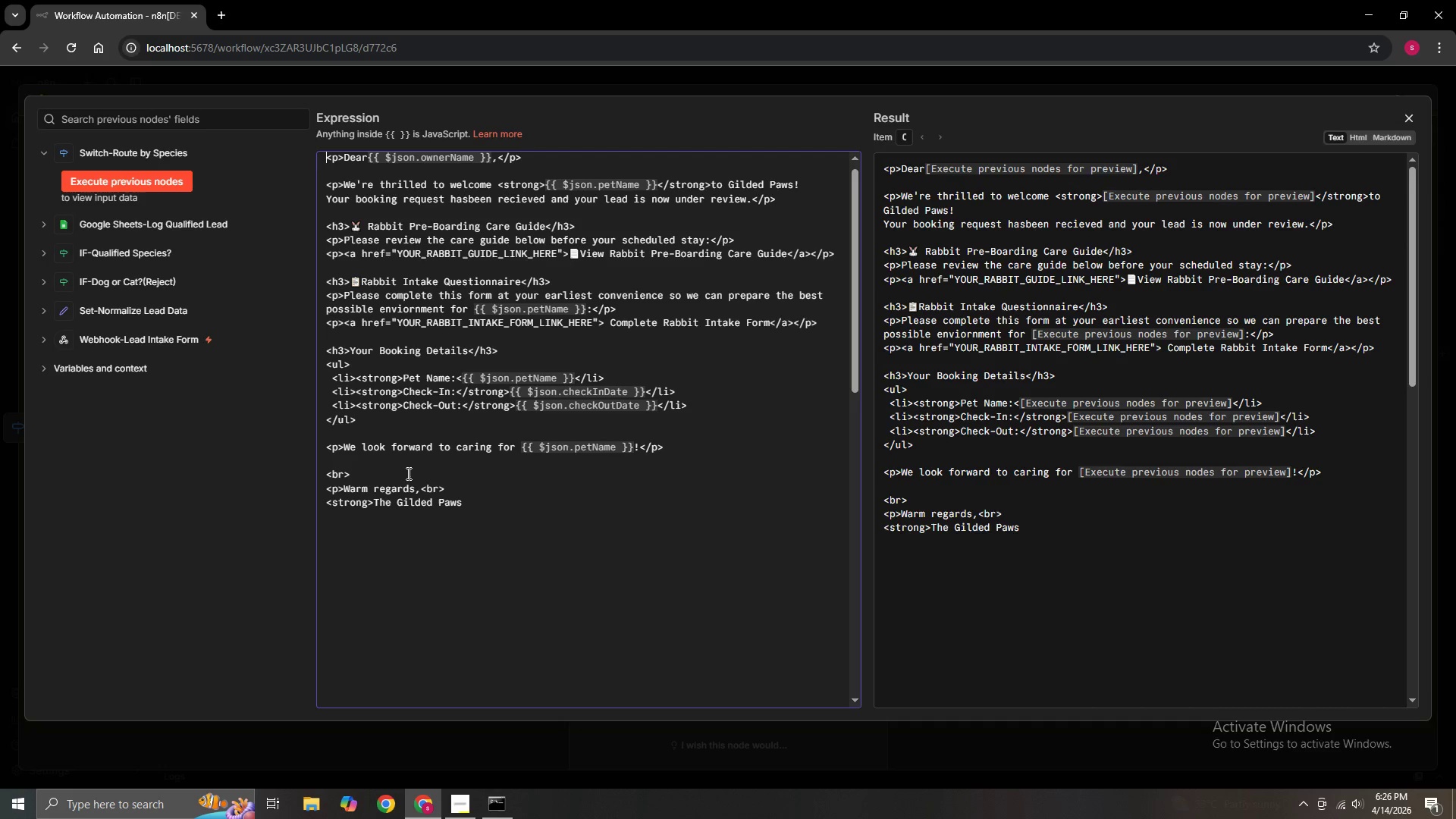 
wait(6.36)
 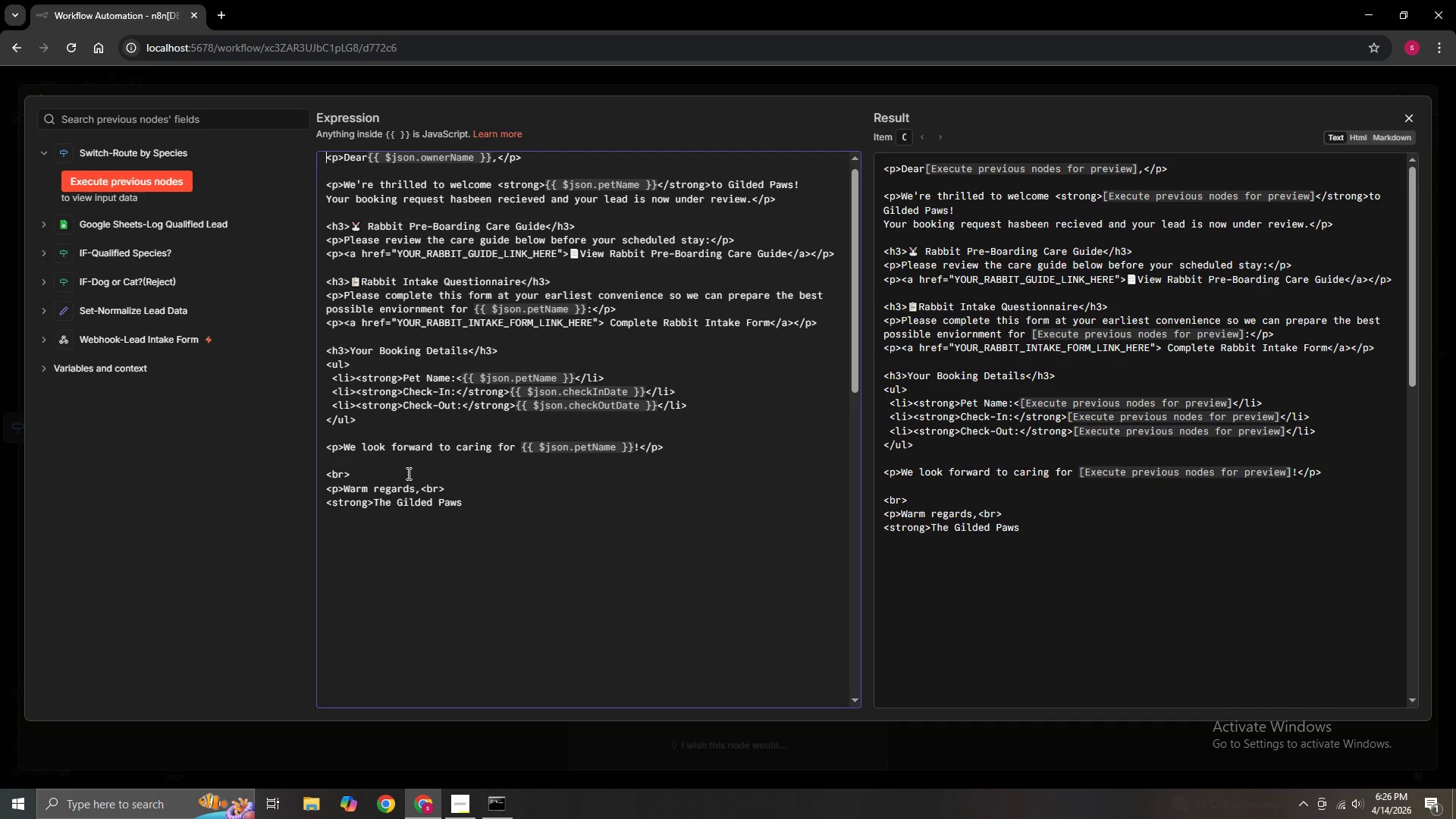 
left_click([475, 502])
 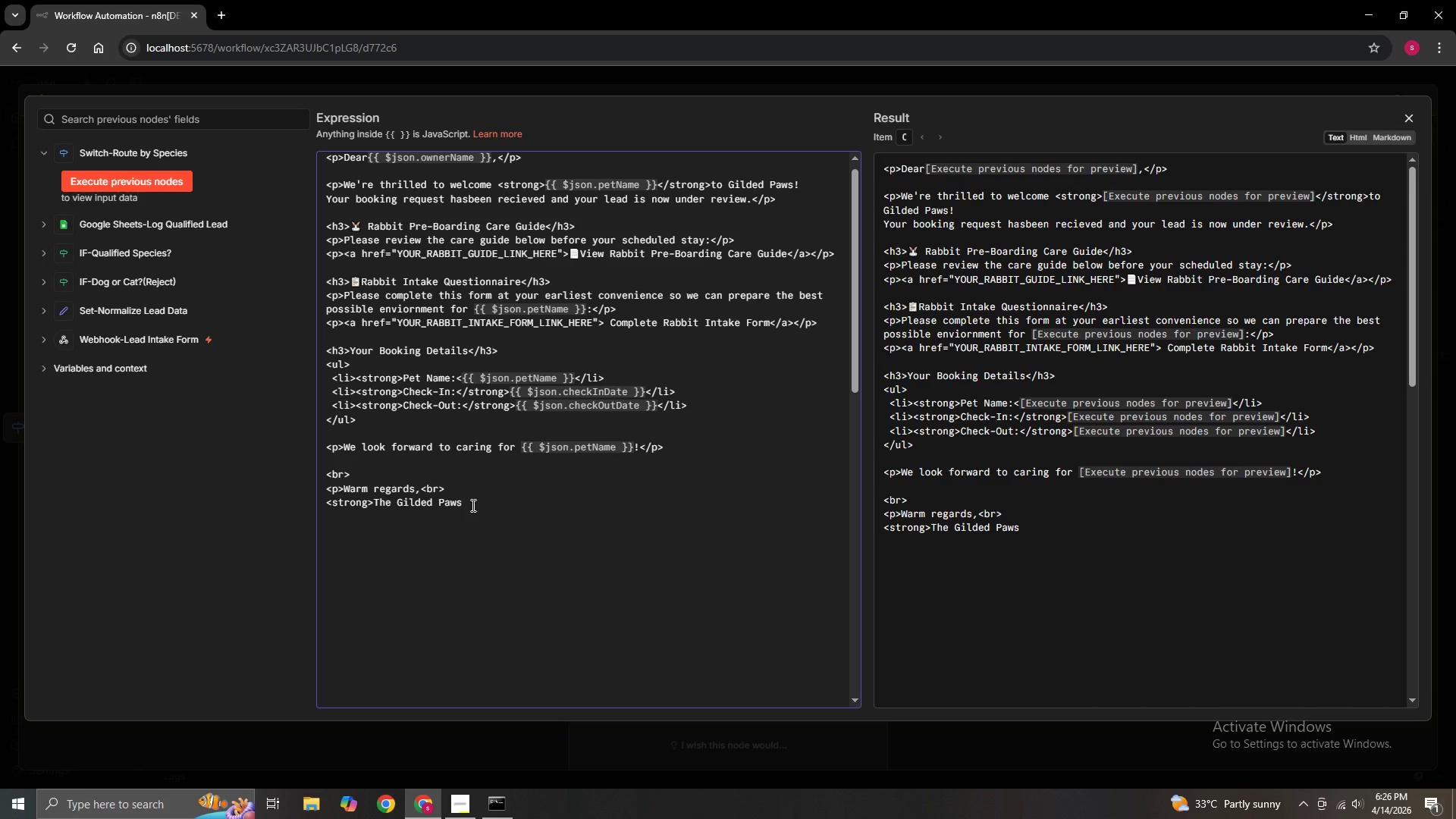 
left_click([472, 505])
 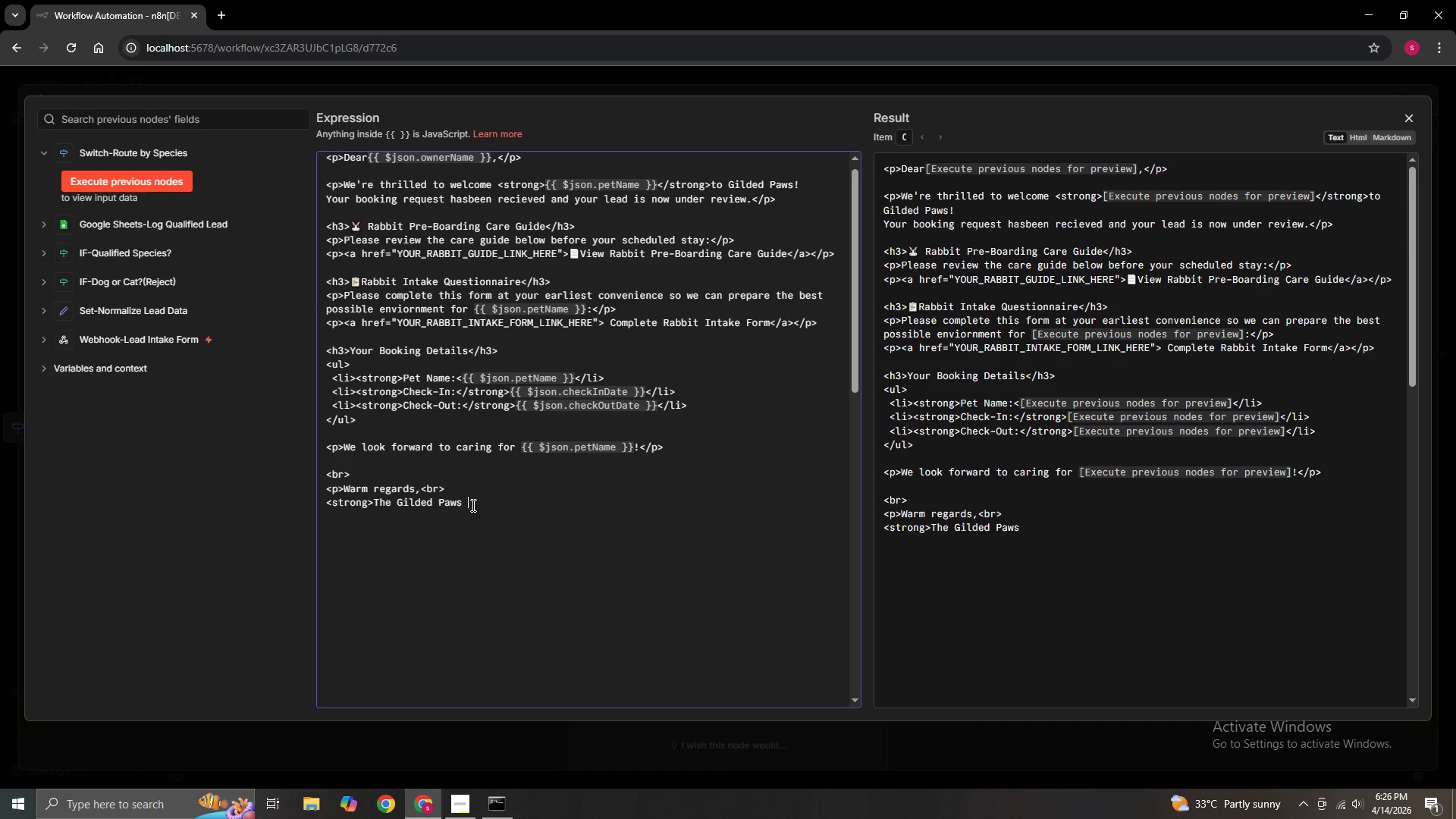 
hold_key(key=T, duration=0.34)
 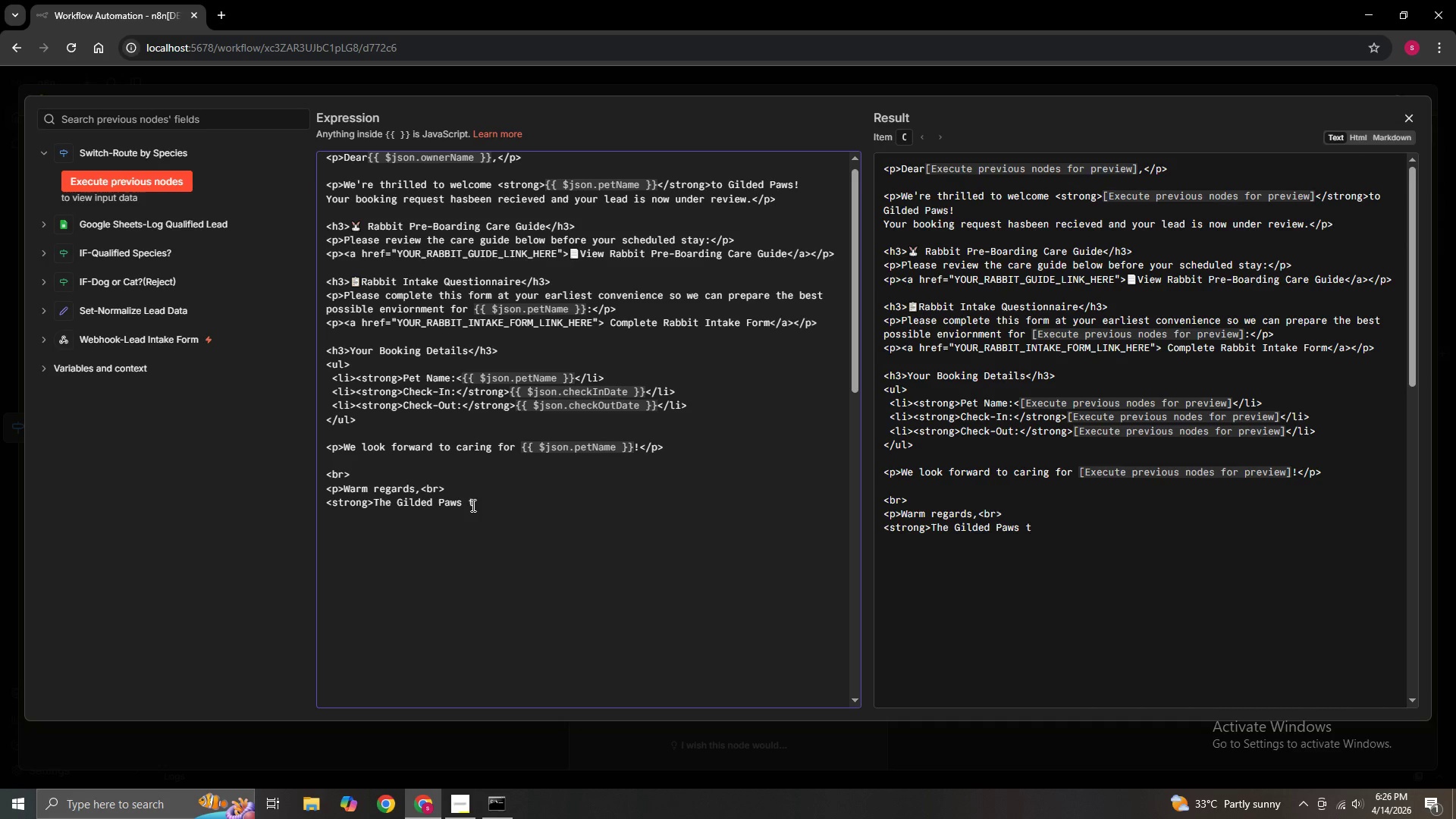 
key(Backspace)
type(Team</)
 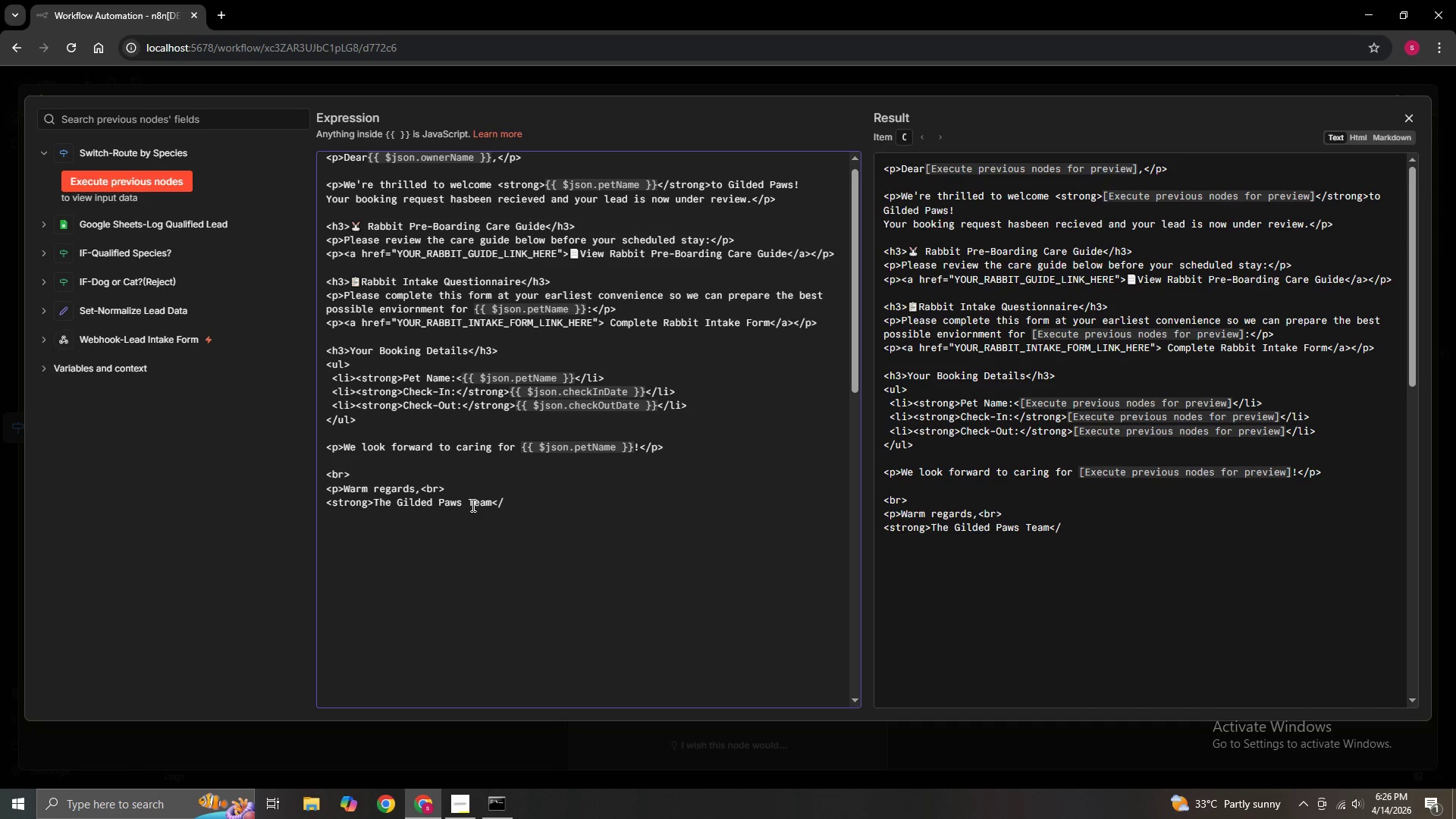 
hold_key(key=CapsLock, duration=0.31)
 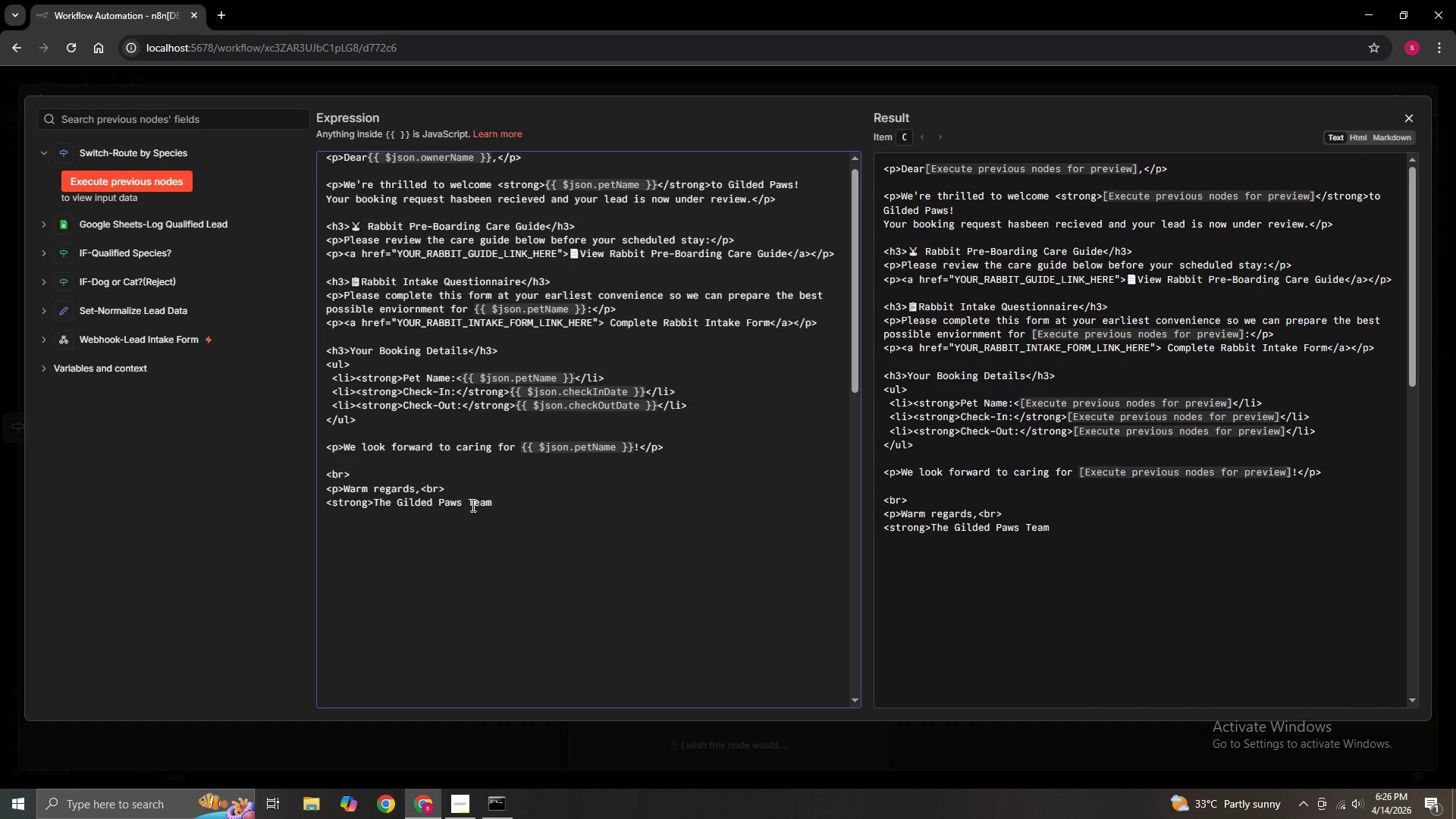 
type(STRONG>)
 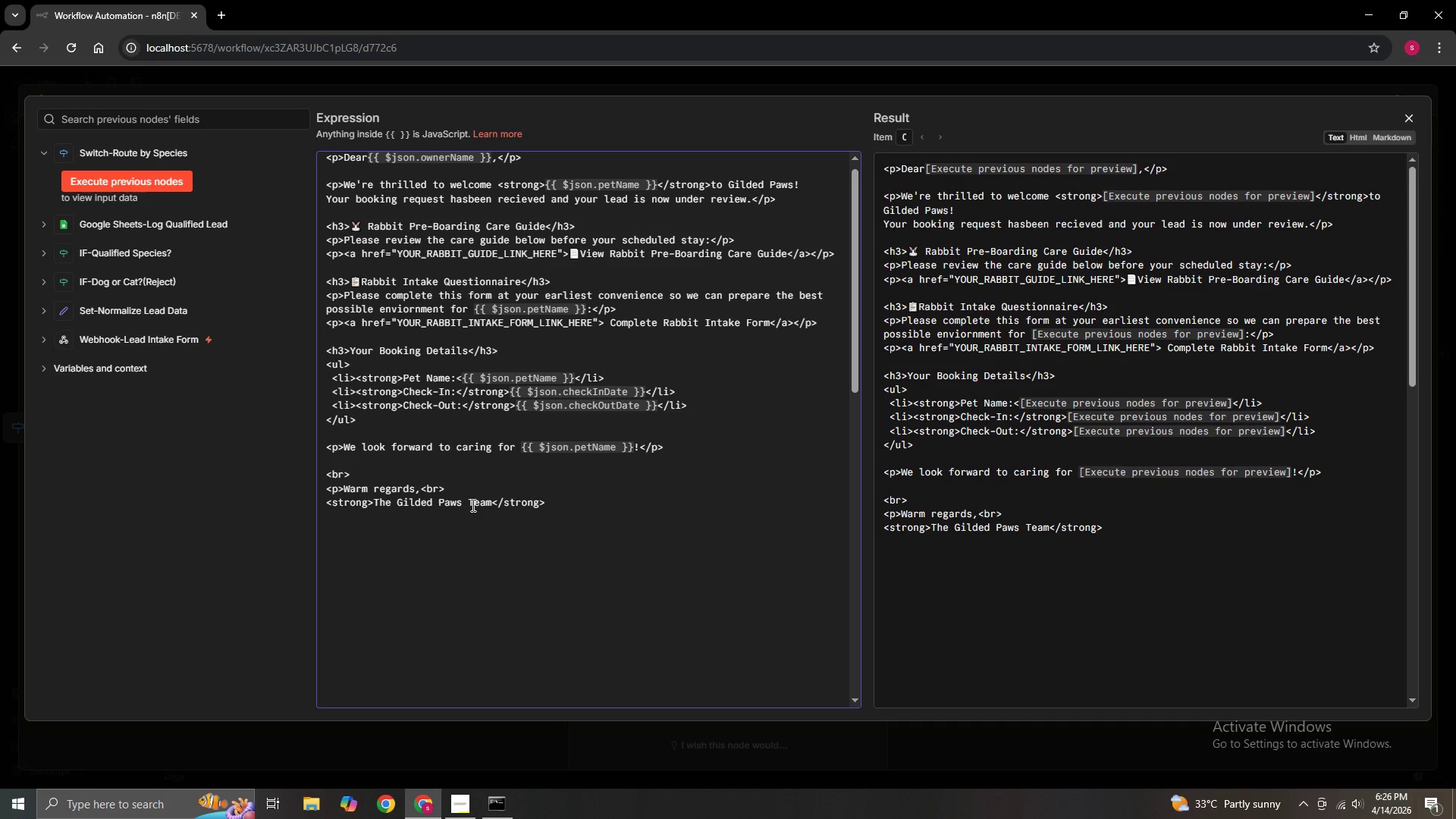 
wait(5.26)
 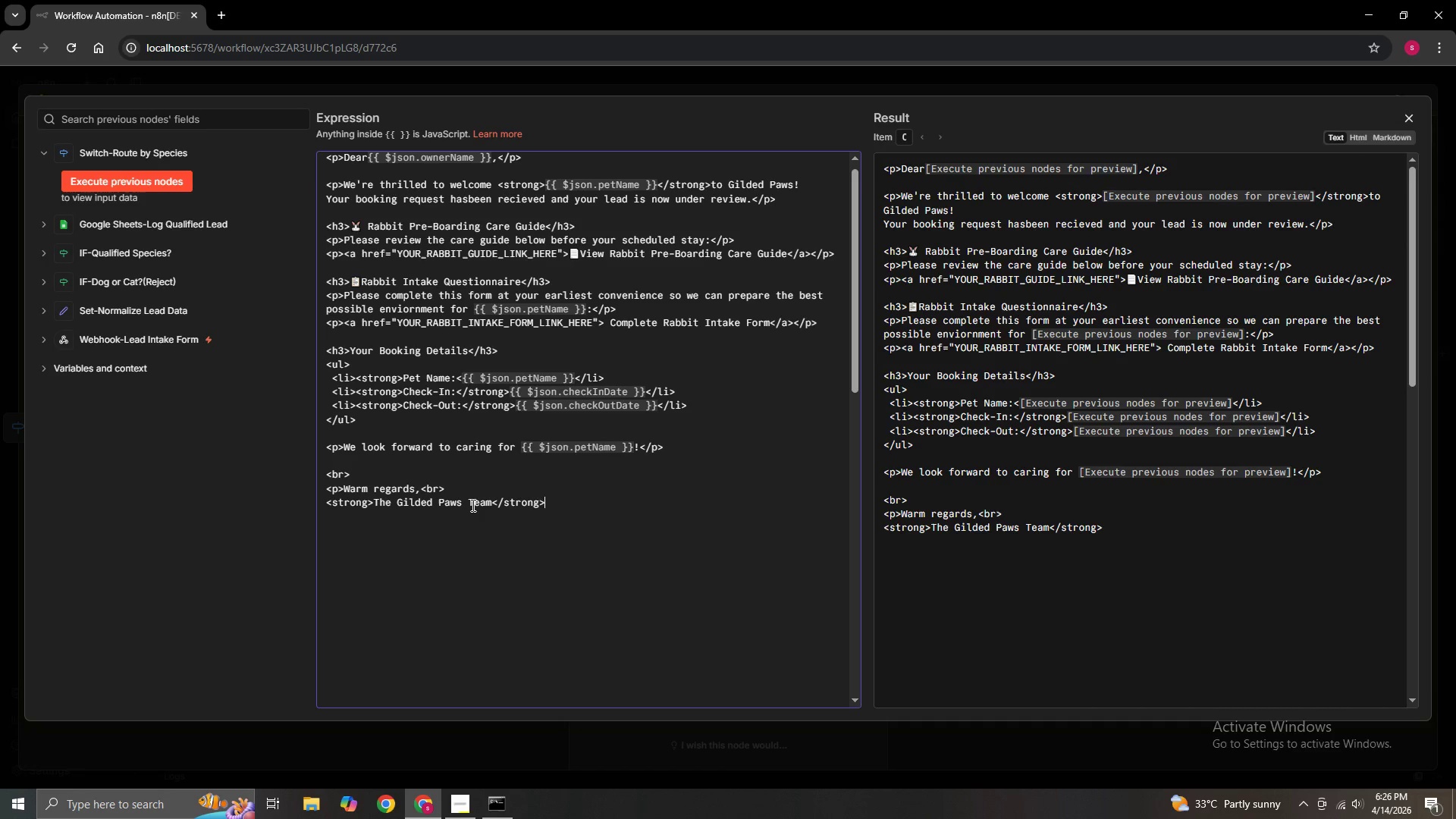 
key(Shift+Comma)
 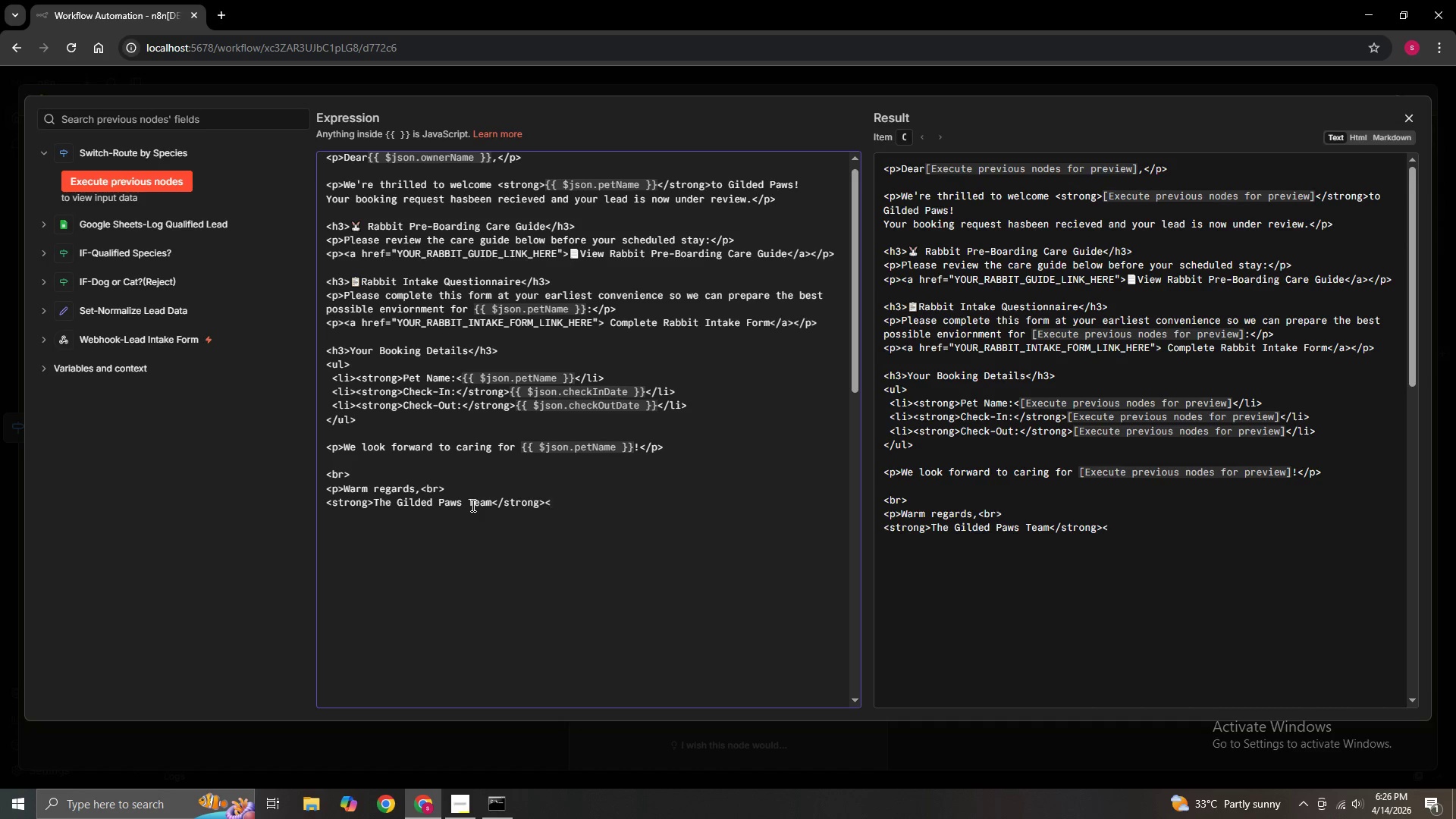 
key(Slash)
 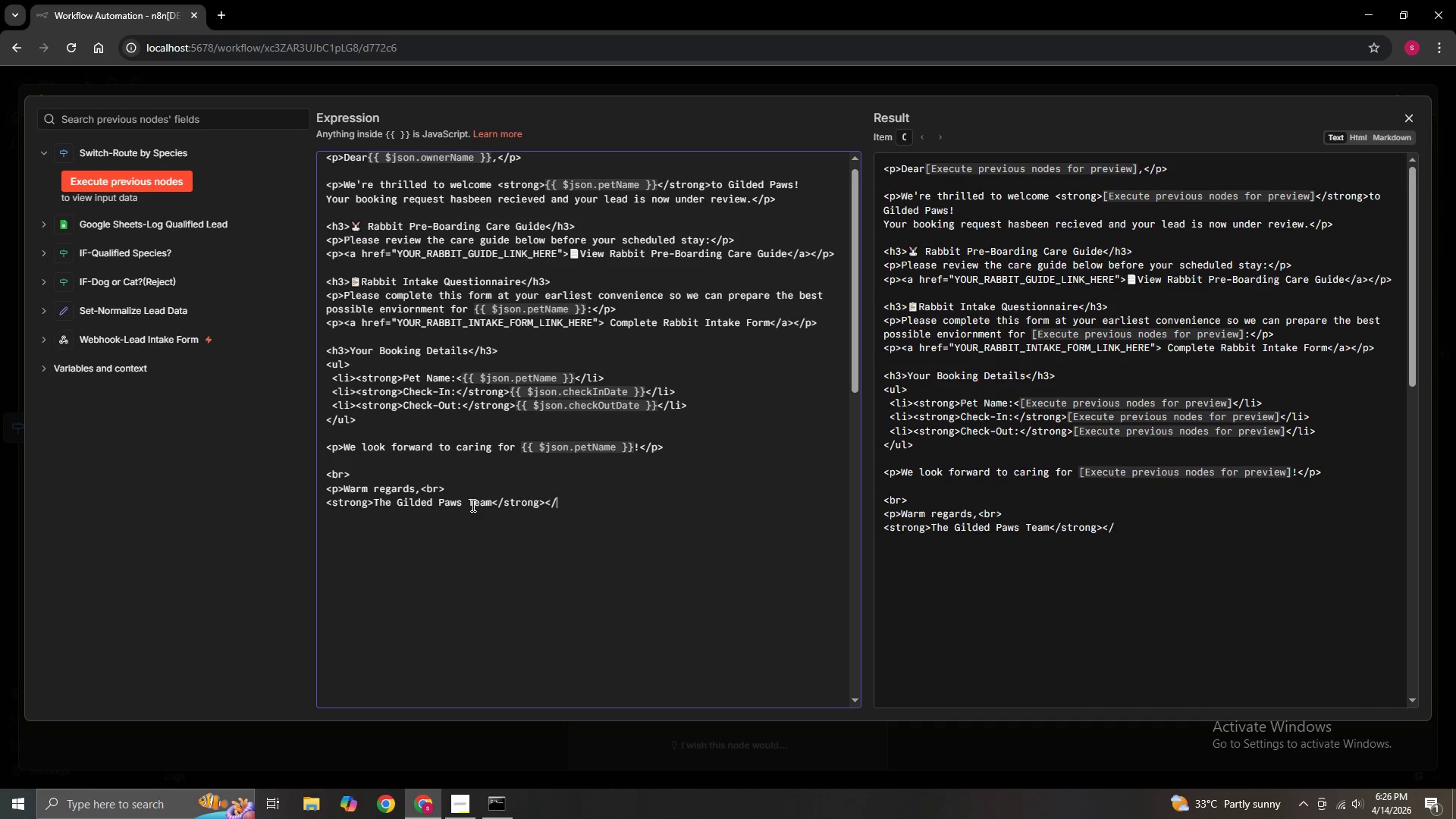 
key(P)
 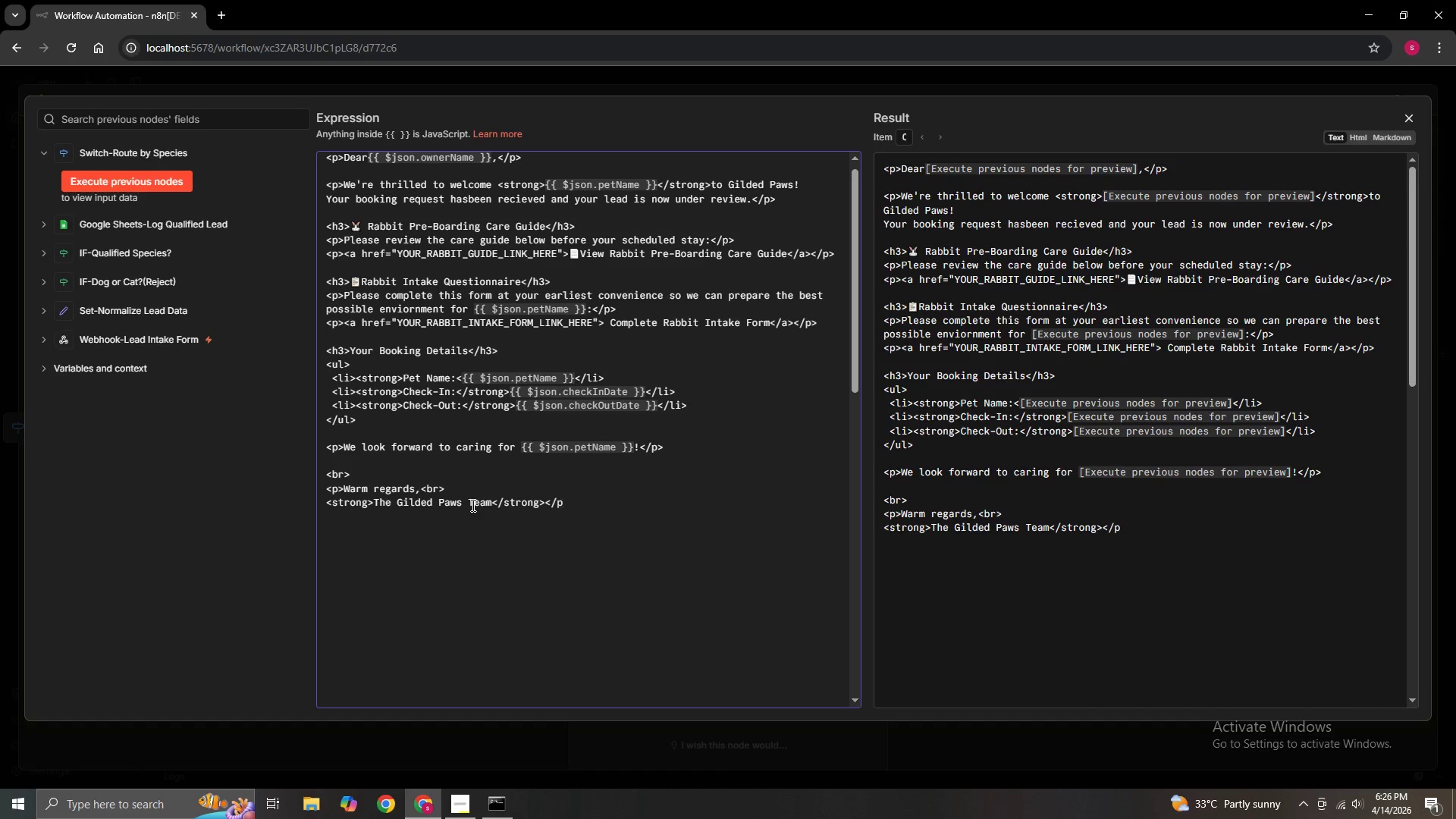 
key(Shift+Period)
 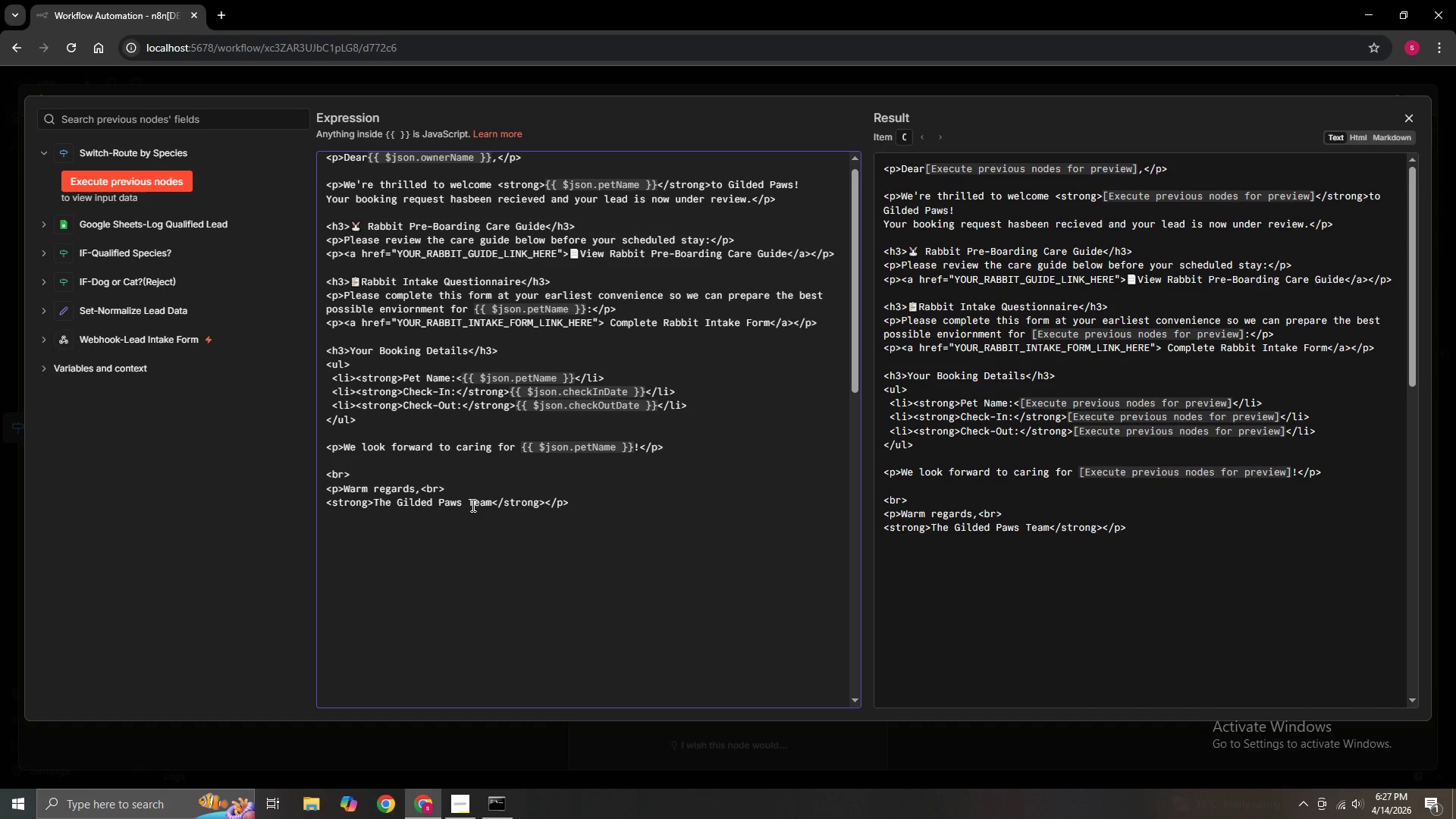 
wait(34.3)
 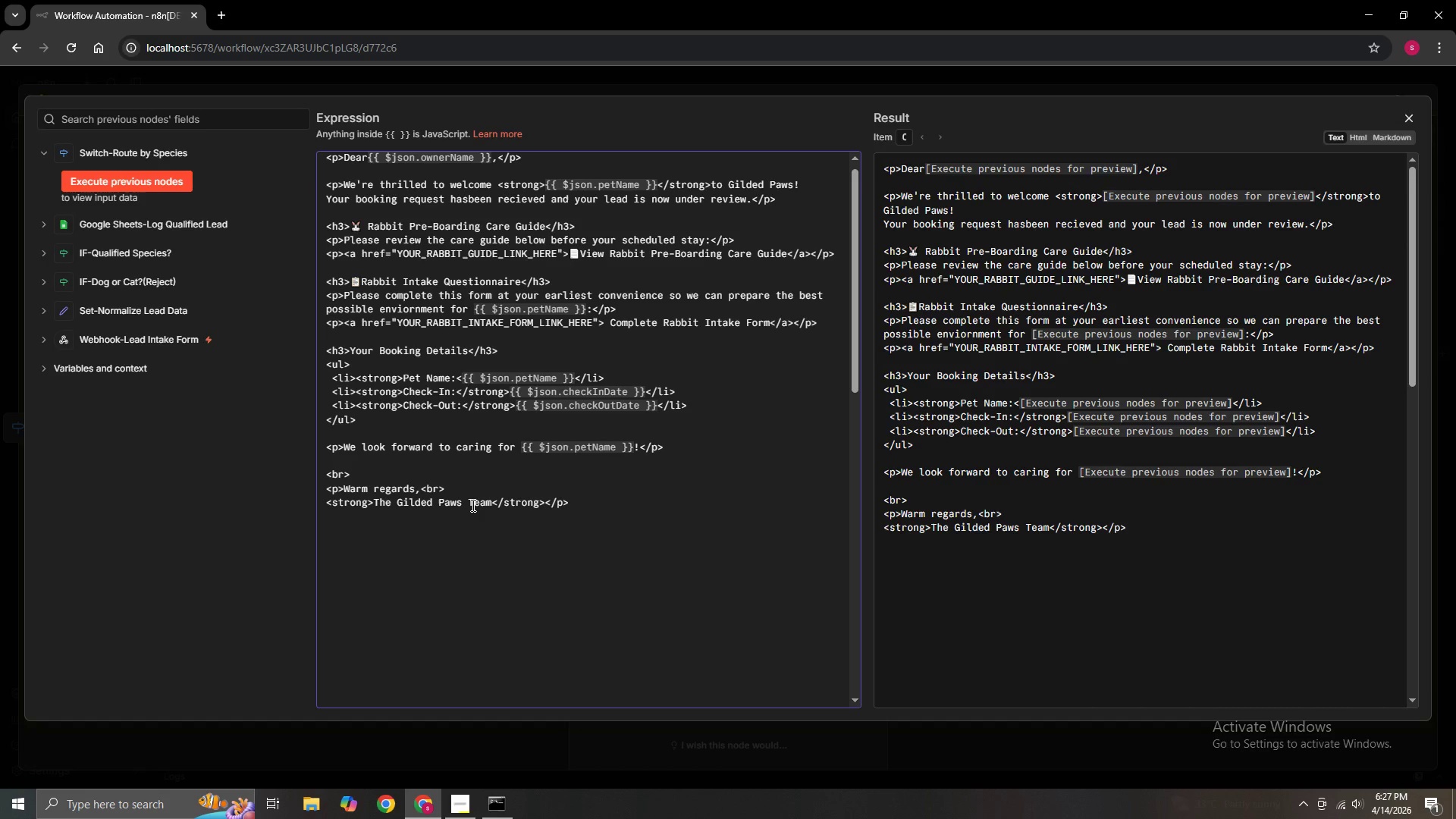 
left_click([1402, 121])
 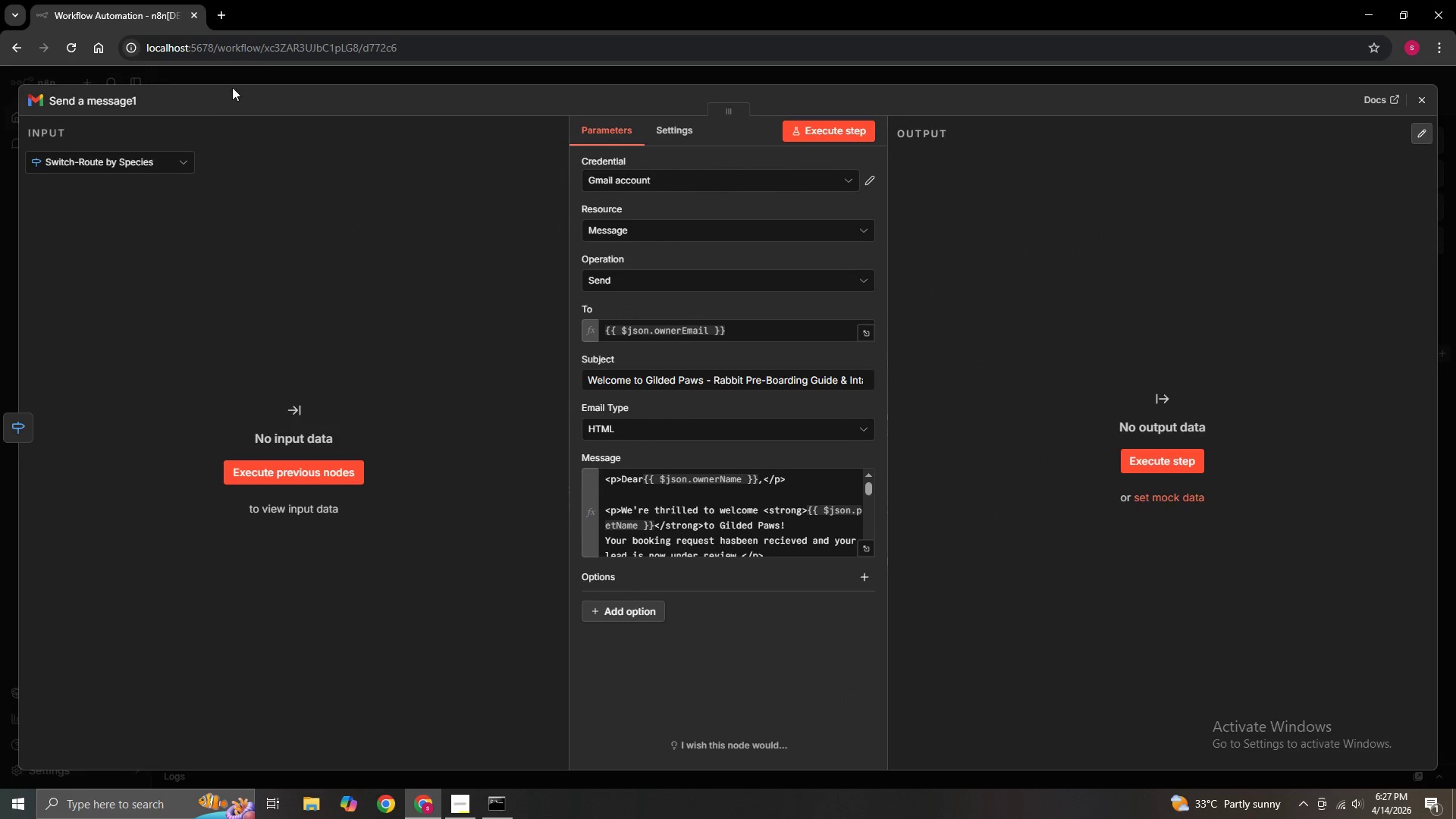 
mouse_move([130, 89])
 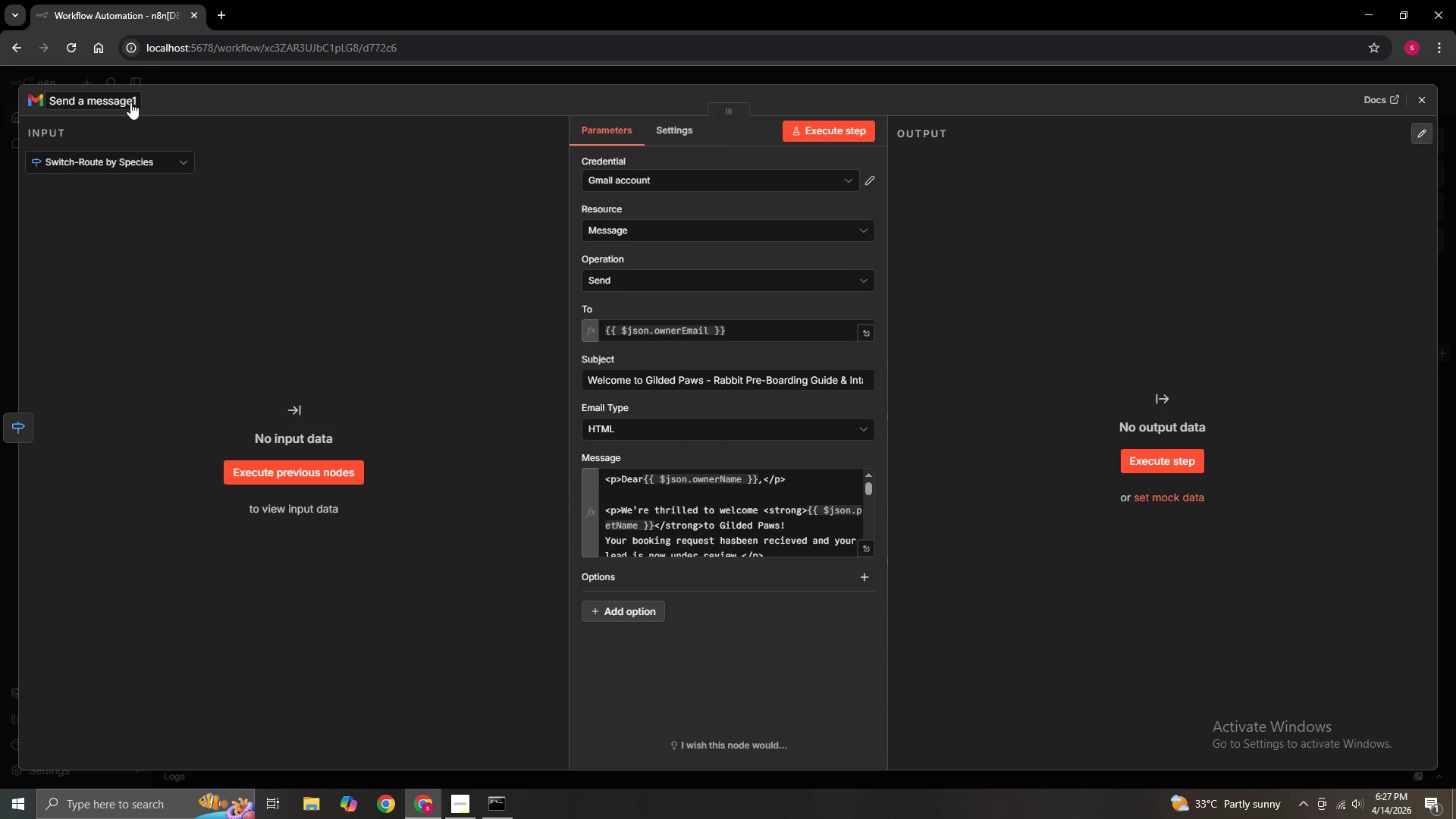 
left_click([130, 102])
 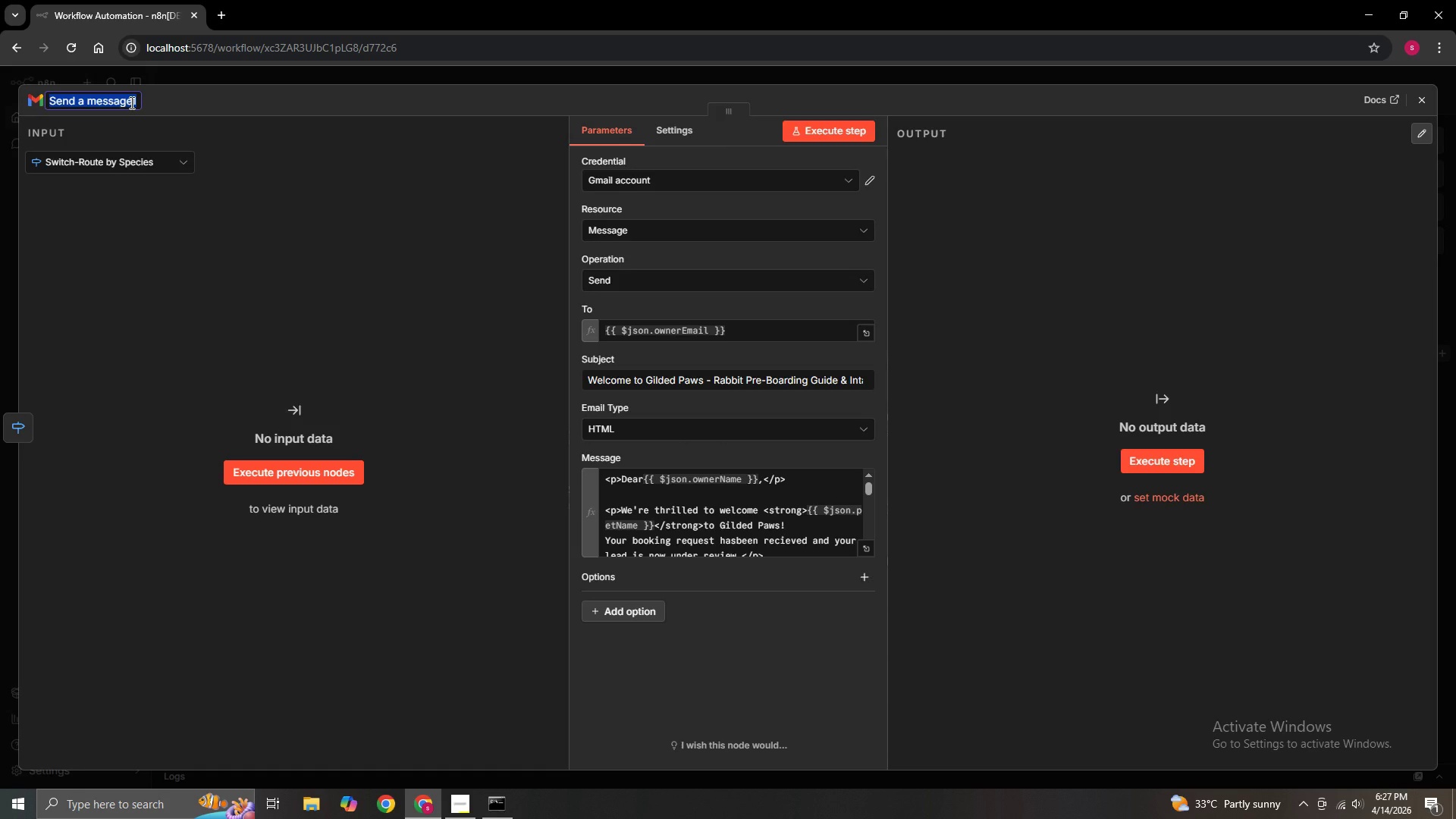 
key(CapsLock)
 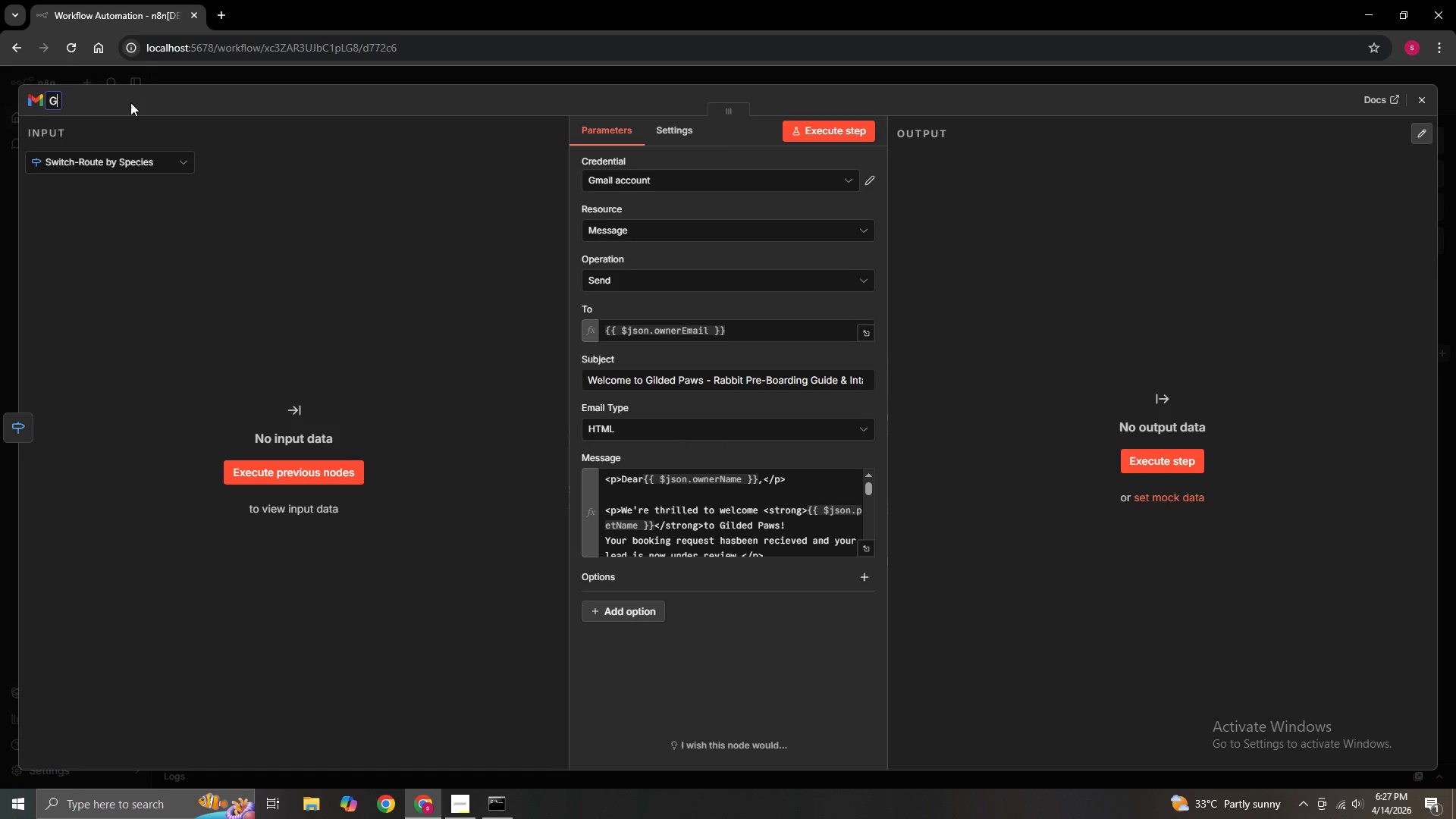 
hold_key(key=G, duration=0.31)
 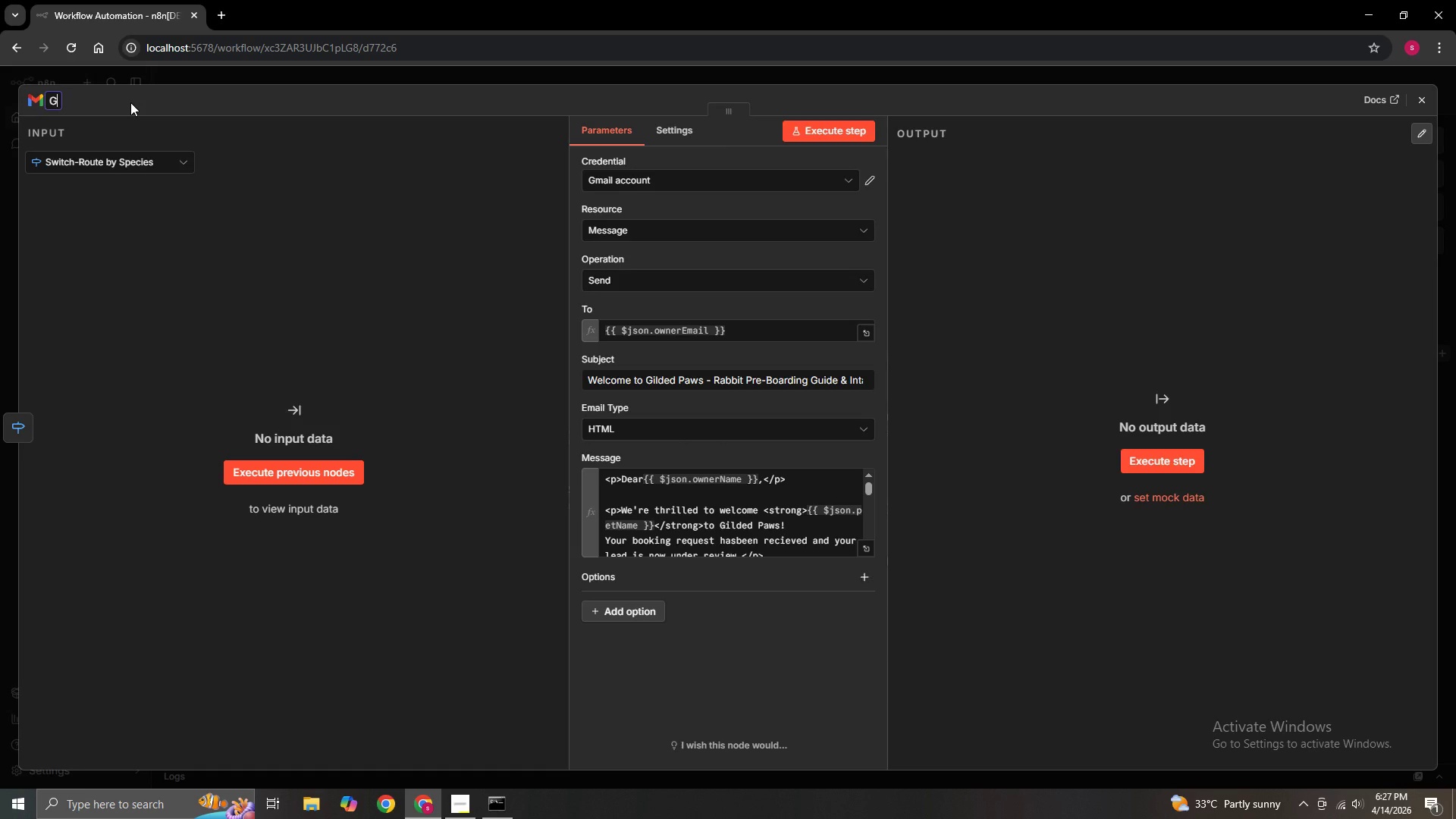 
type(MAIL-)
 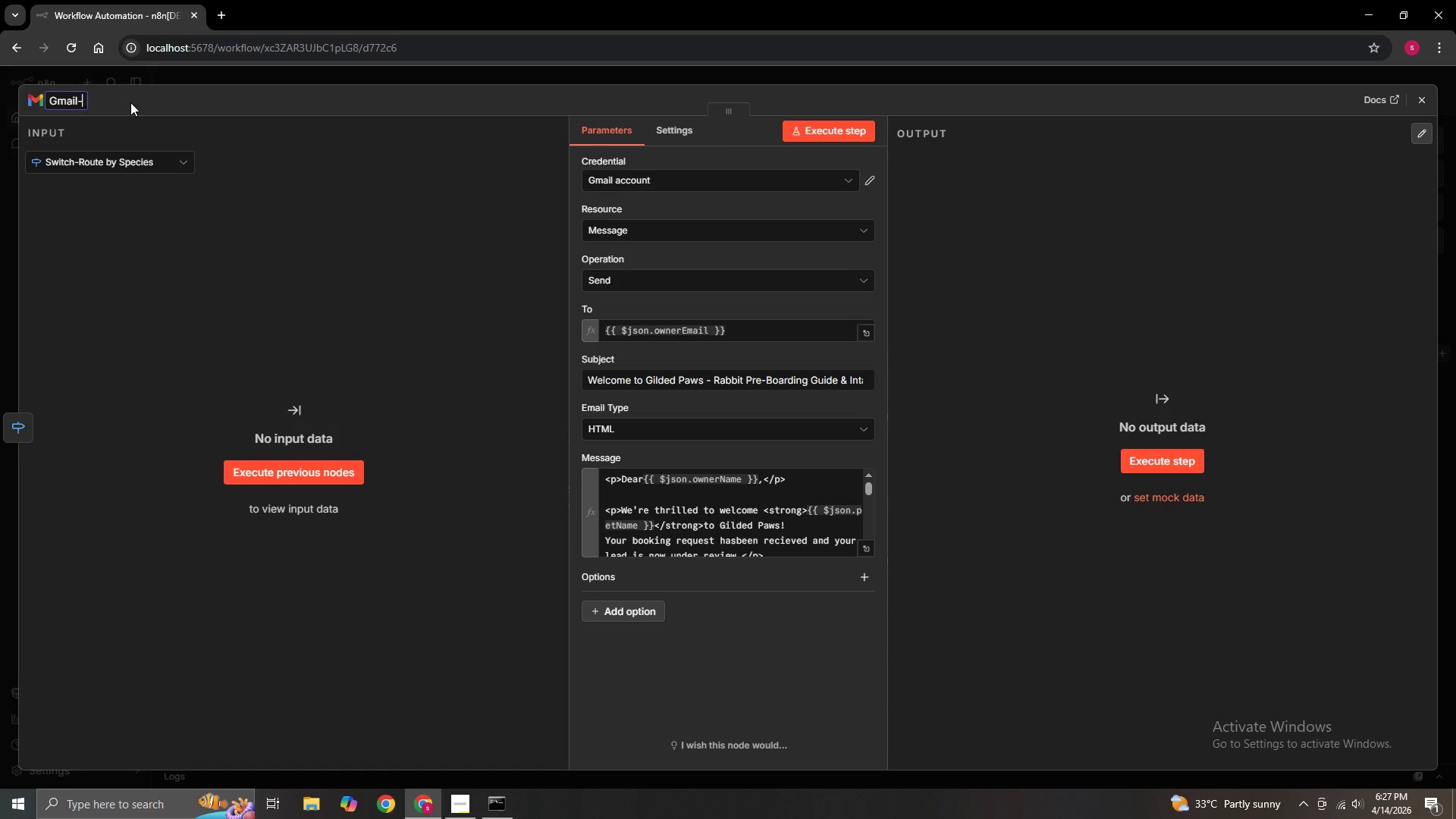 
wait(5.39)
 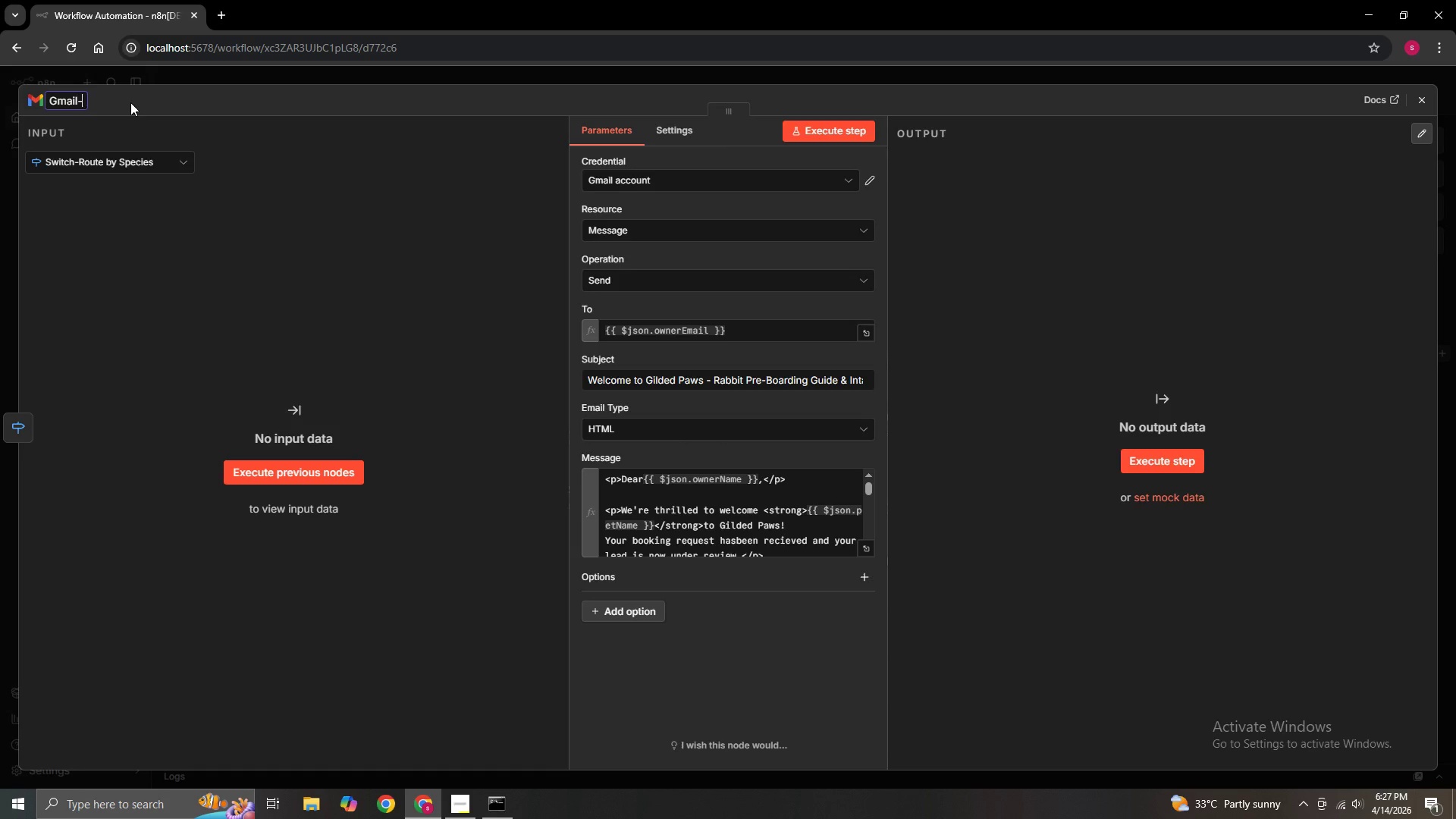 
type(Rabbit)
 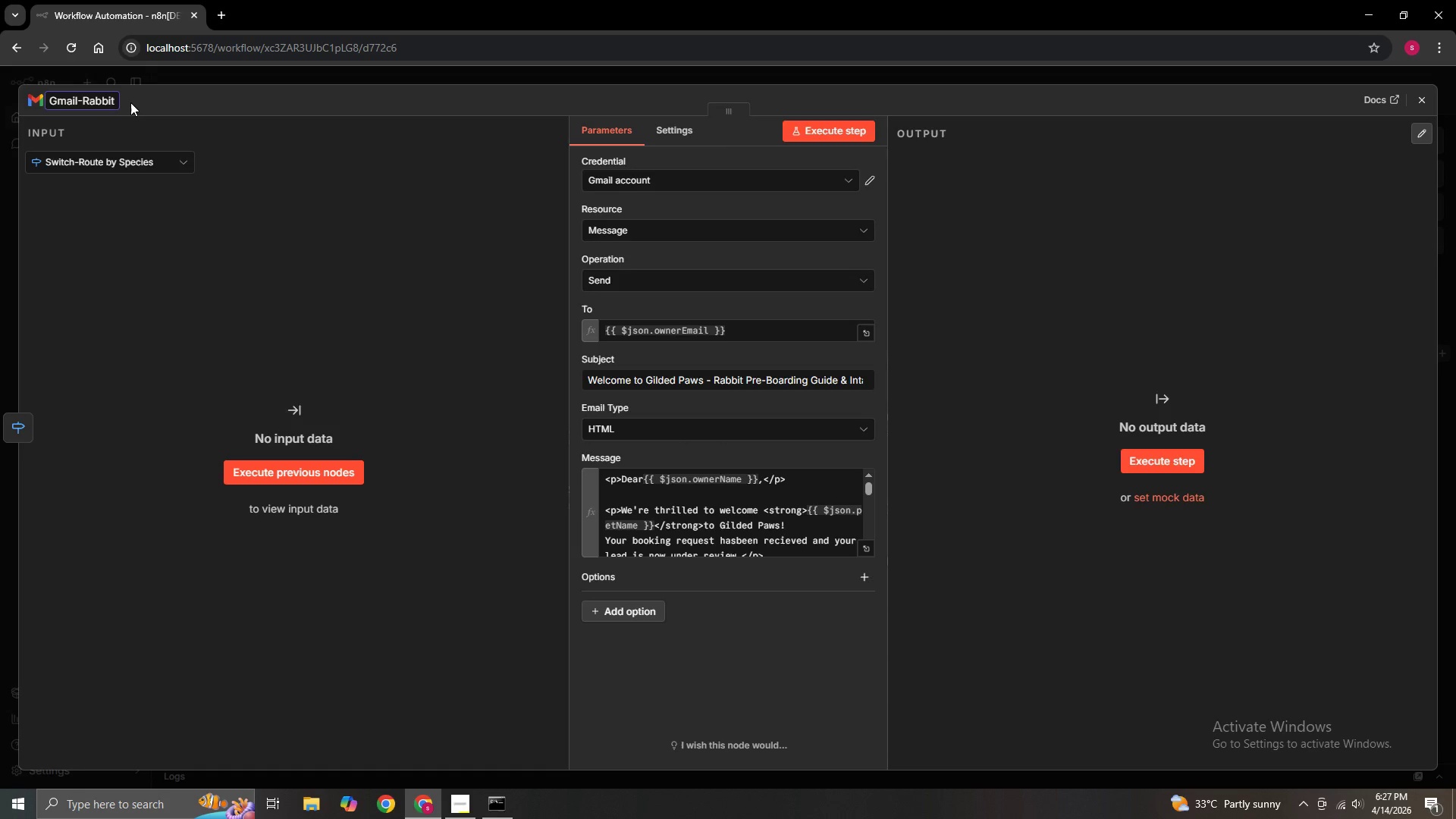 
hold_key(key=Space, duration=0.36)
 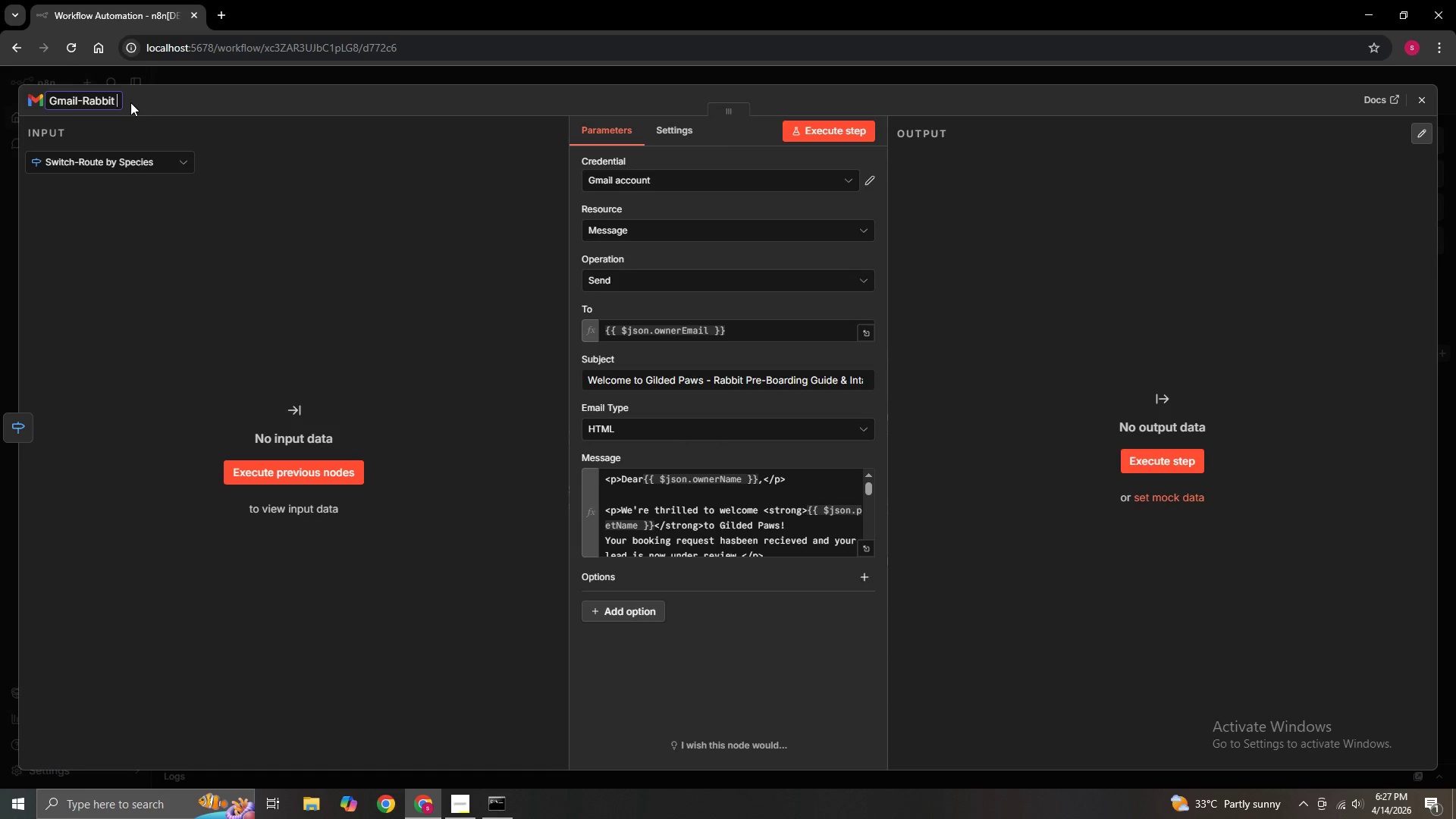 
type(Pre)
 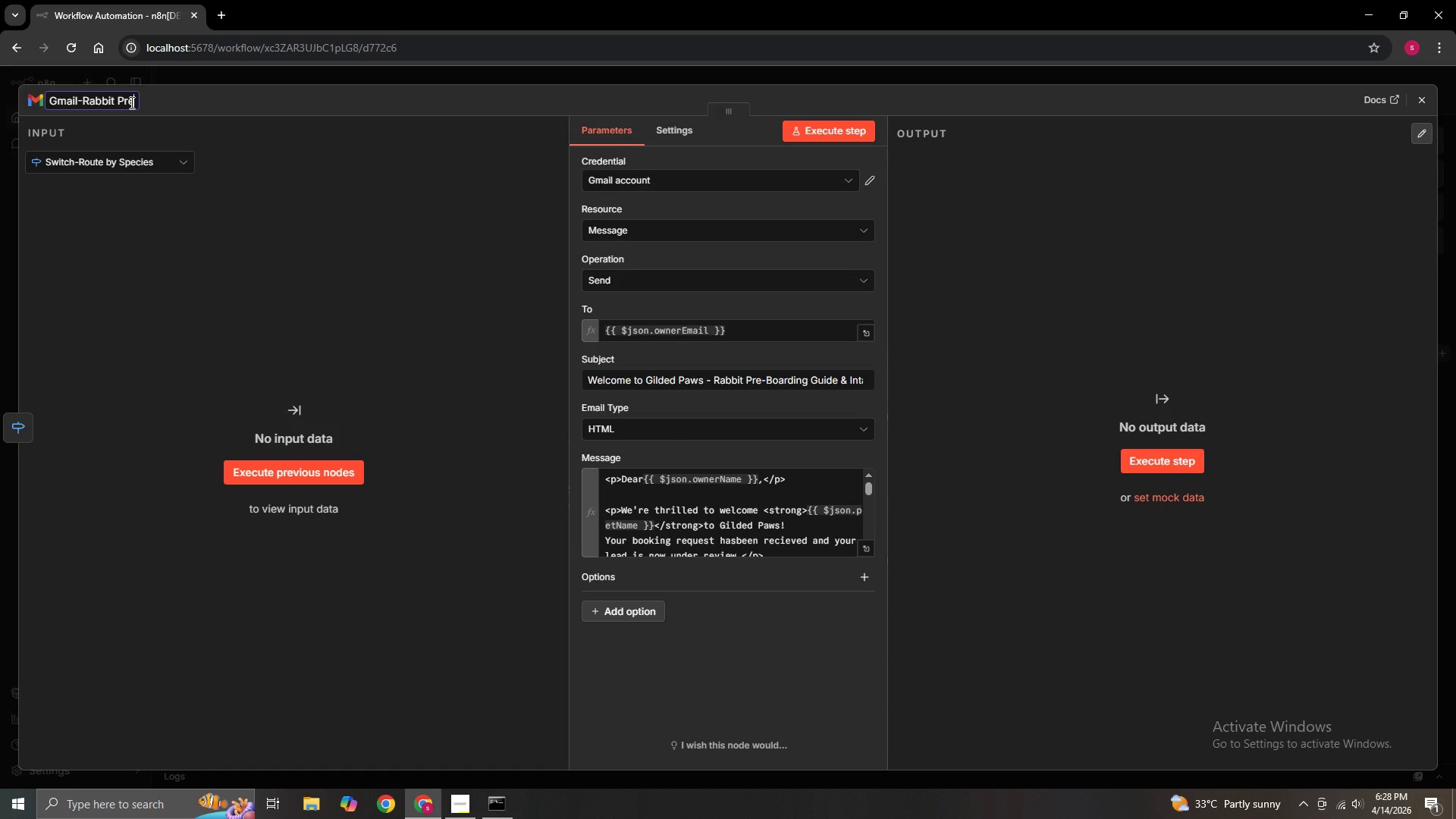 
hold_key(key=Space, duration=0.39)
 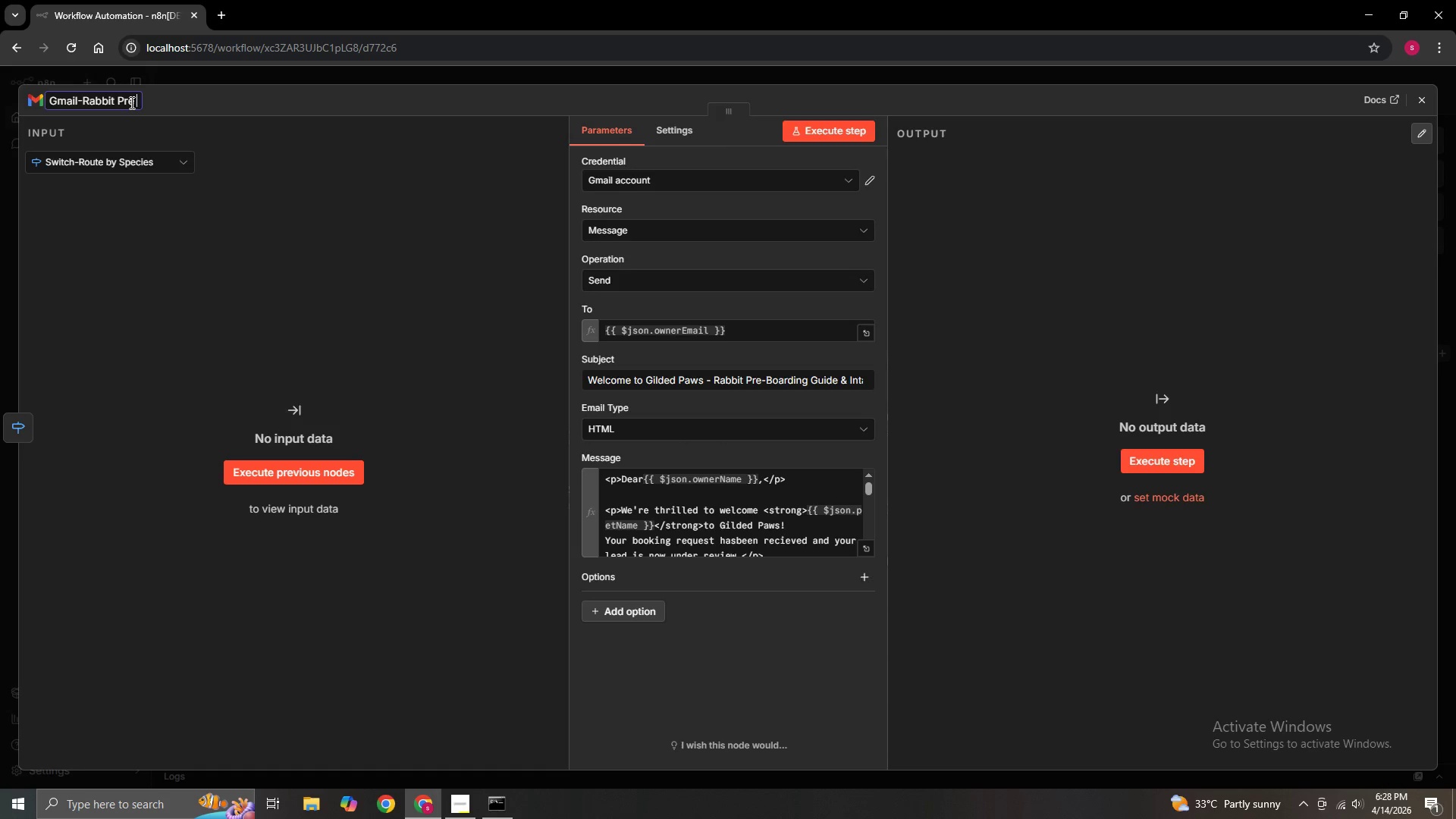 
key(Backspace)
 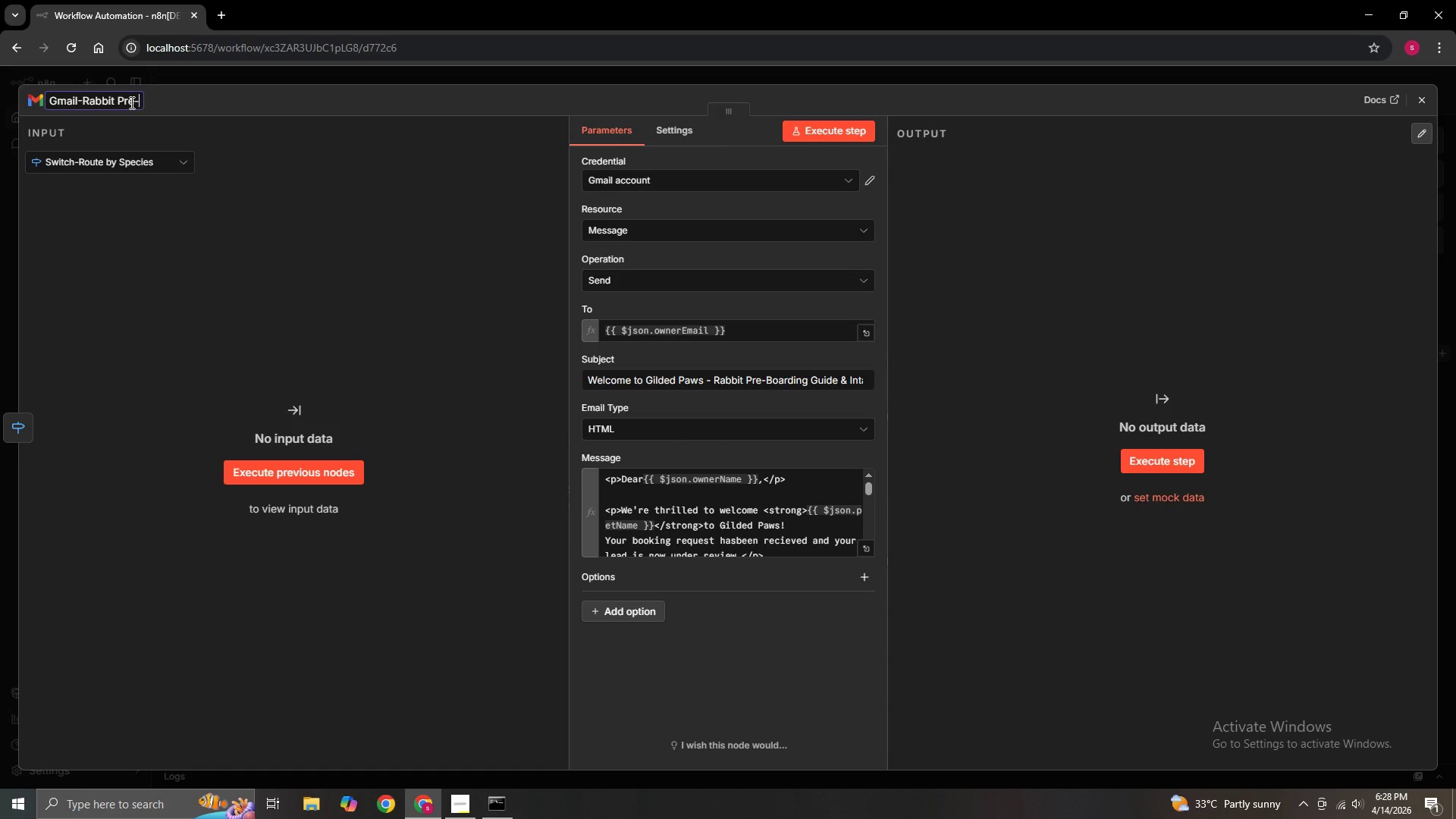 
key(Minus)
 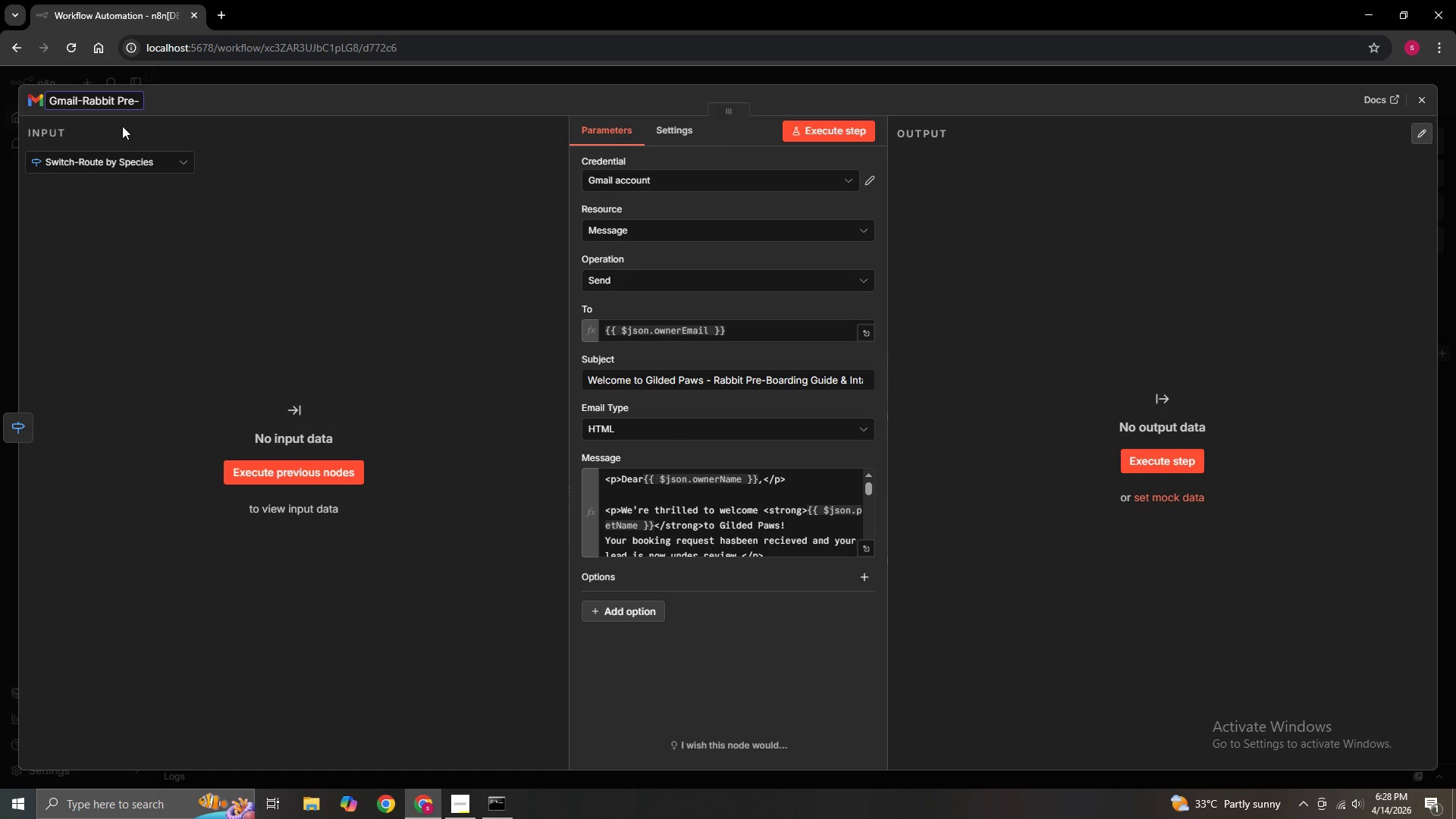 
type(Boarding Guide)
 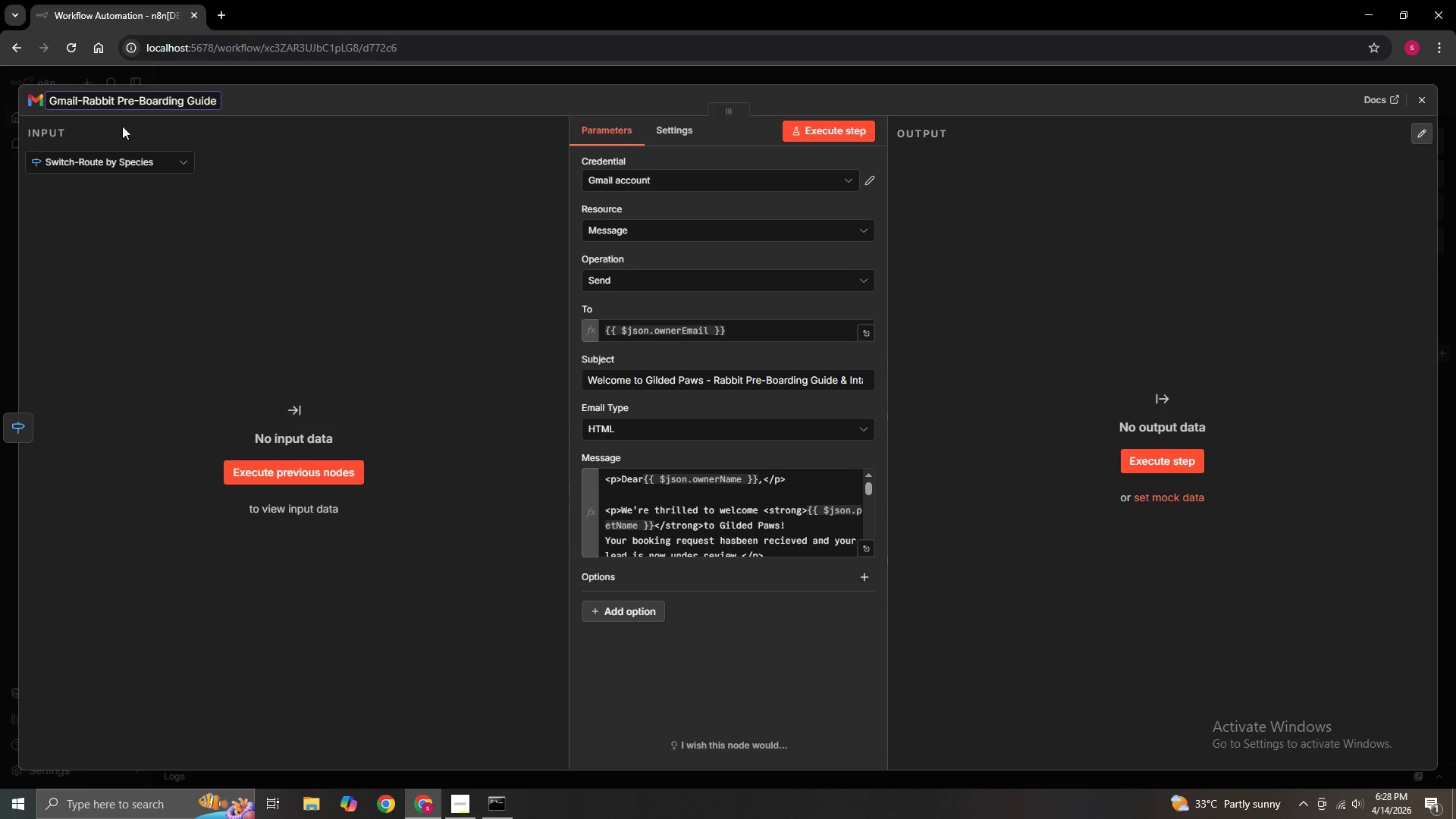 
wait(23.61)
 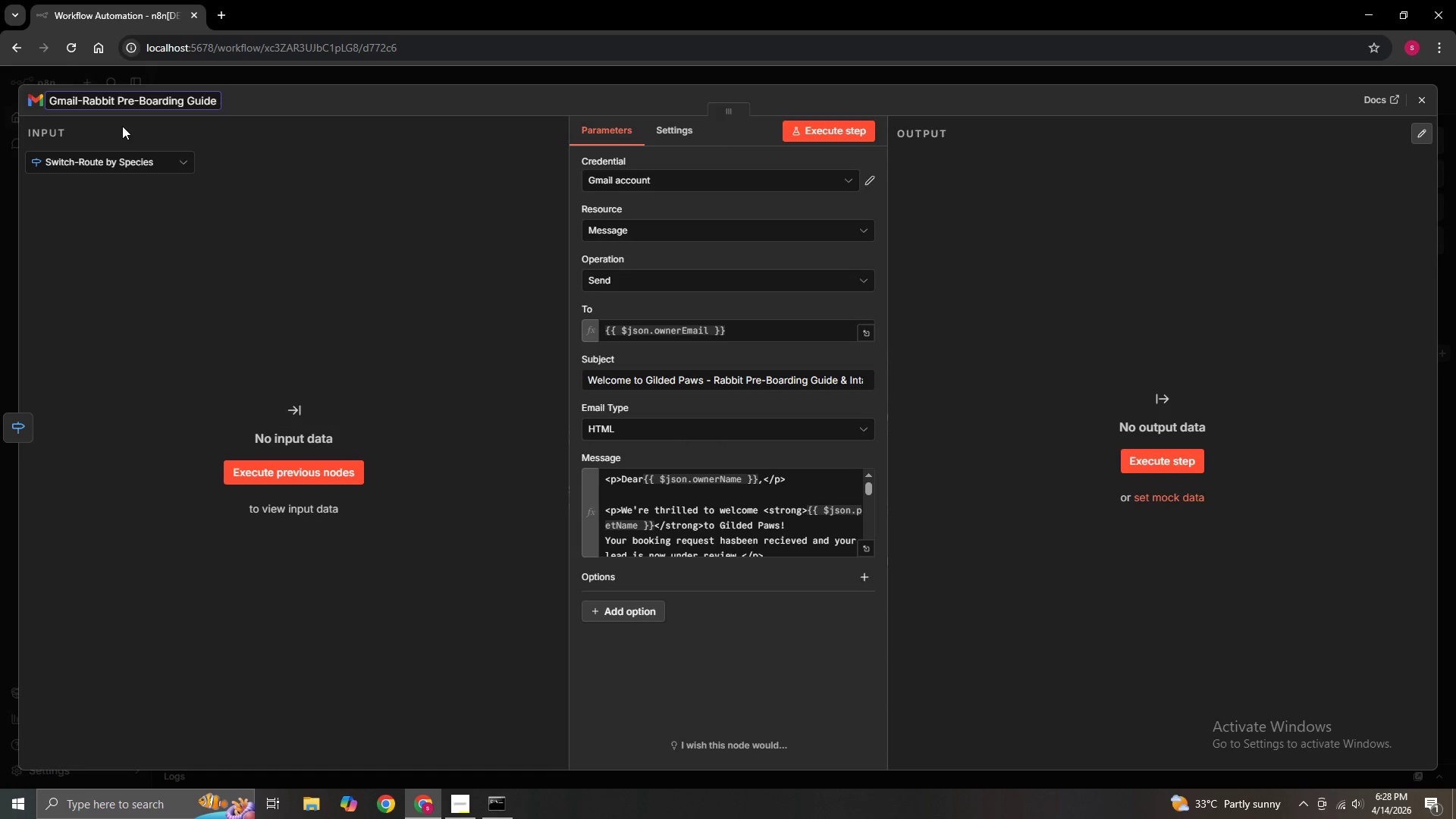 
left_click([1427, 105])
 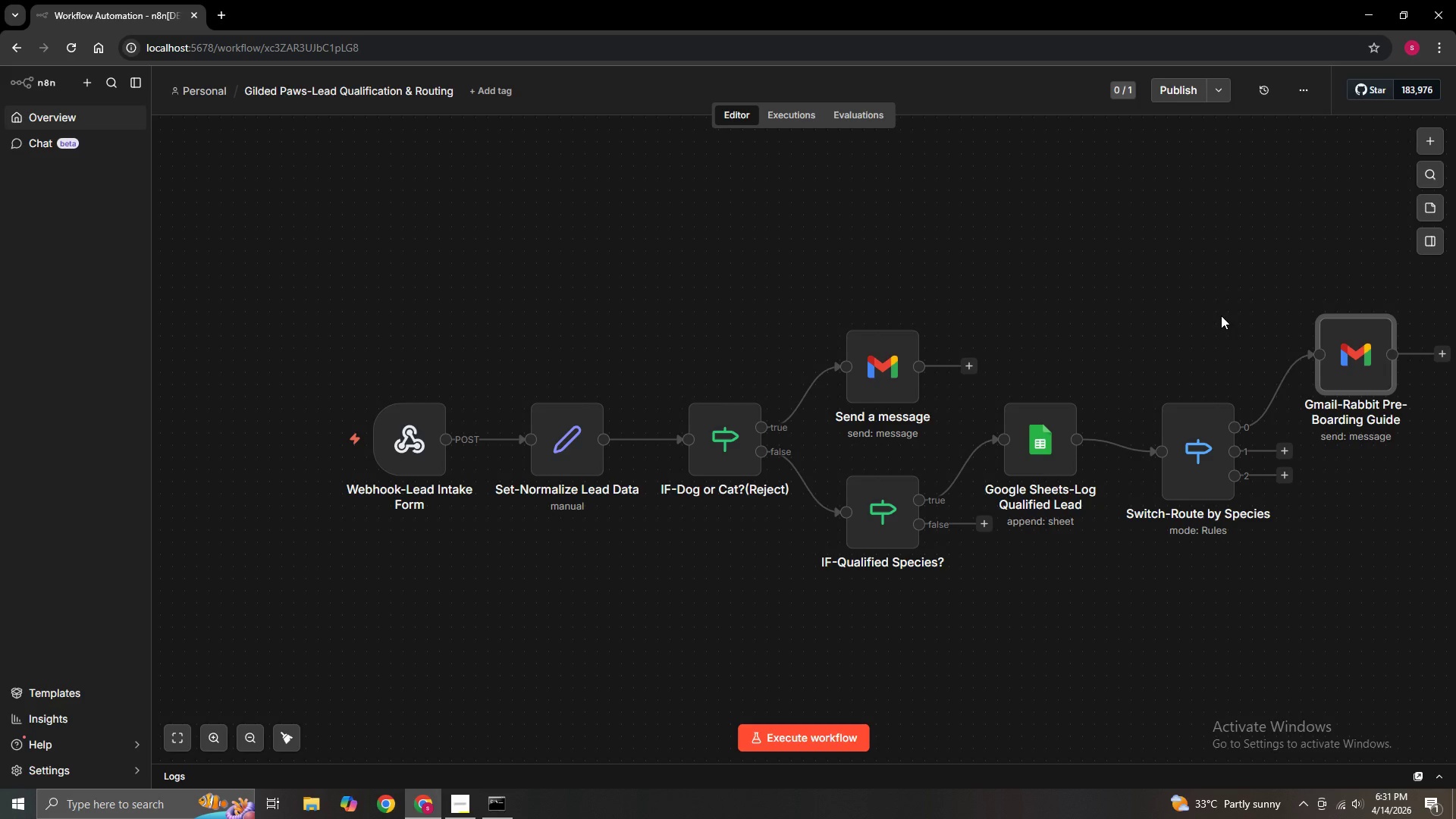 
wait(152.78)
 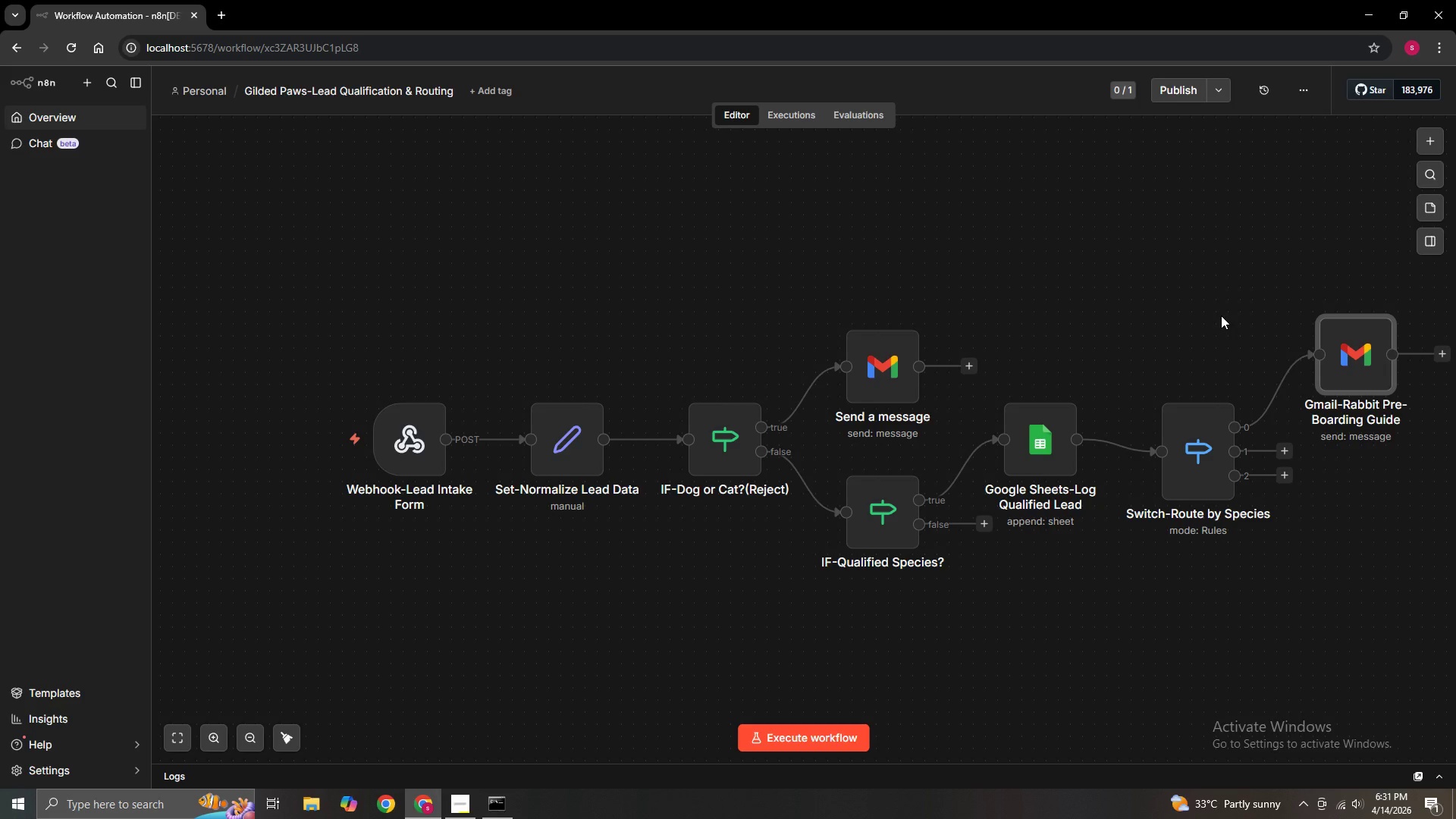 
left_click_drag(start_coordinate=[1197, 456], to_coordinate=[1197, 442])
 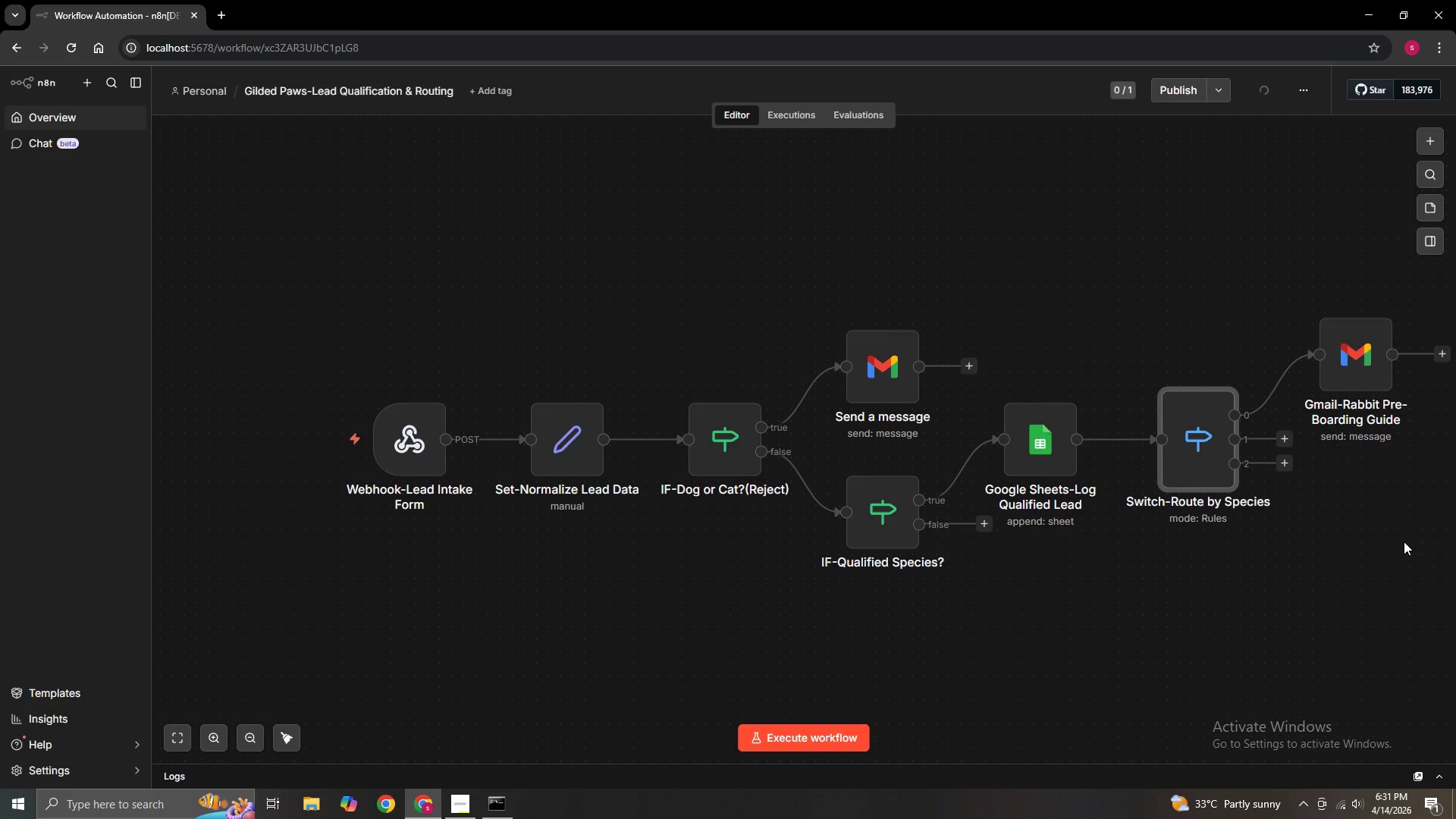 
hold_key(key=ControlRight, duration=0.88)
left_click_drag(start_coordinate=[1367, 571], to_coordinate=[1297, 540])
 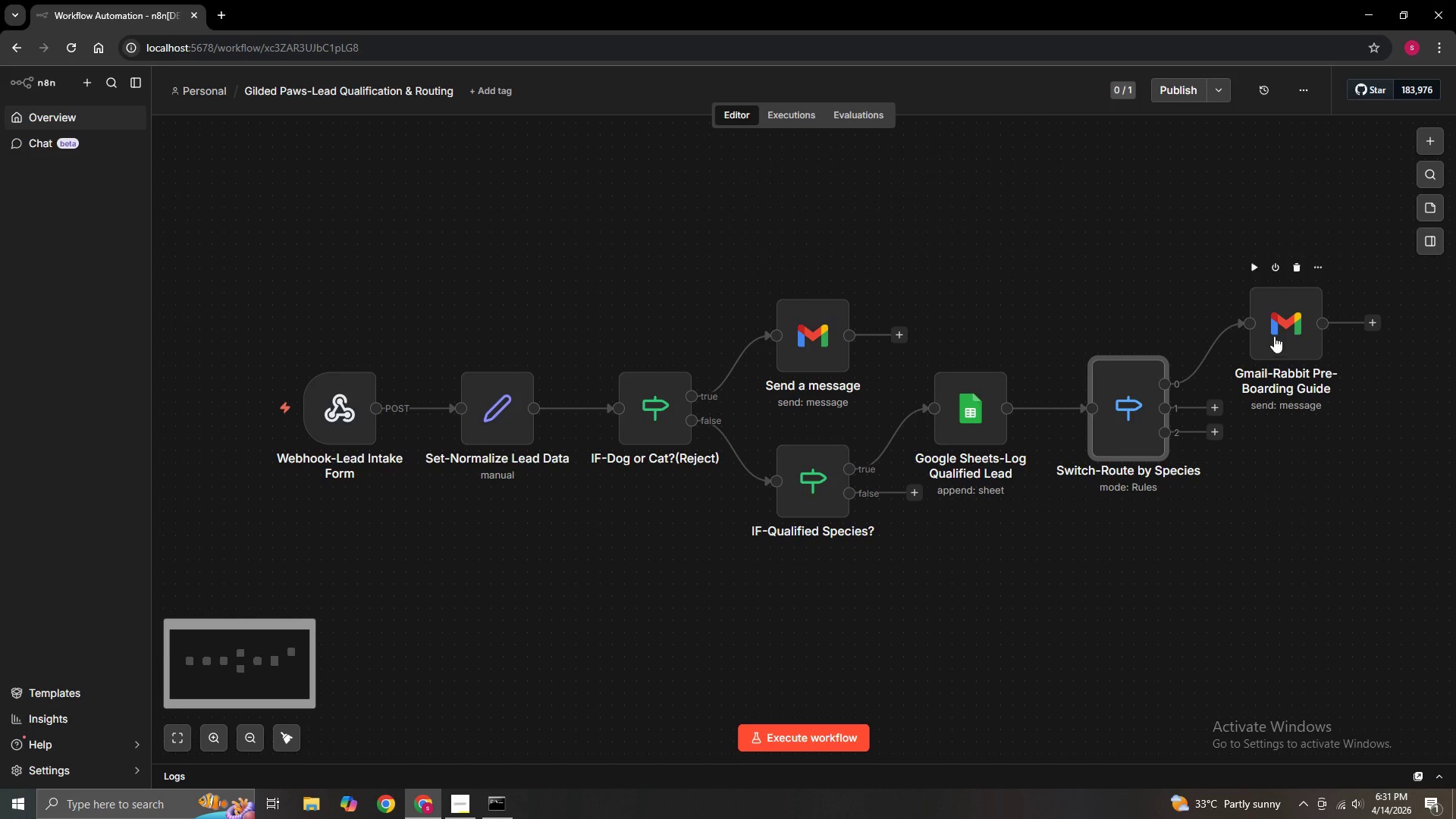 
left_click_drag(start_coordinate=[1274, 335], to_coordinate=[1337, 312])
 